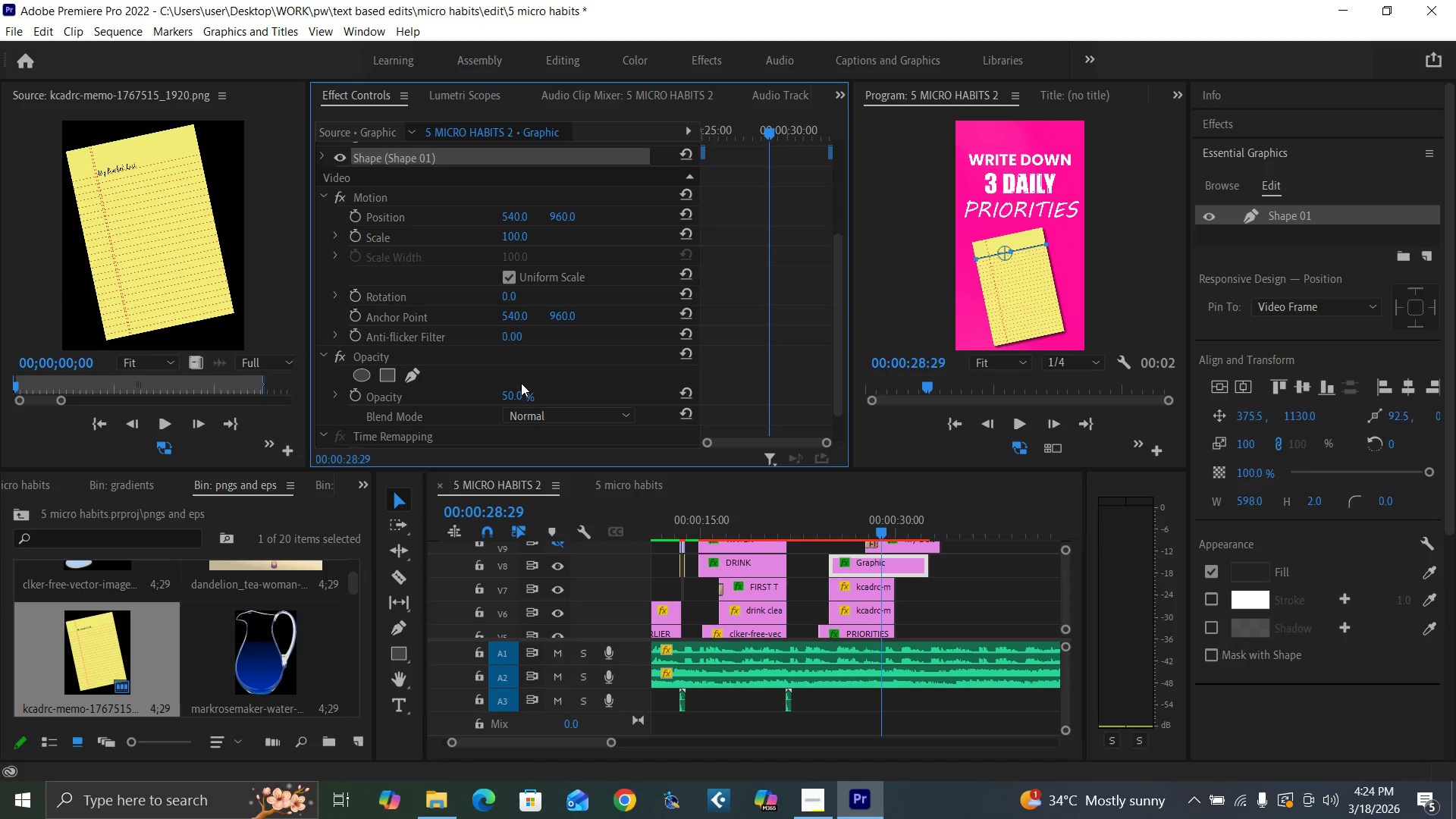 
key(Control+Backquote)
 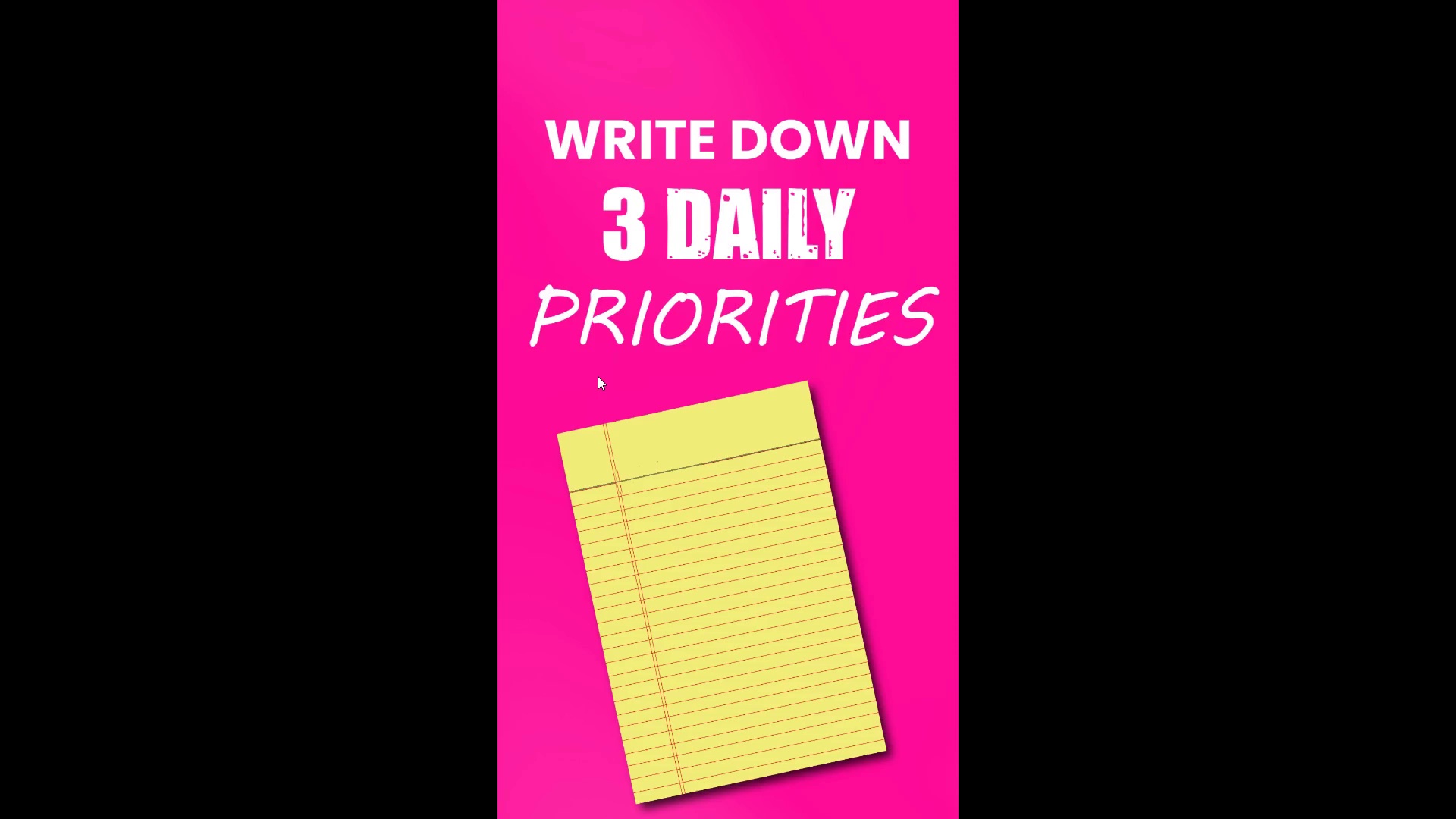 
key(Control+Backquote)
 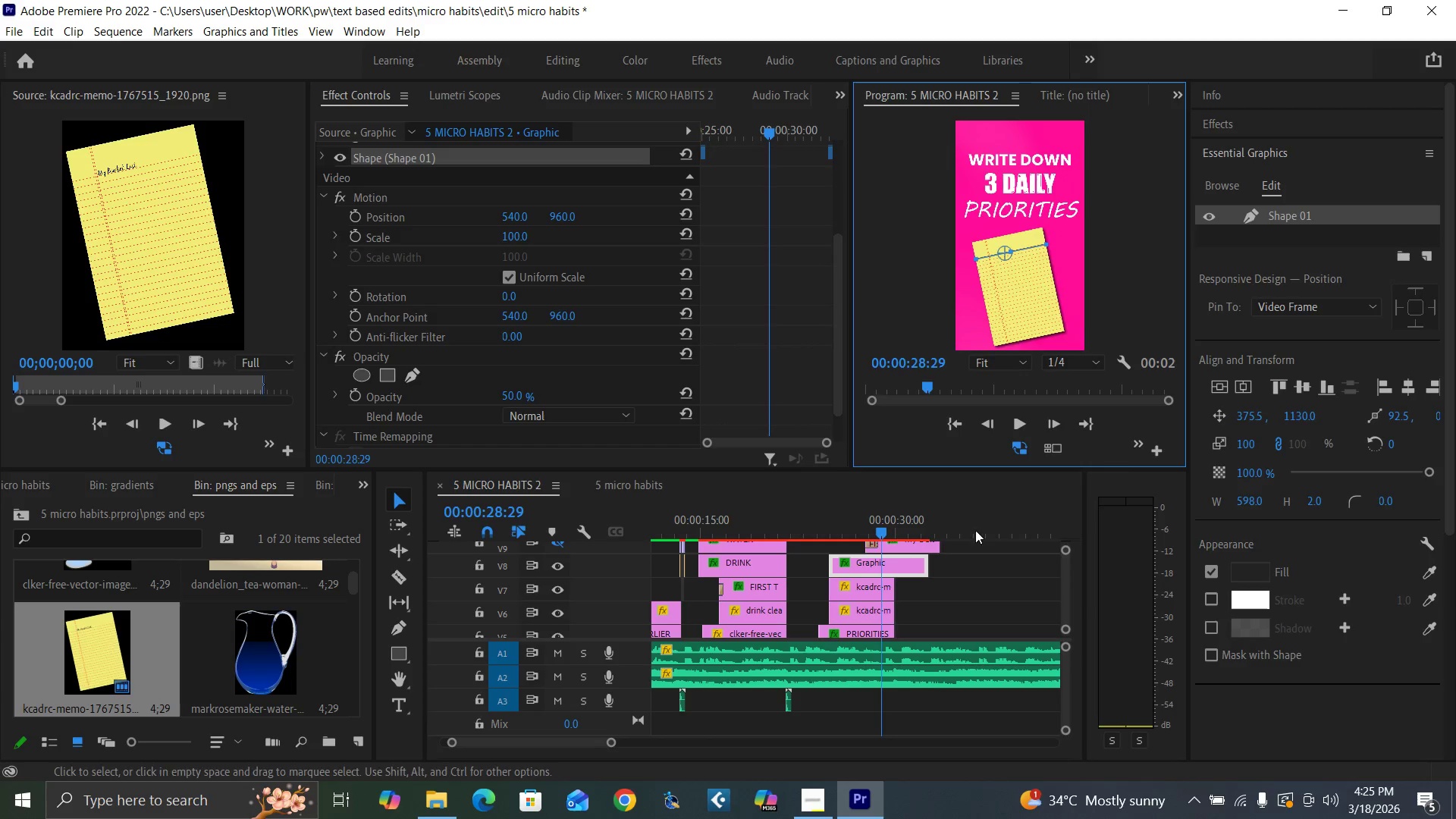 
left_click([891, 545])
 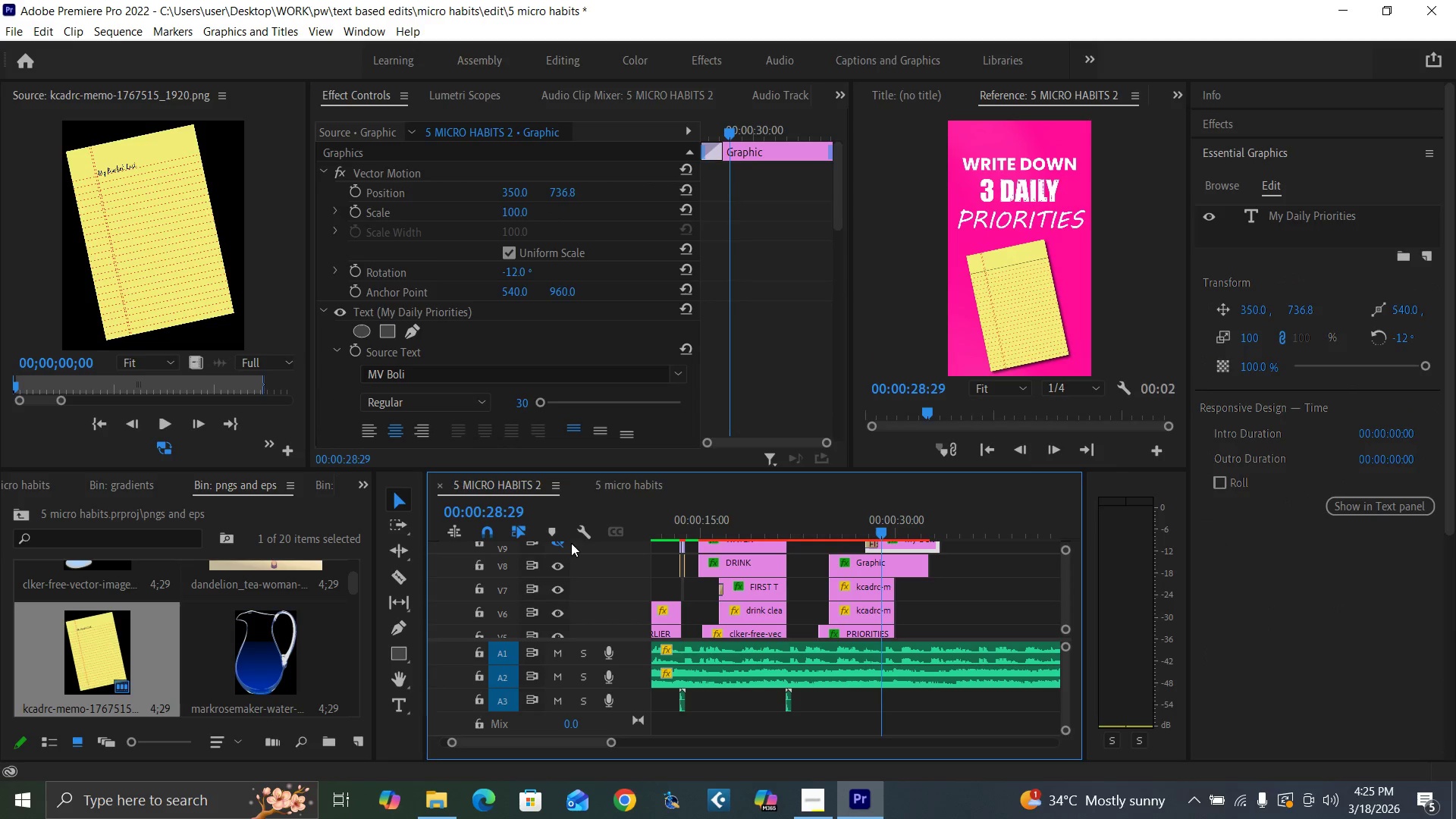 
left_click([557, 540])
 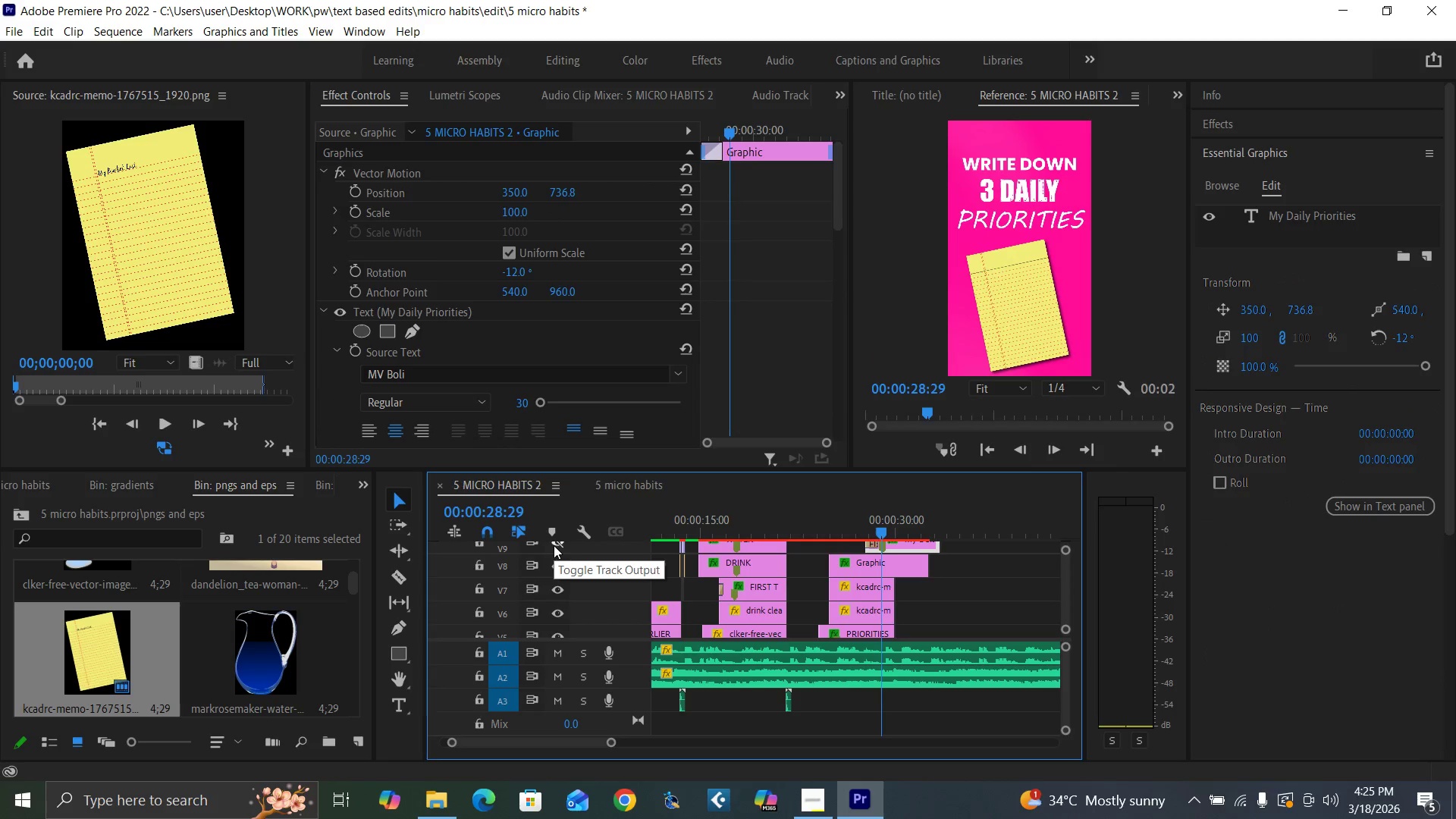 
key(Control+Z)
 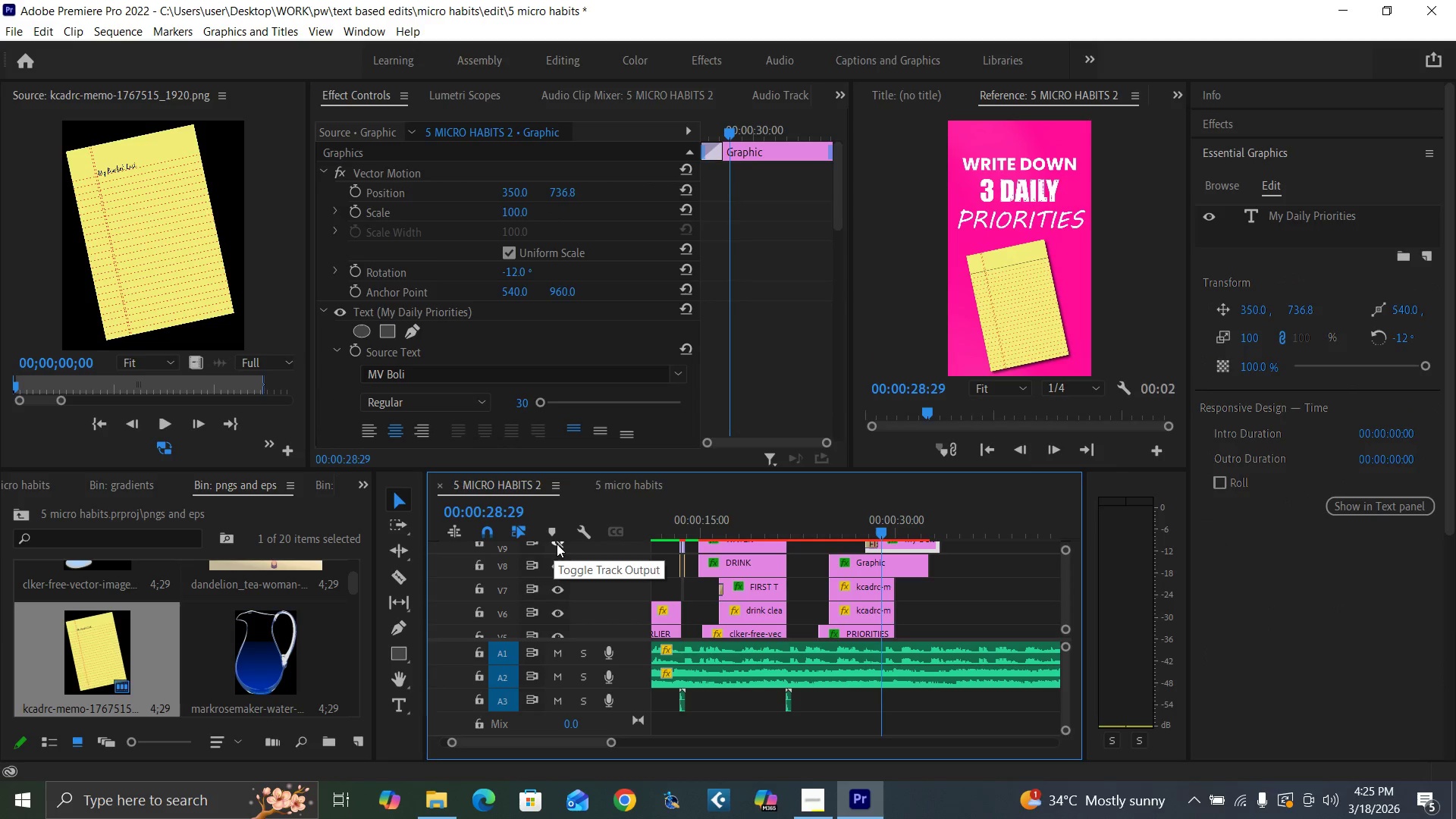 
left_click([557, 544])
 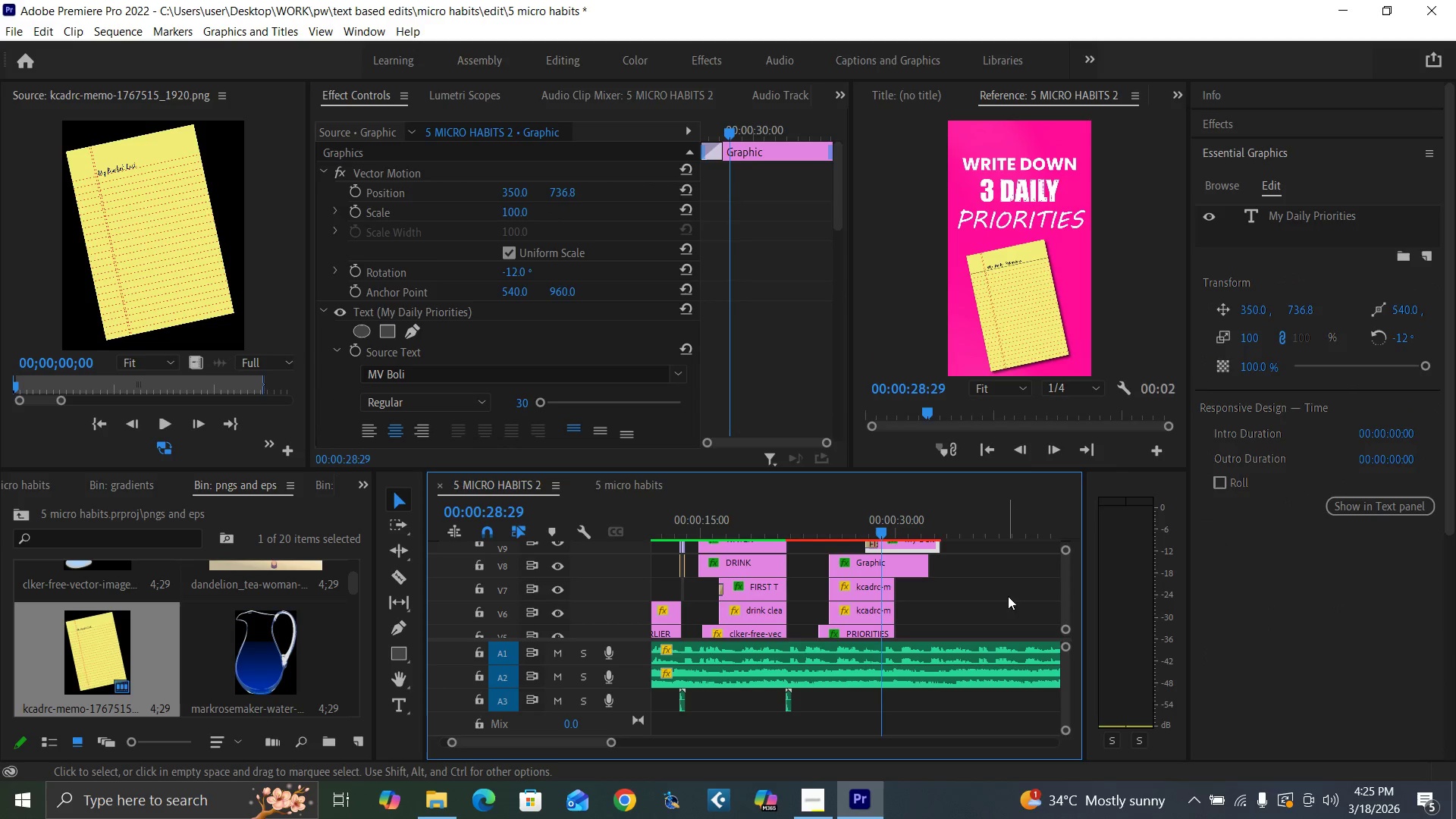 
key(Control+S)
 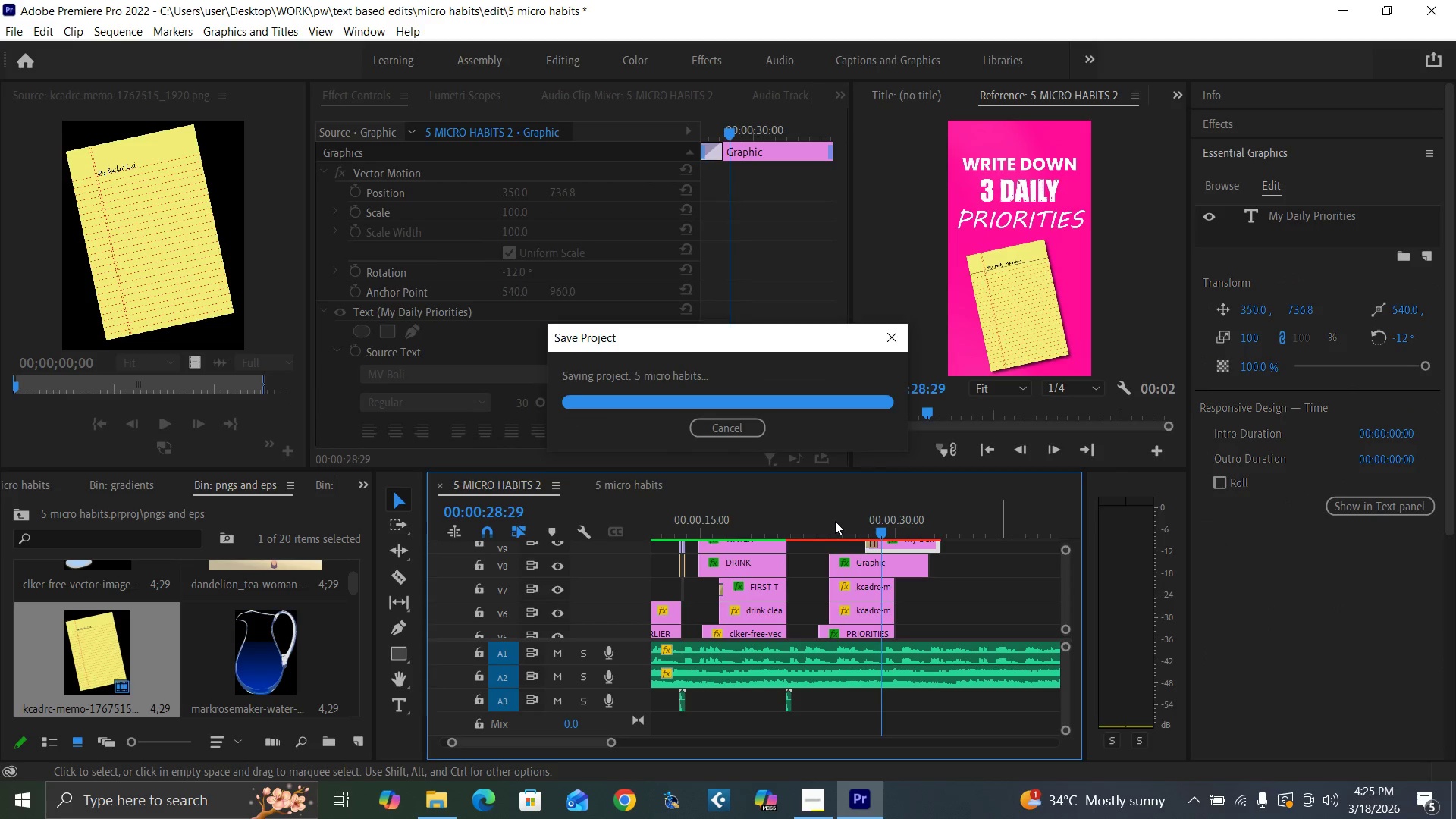 
left_click([829, 521])
 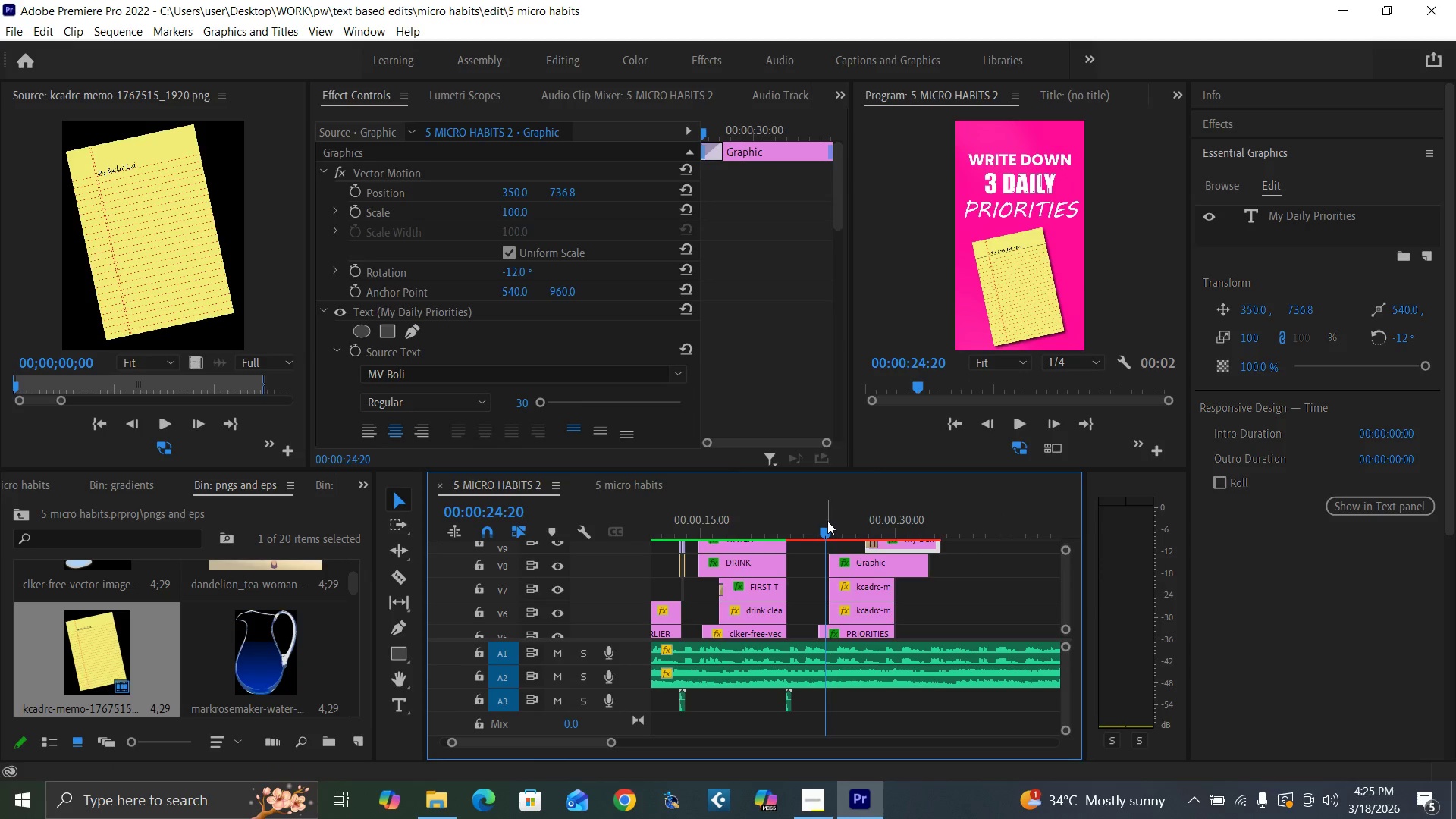 
key(Control+Backquote)
 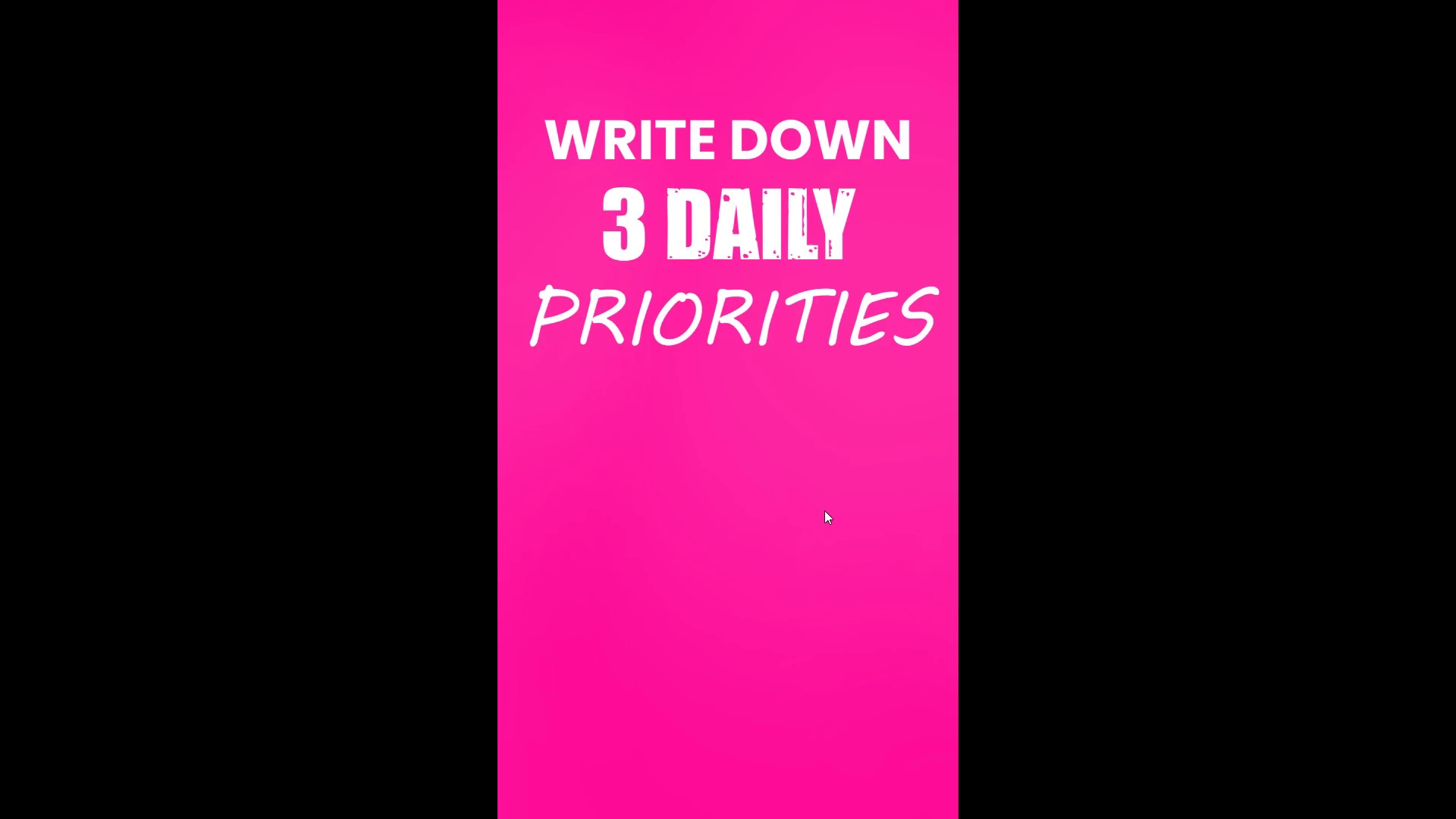 
key(Space)
 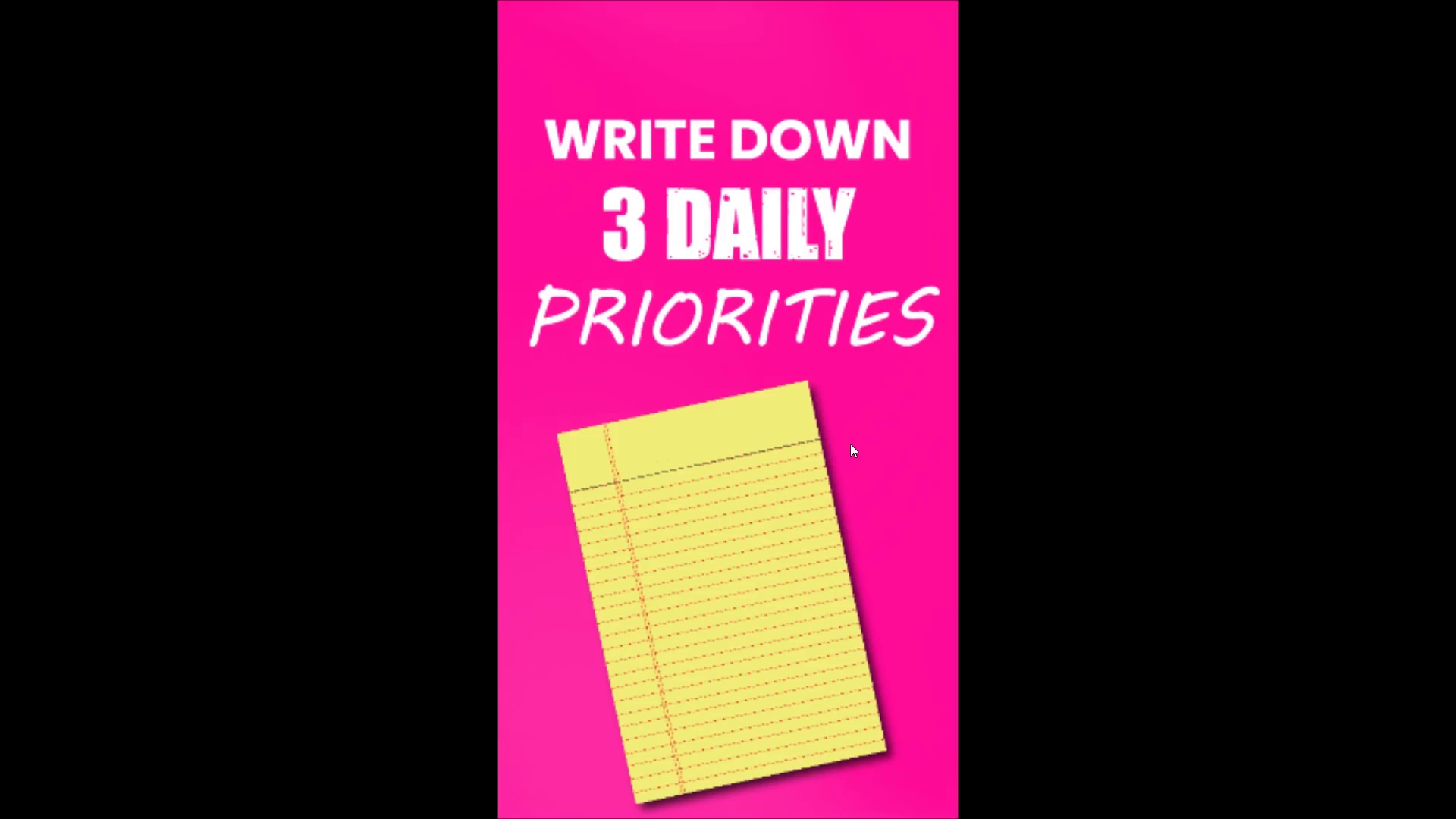 
key(Space)
 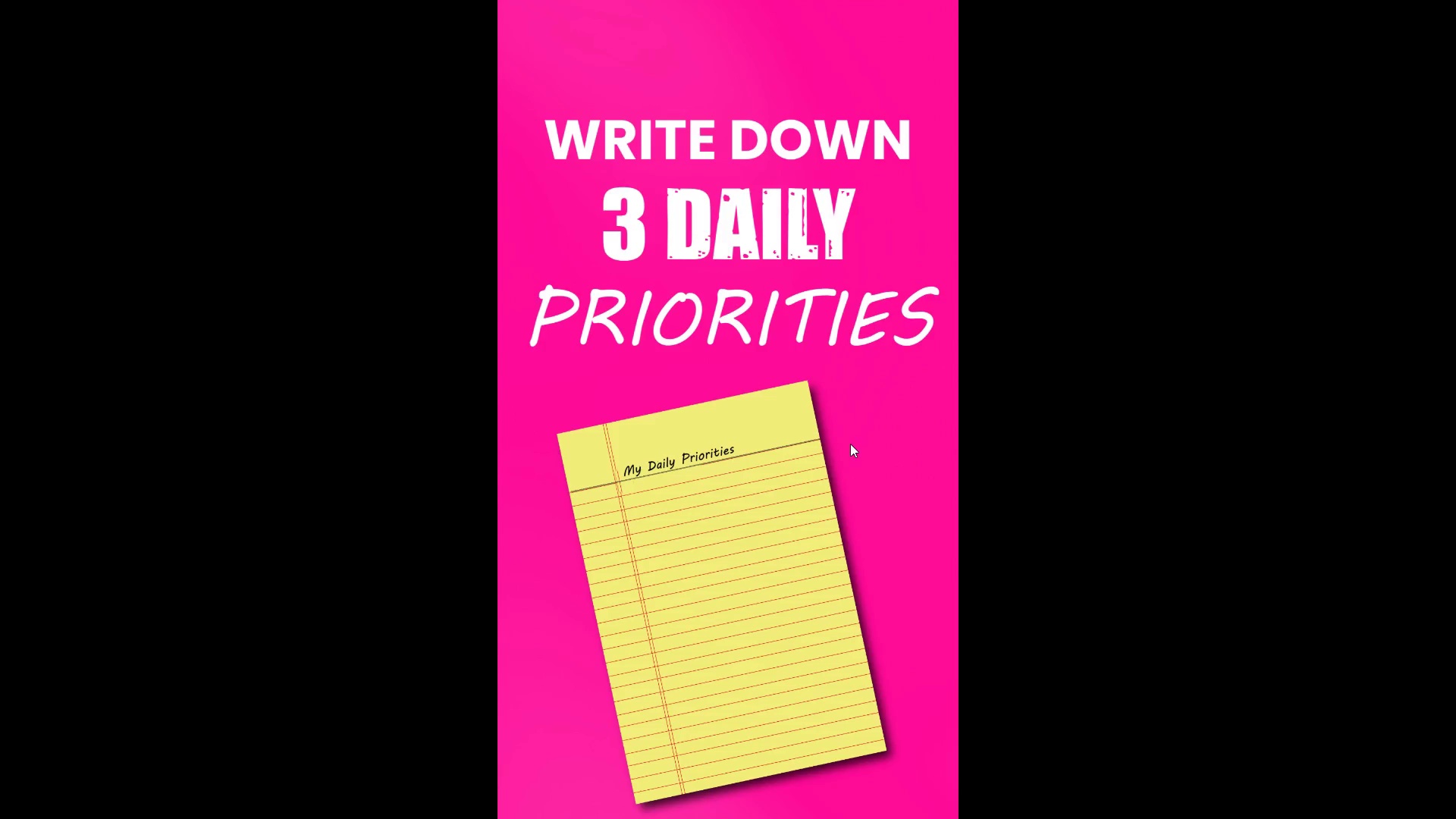 
key(Control+Backquote)
 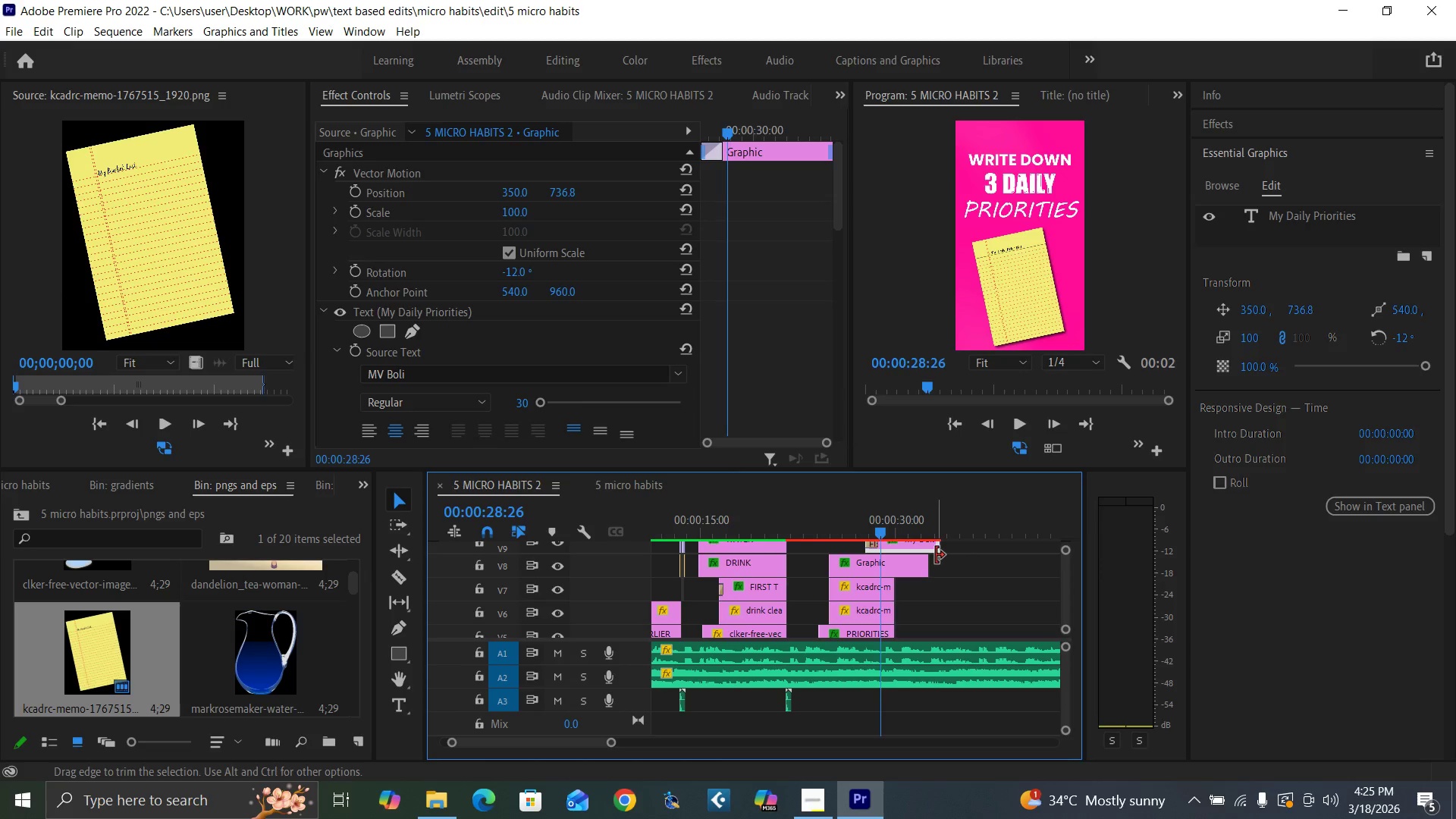 
left_click_drag(start_coordinate=[938, 546], to_coordinate=[929, 546])
 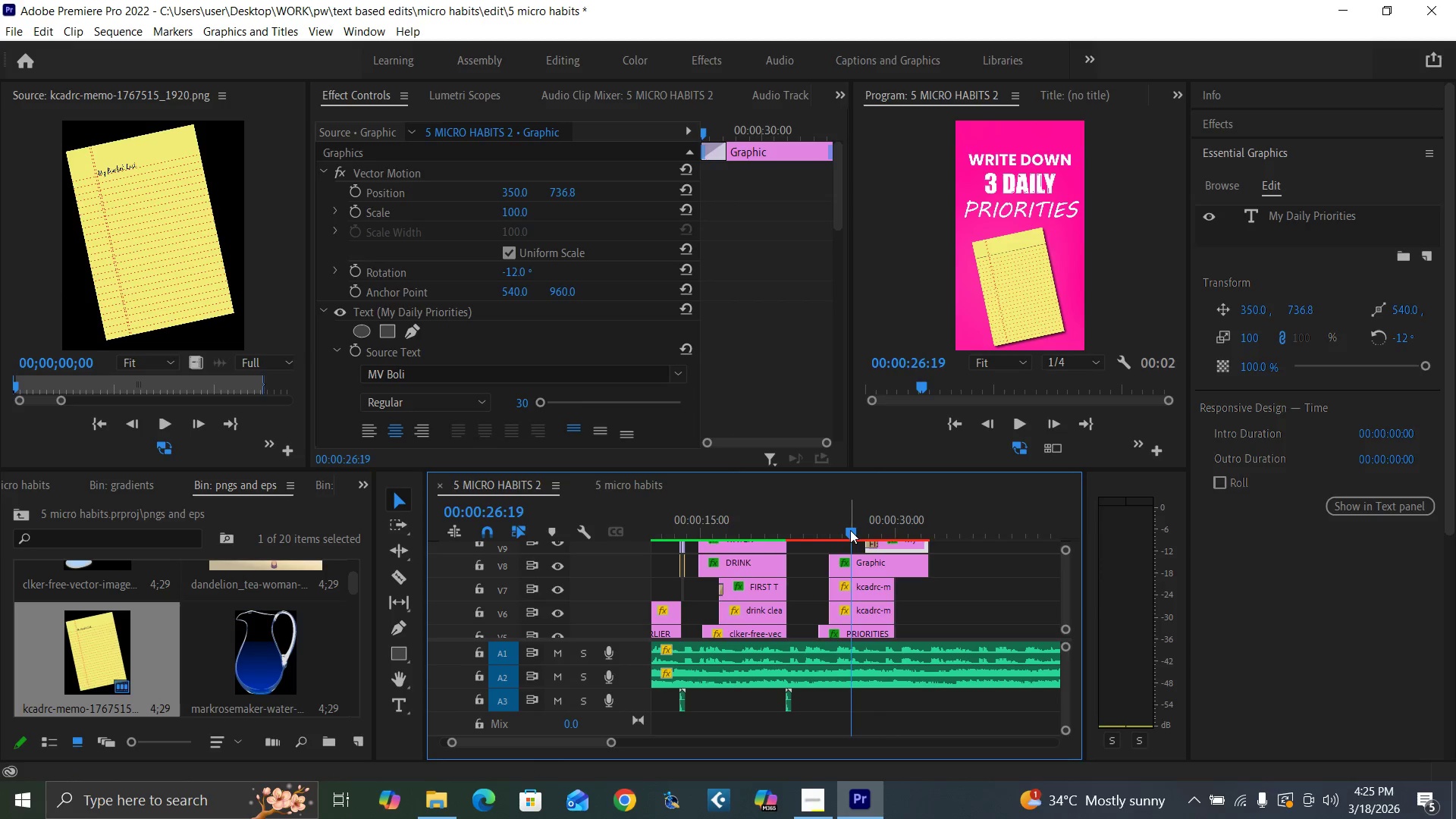 
wait(5.02)
 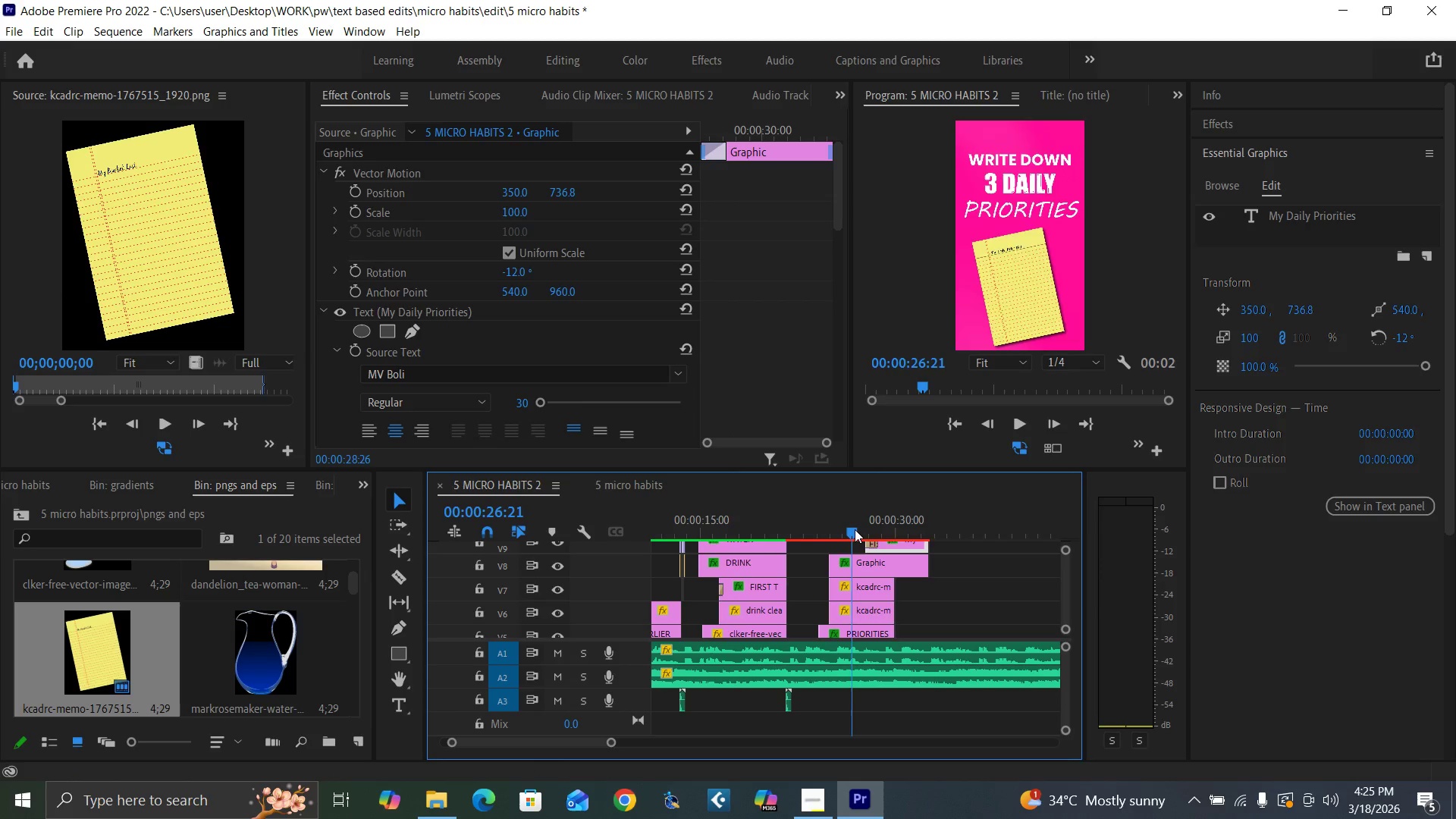 
left_click_drag(start_coordinate=[847, 535], to_coordinate=[904, 566])
 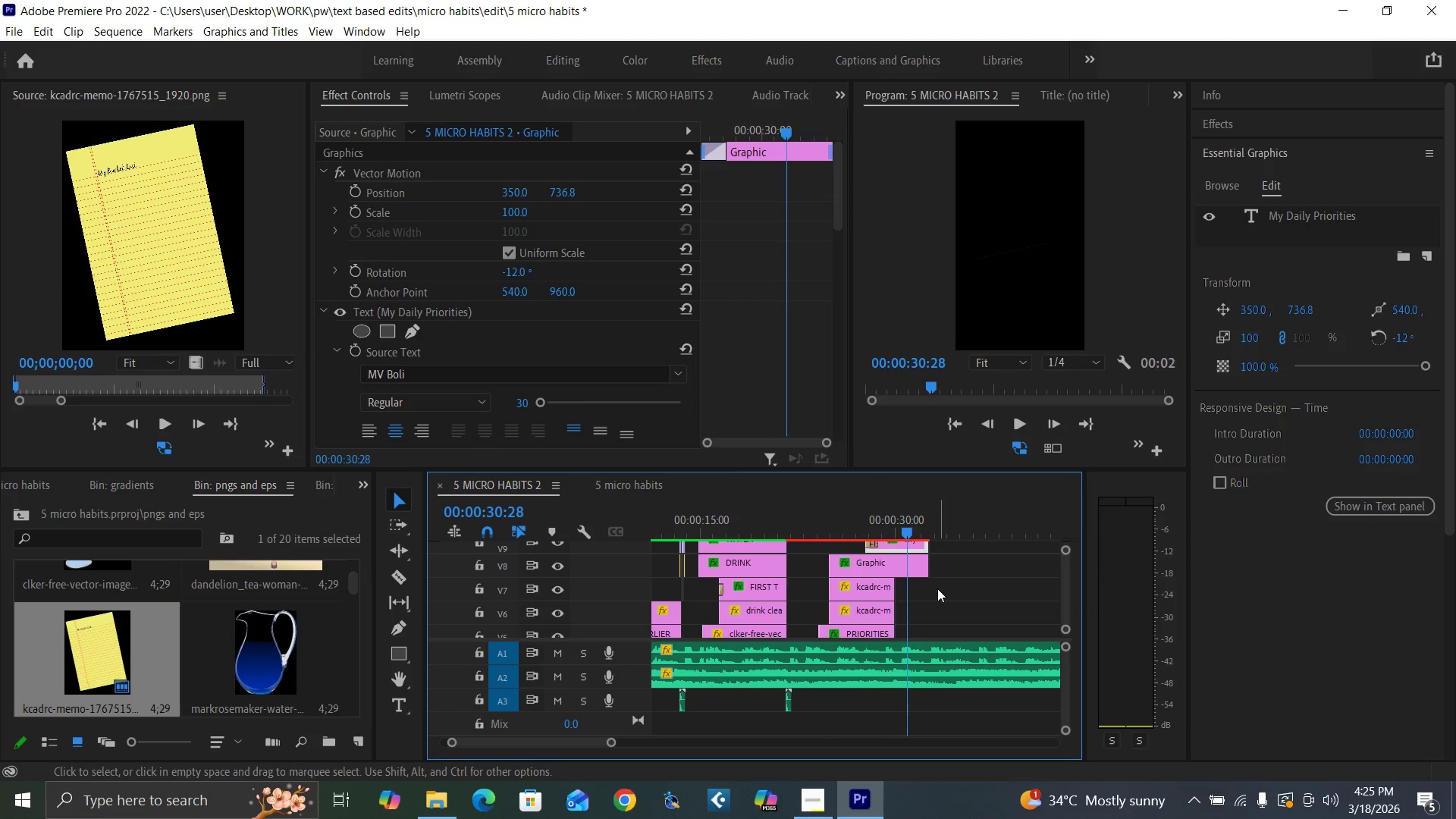 
left_click_drag(start_coordinate=[937, 588], to_coordinate=[880, 613])
 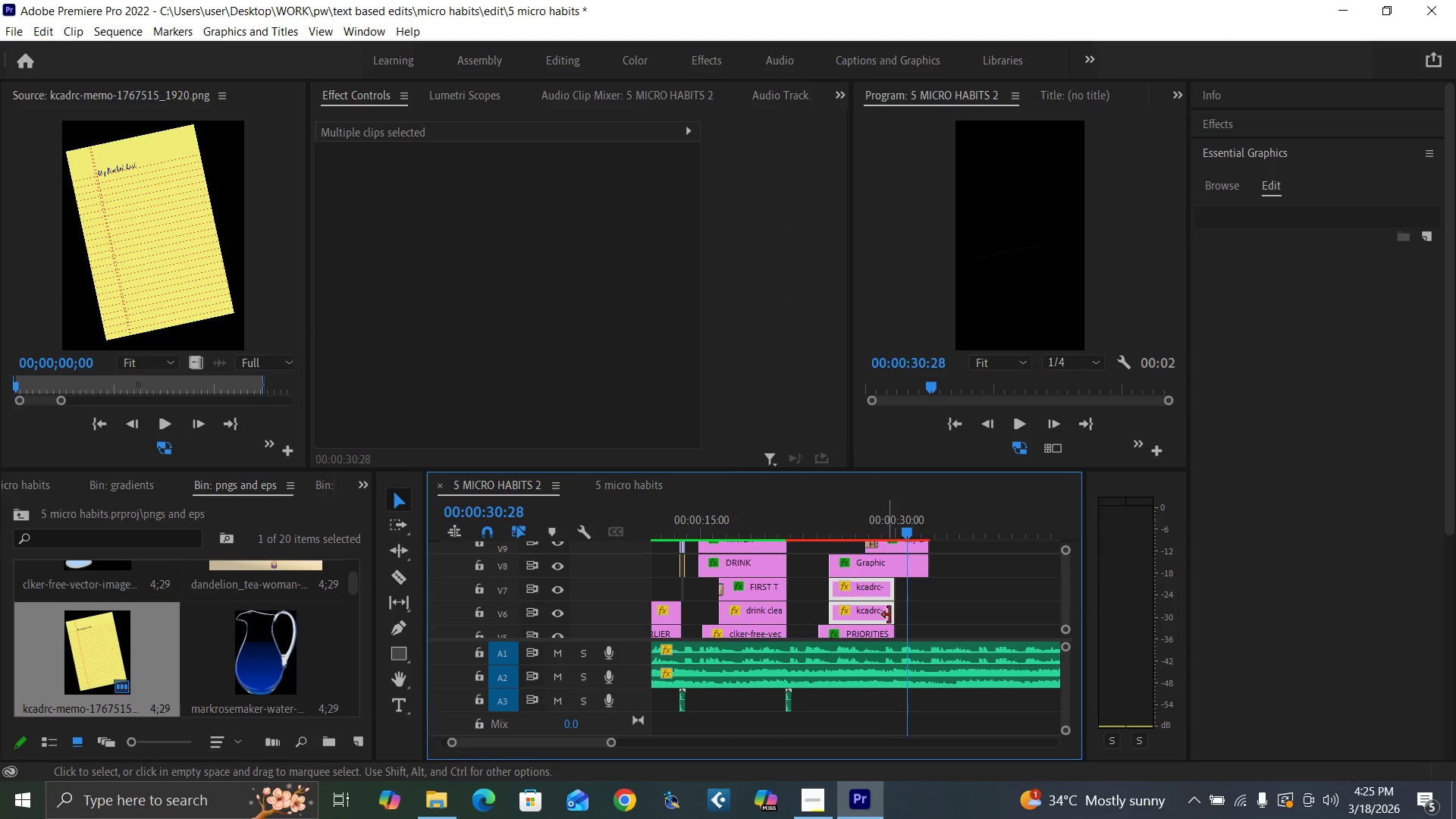 
left_click_drag(start_coordinate=[891, 615], to_coordinate=[924, 620])
 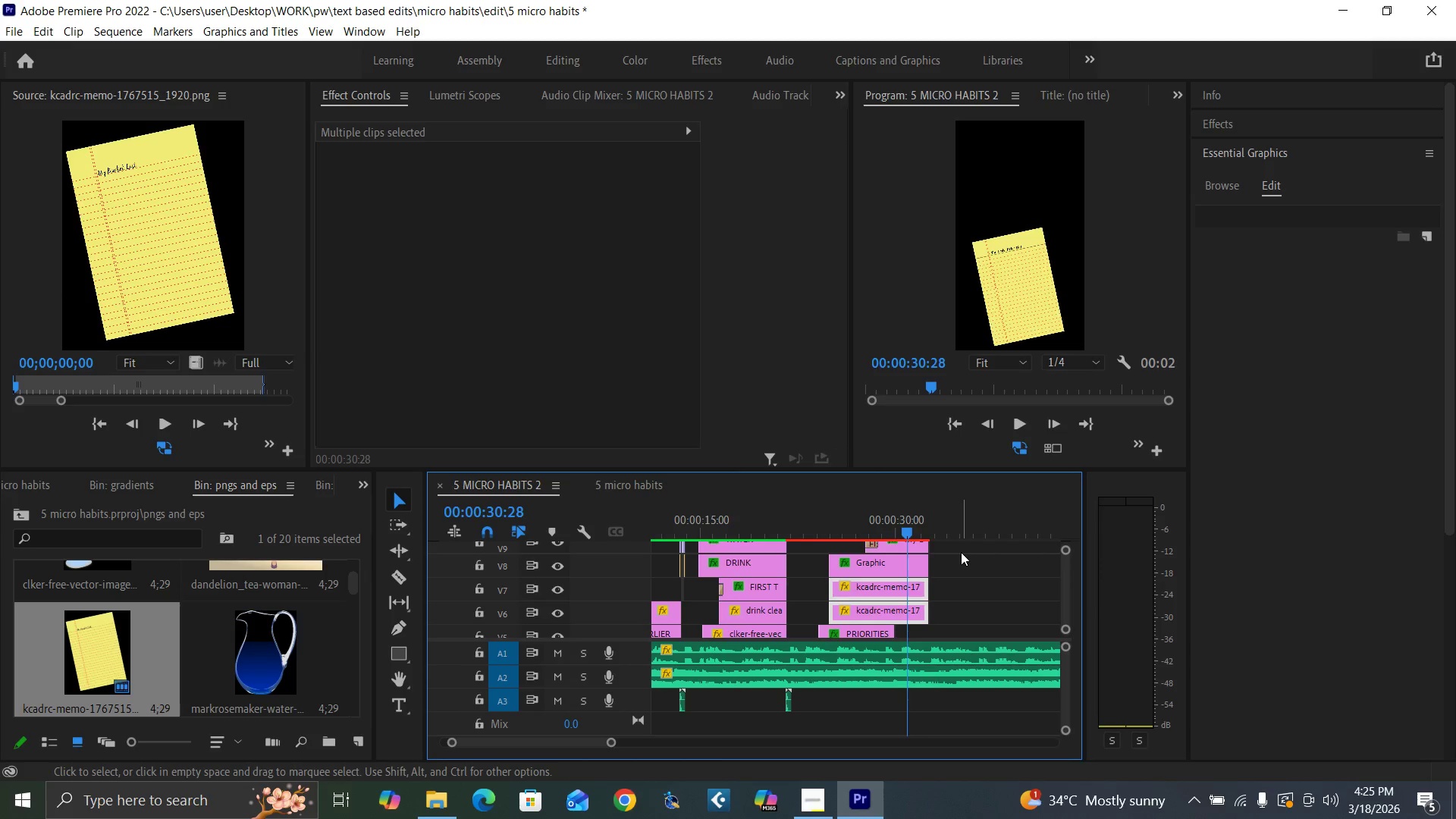 
key(Backquote)
 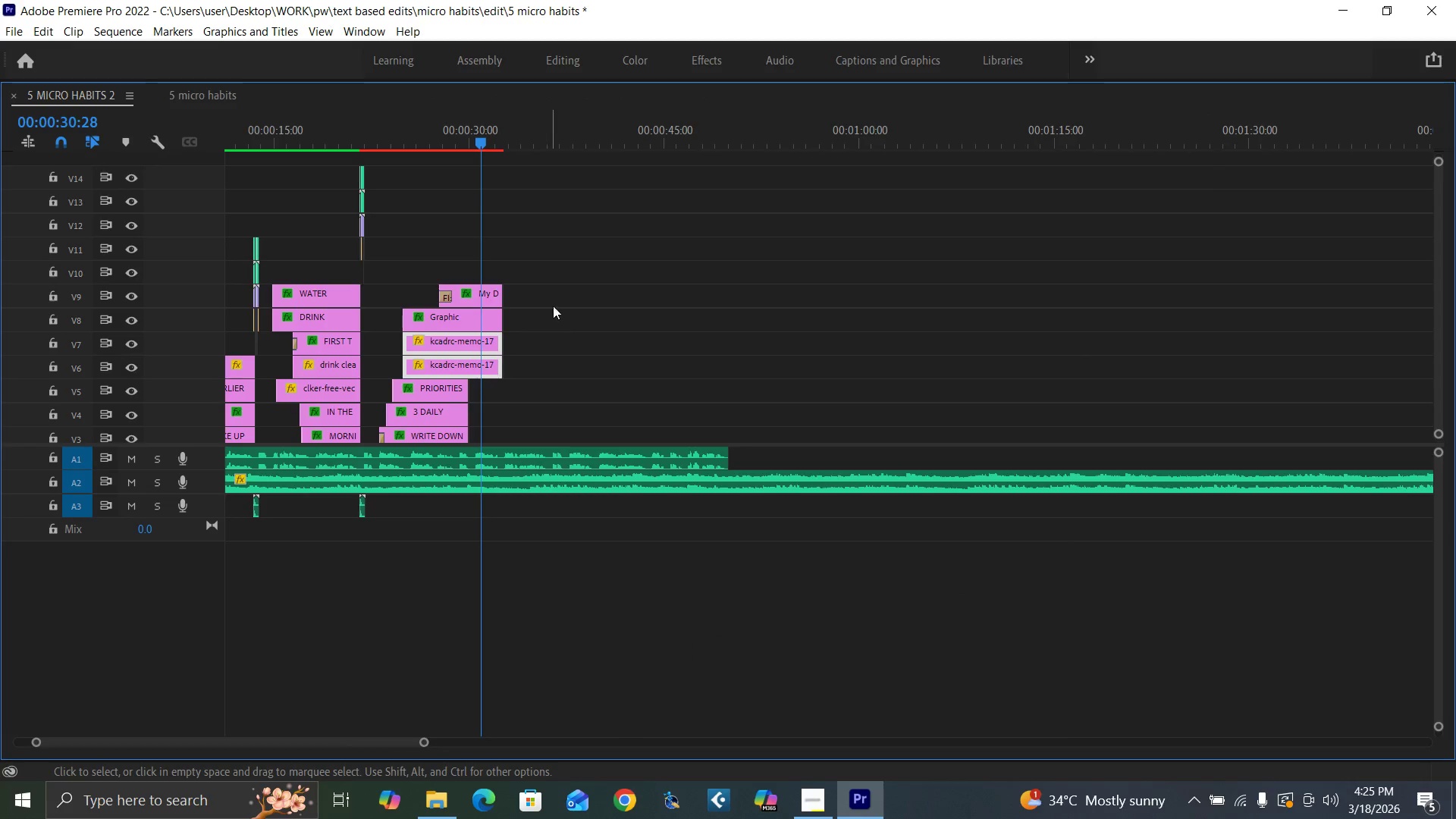 
left_click_drag(start_coordinate=[578, 240], to_coordinate=[470, 372])
 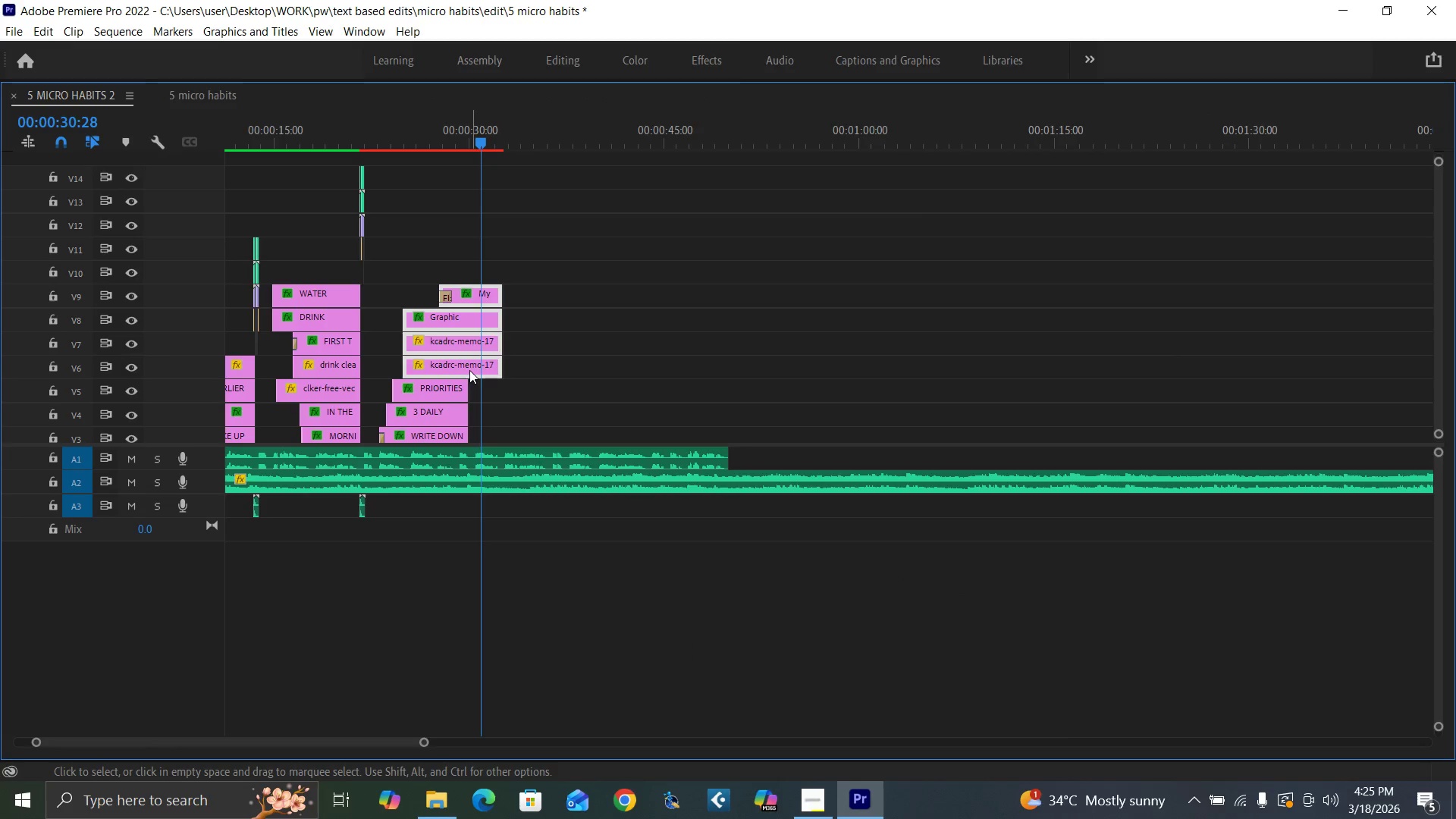 
right_click([469, 370])
 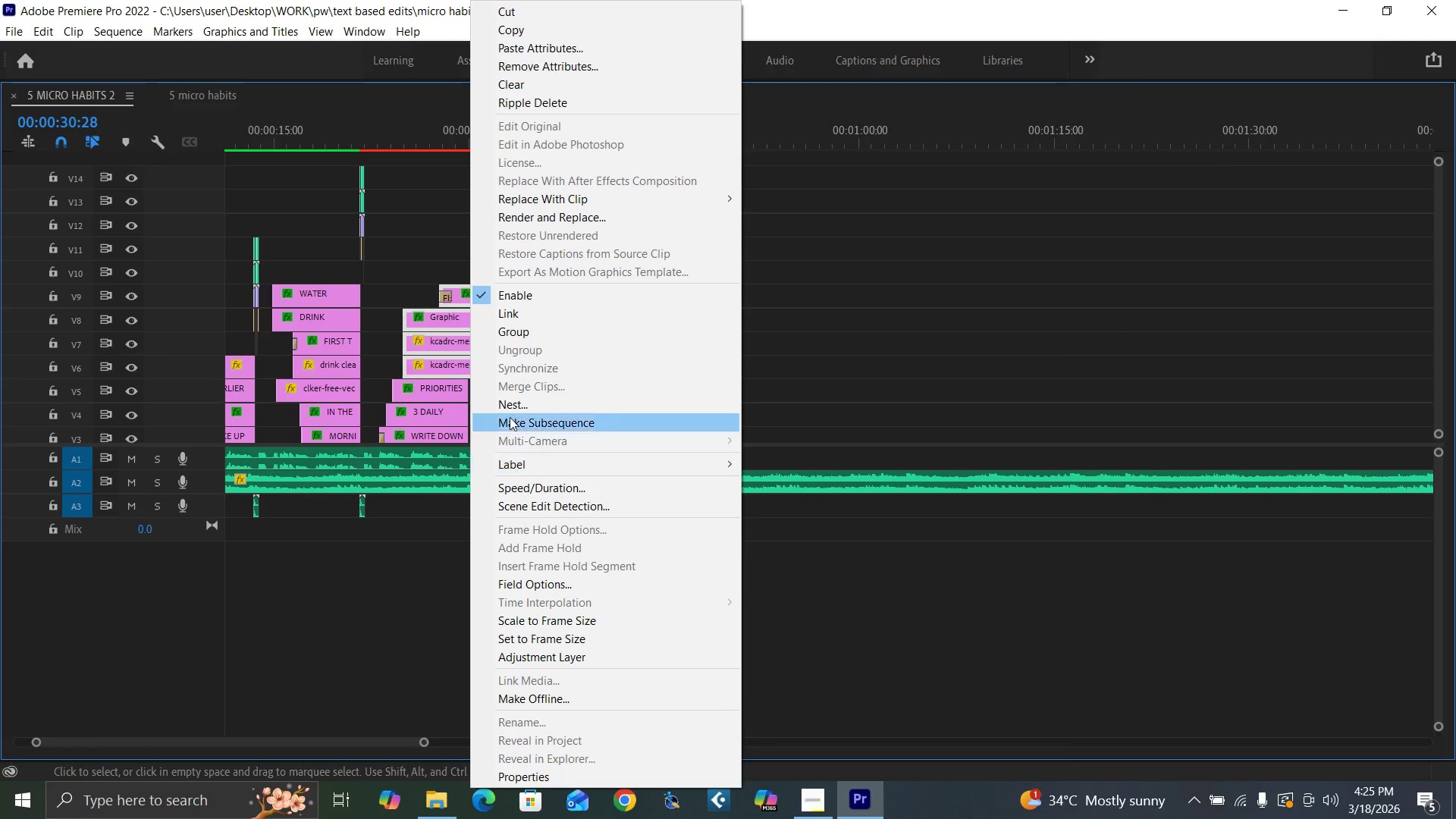 
left_click([506, 403])
 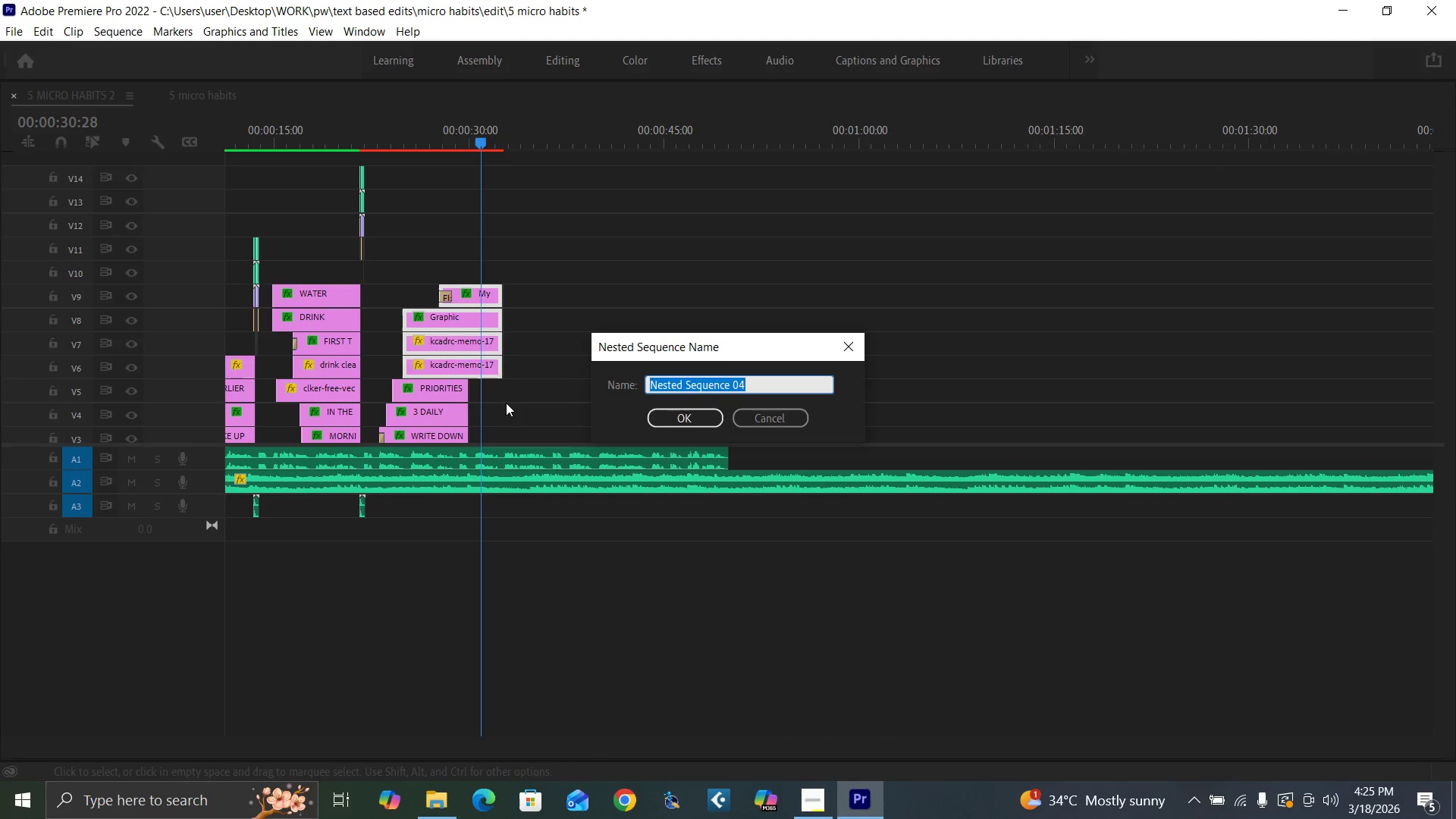 
type(note b)
 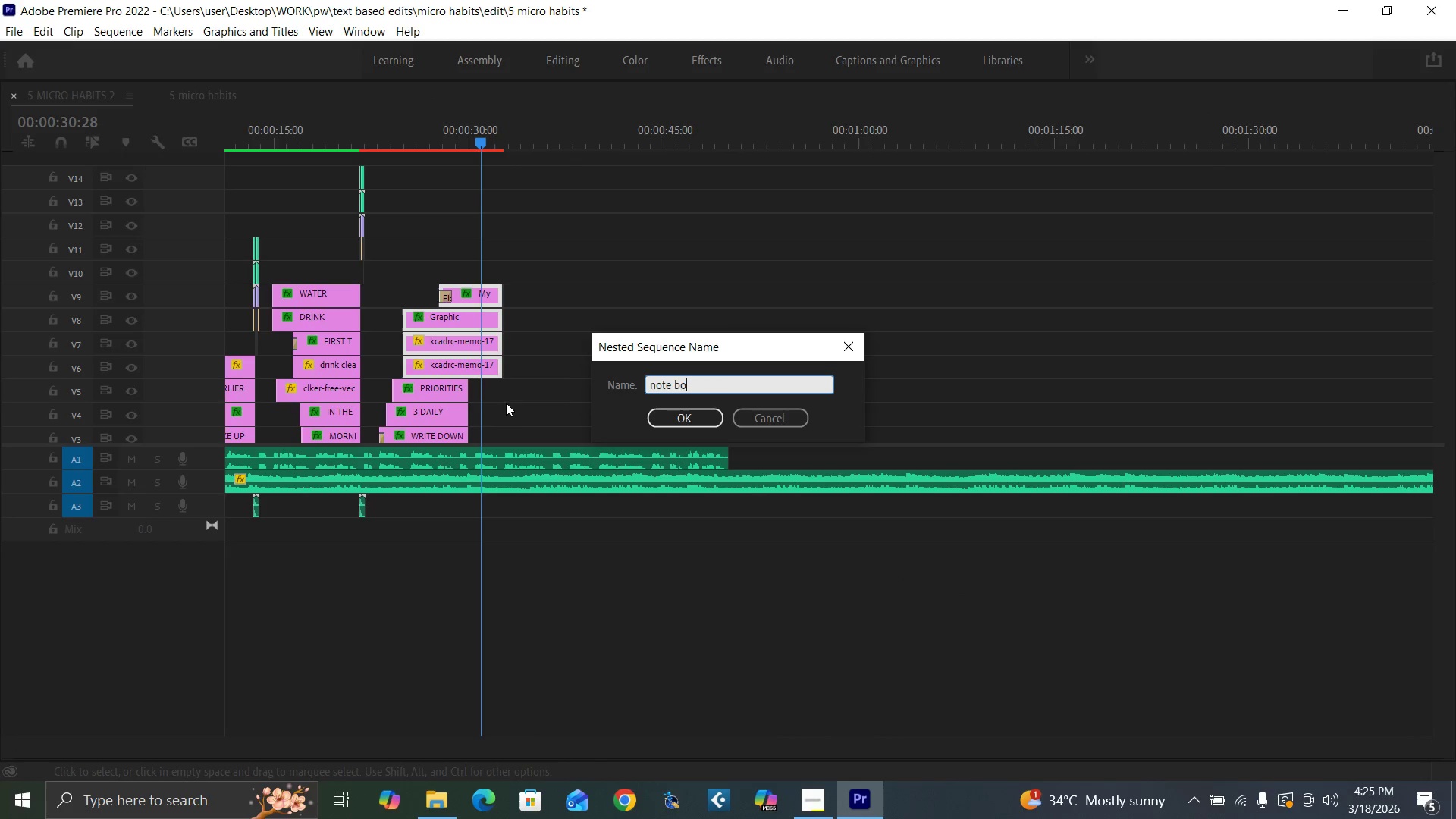 
type(ook)
key(Backspace)
key(Backspace)
key(Backspace)
key(Backspace)
 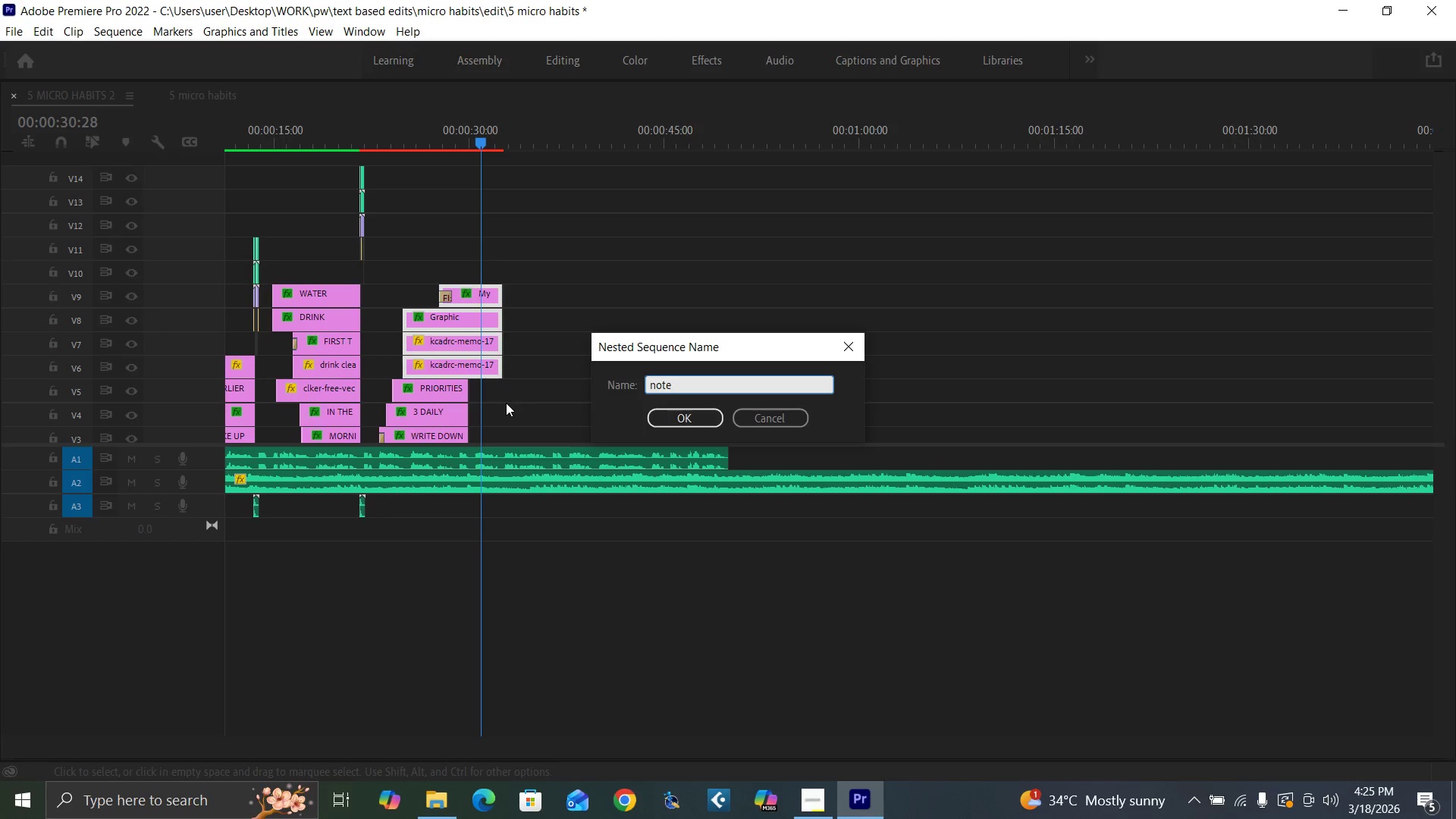 
key(Enter)
 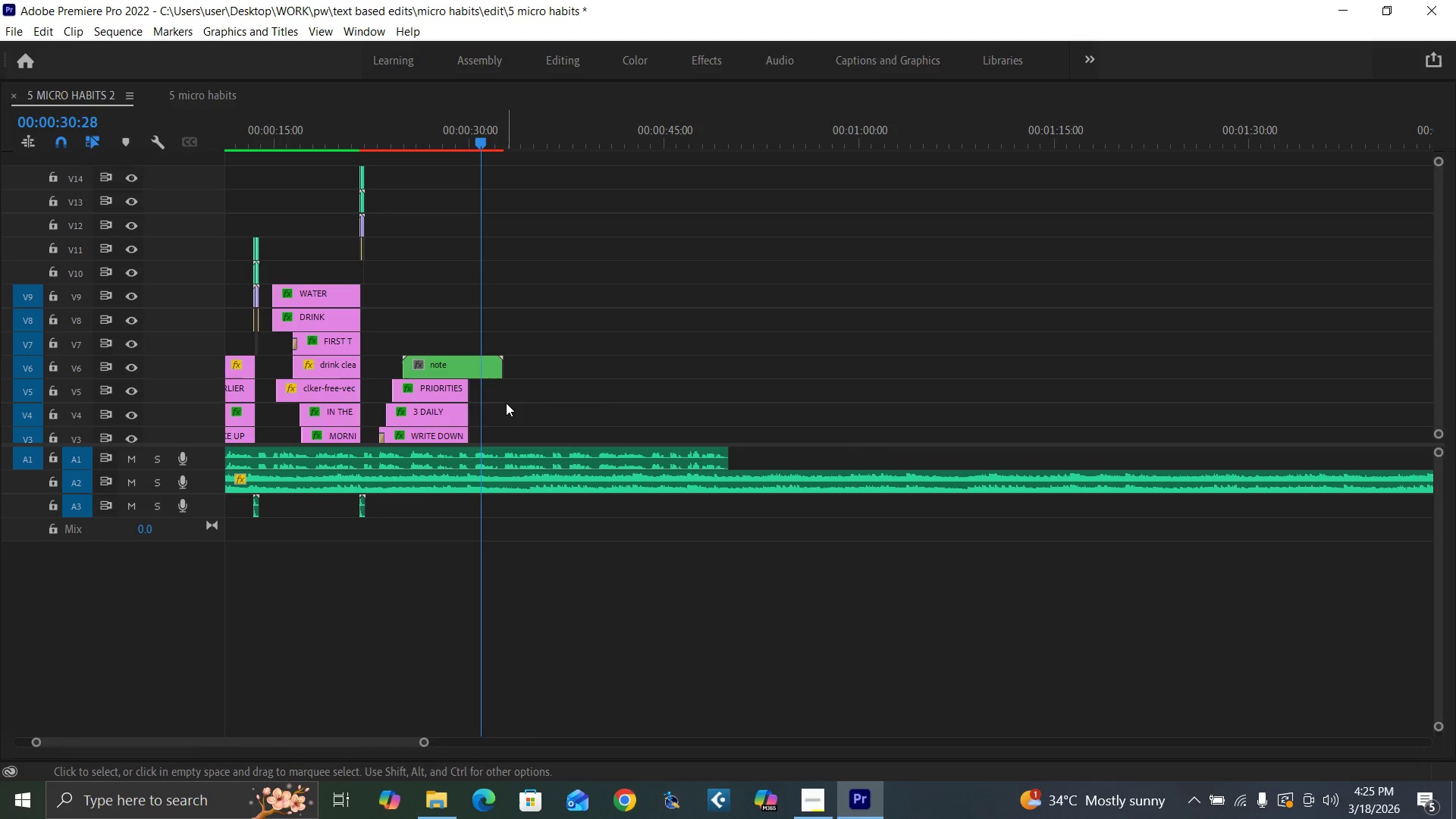 
key(Backquote)
 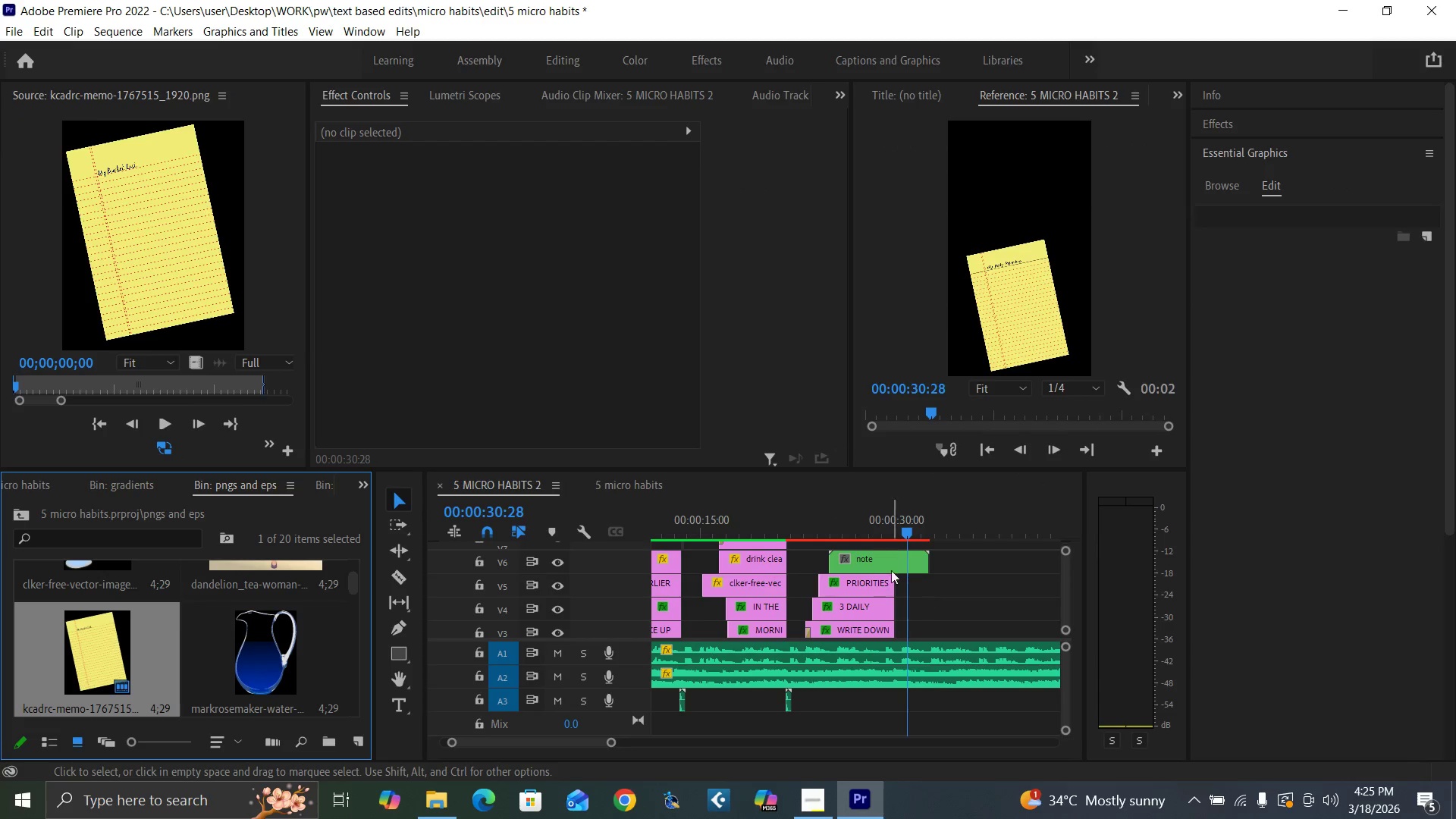 
left_click([863, 517])
 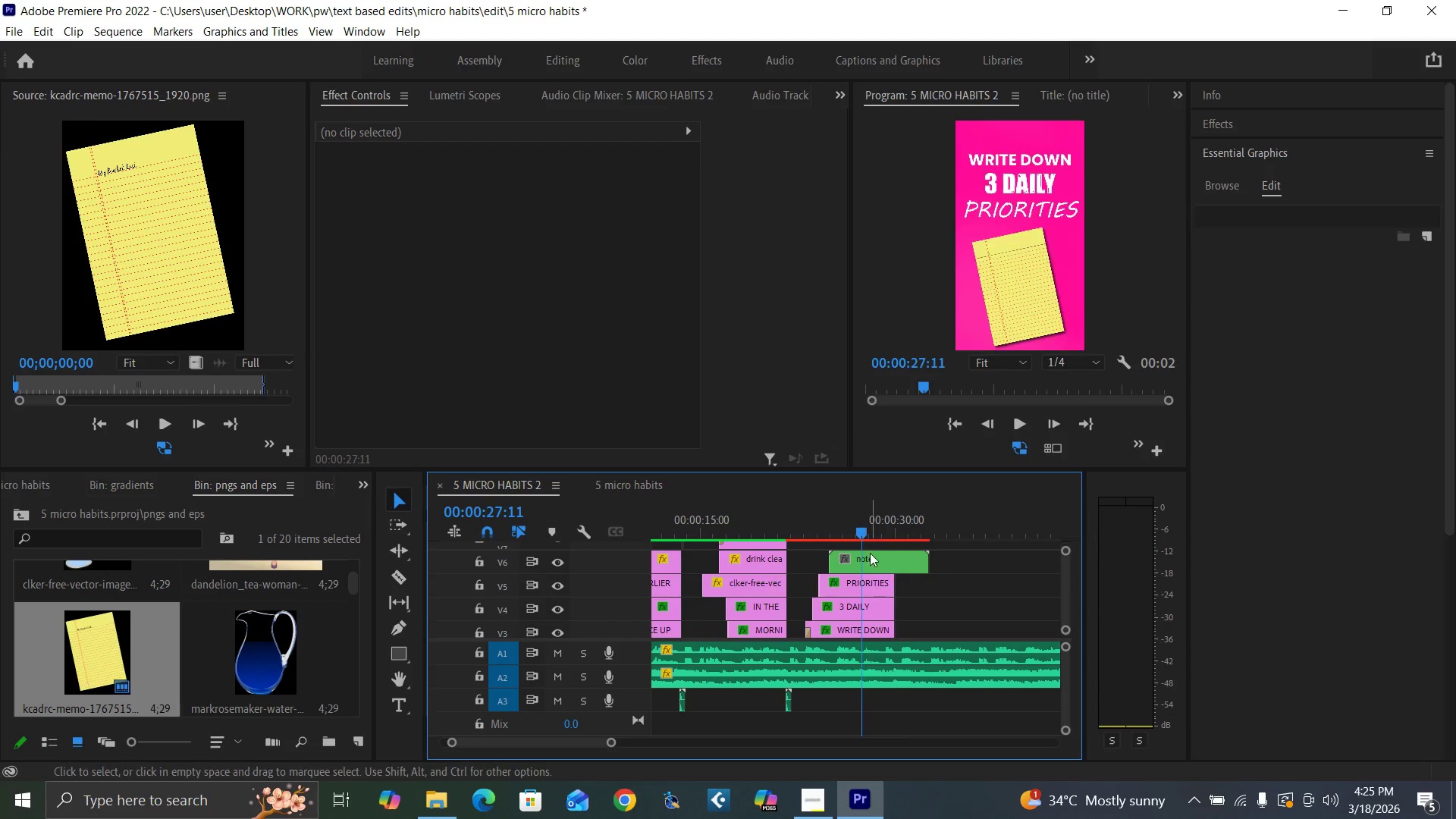 
left_click([871, 561])
 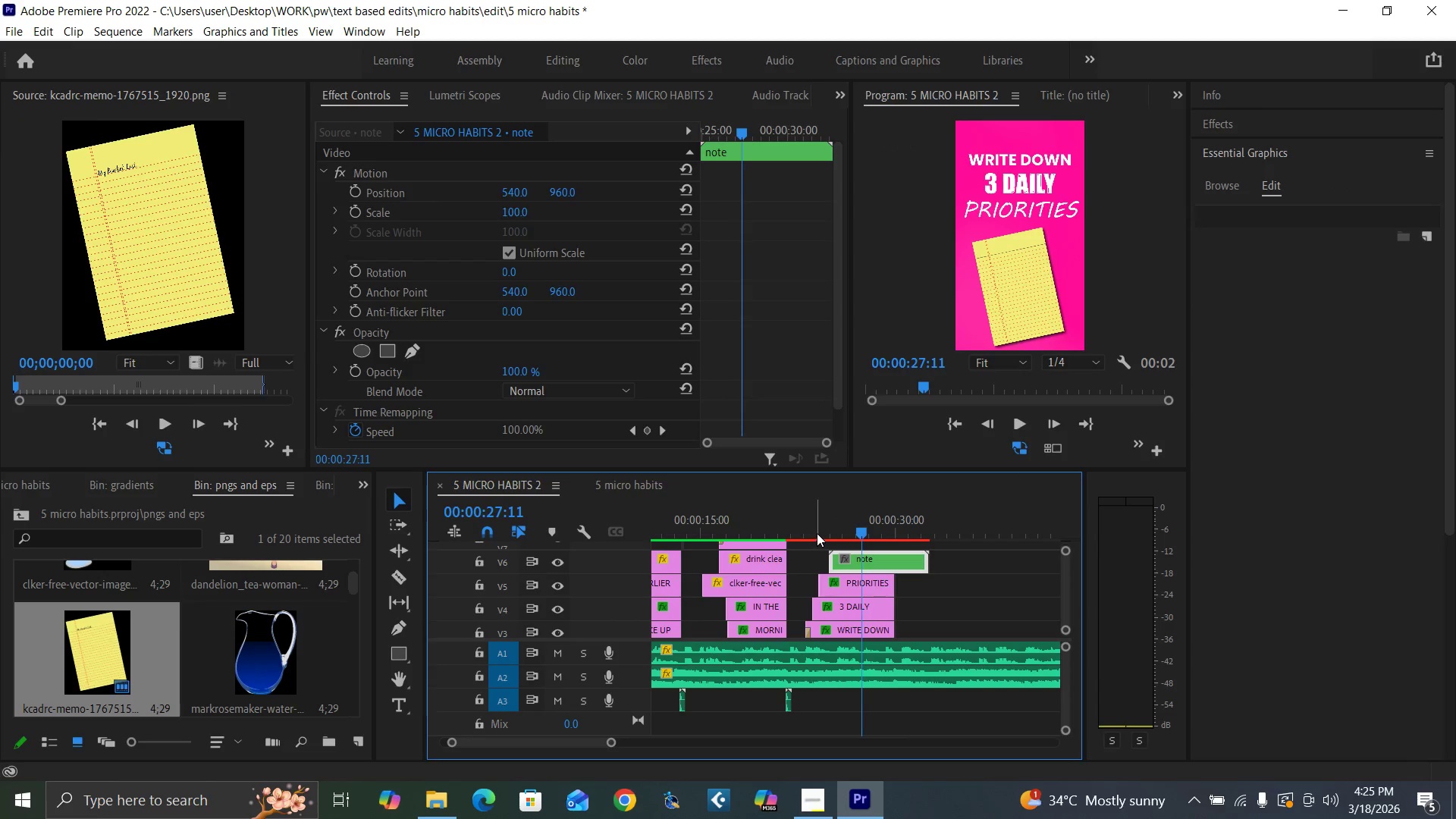 
left_click_drag(start_coordinate=[824, 529], to_coordinate=[832, 530])
 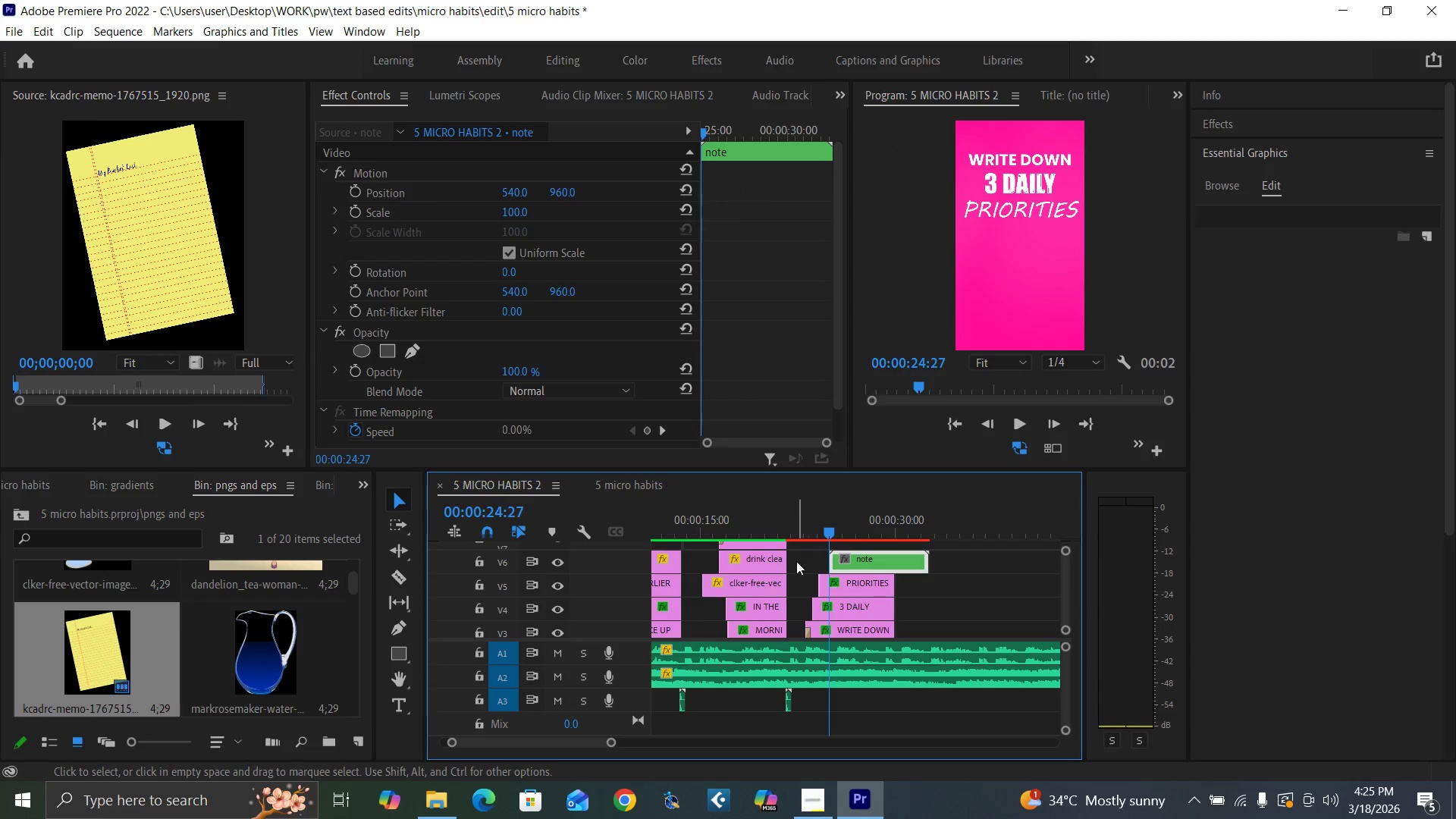 
left_click([796, 561])
 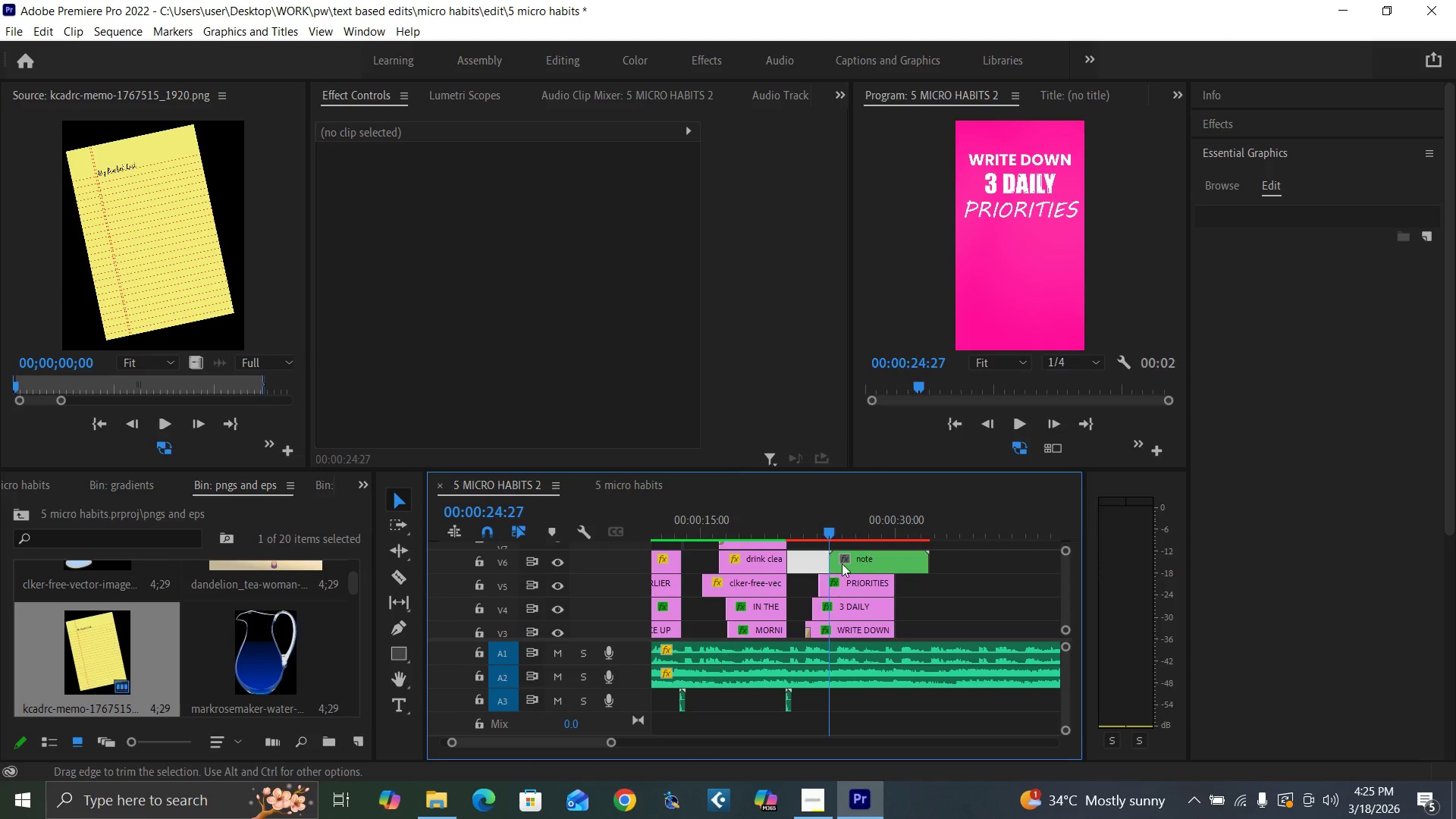 
left_click([847, 564])
 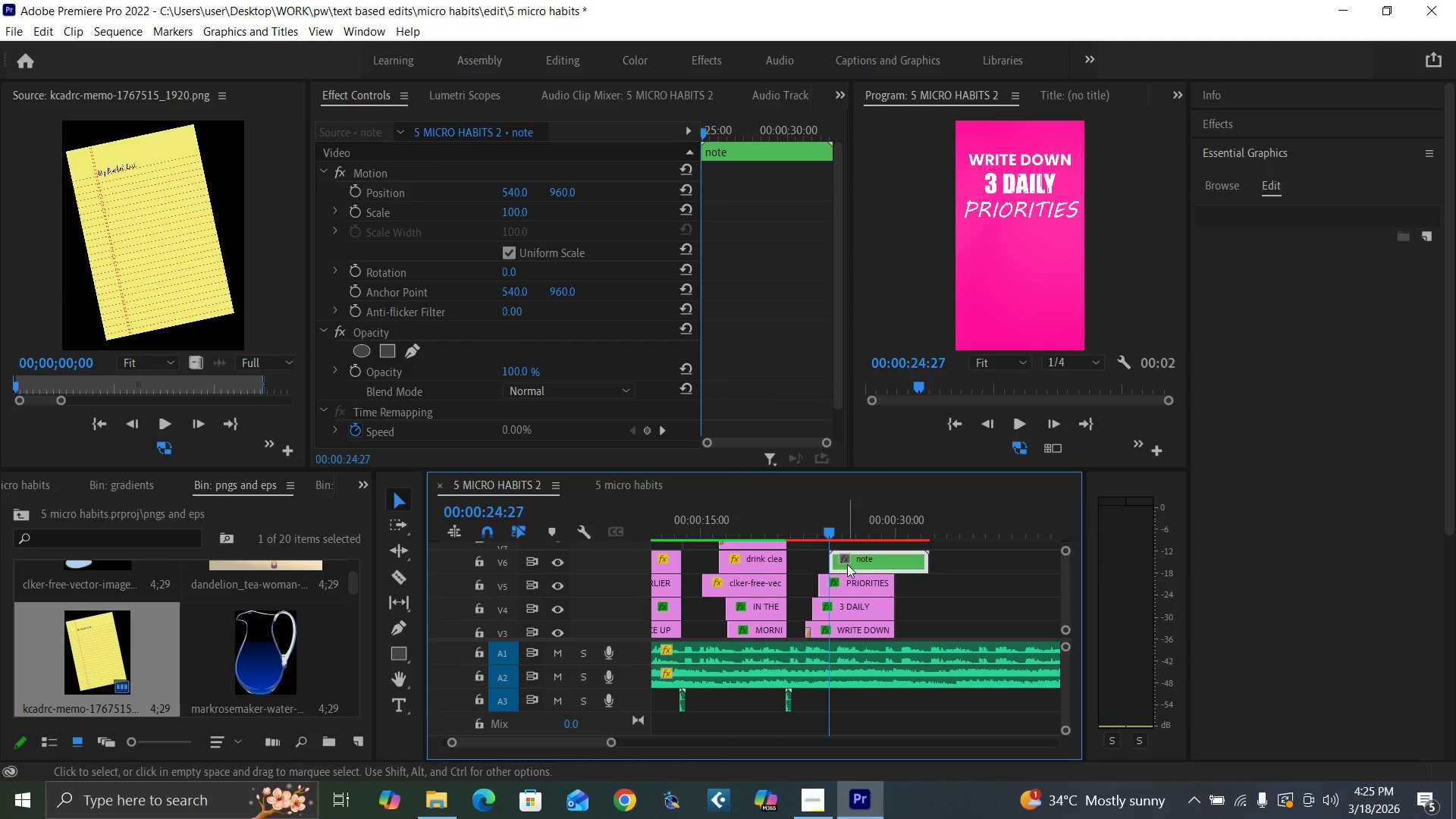 
key(ArrowRight)
 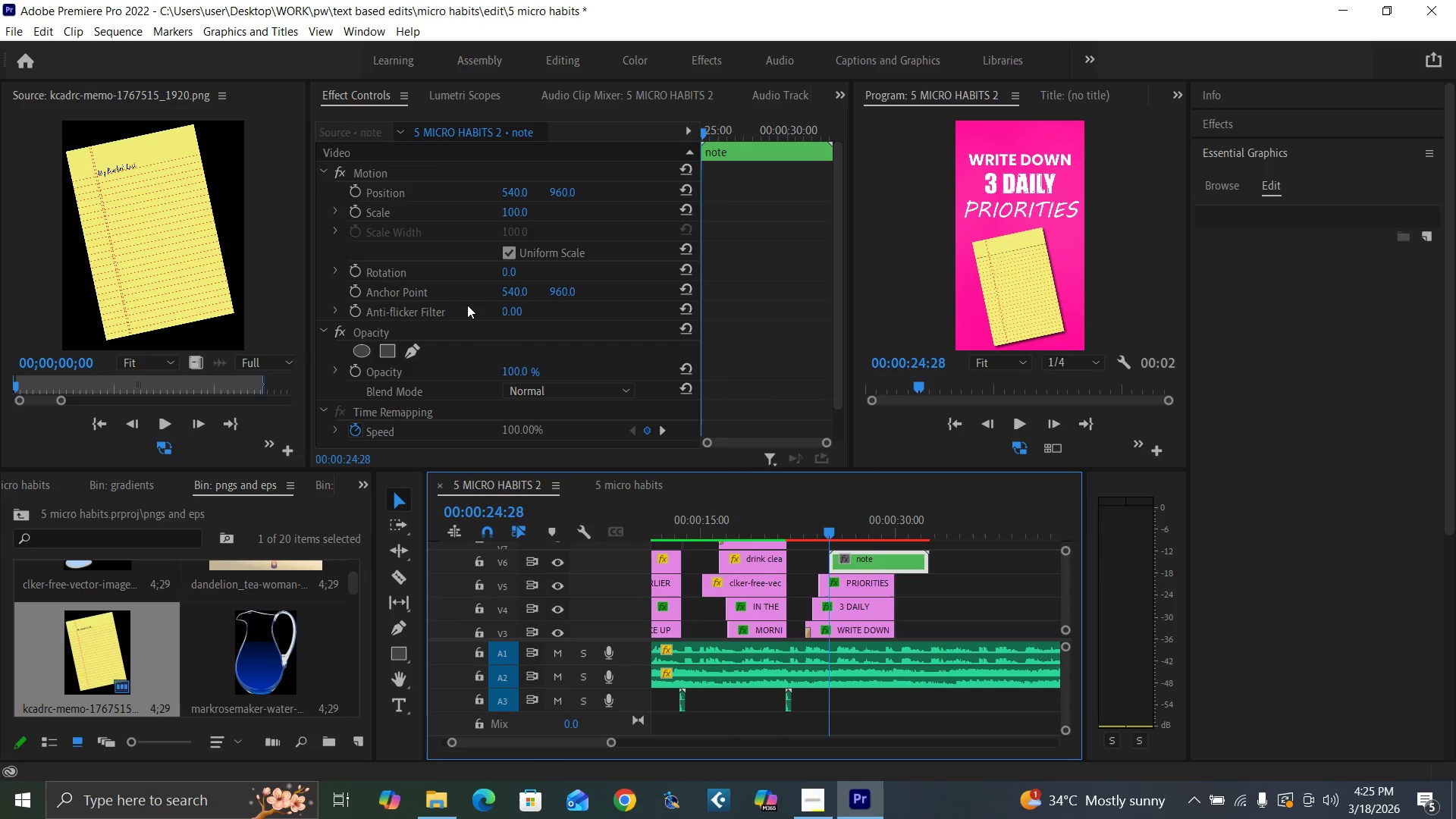 
left_click_drag(start_coordinate=[558, 192], to_coordinate=[698, 174])
 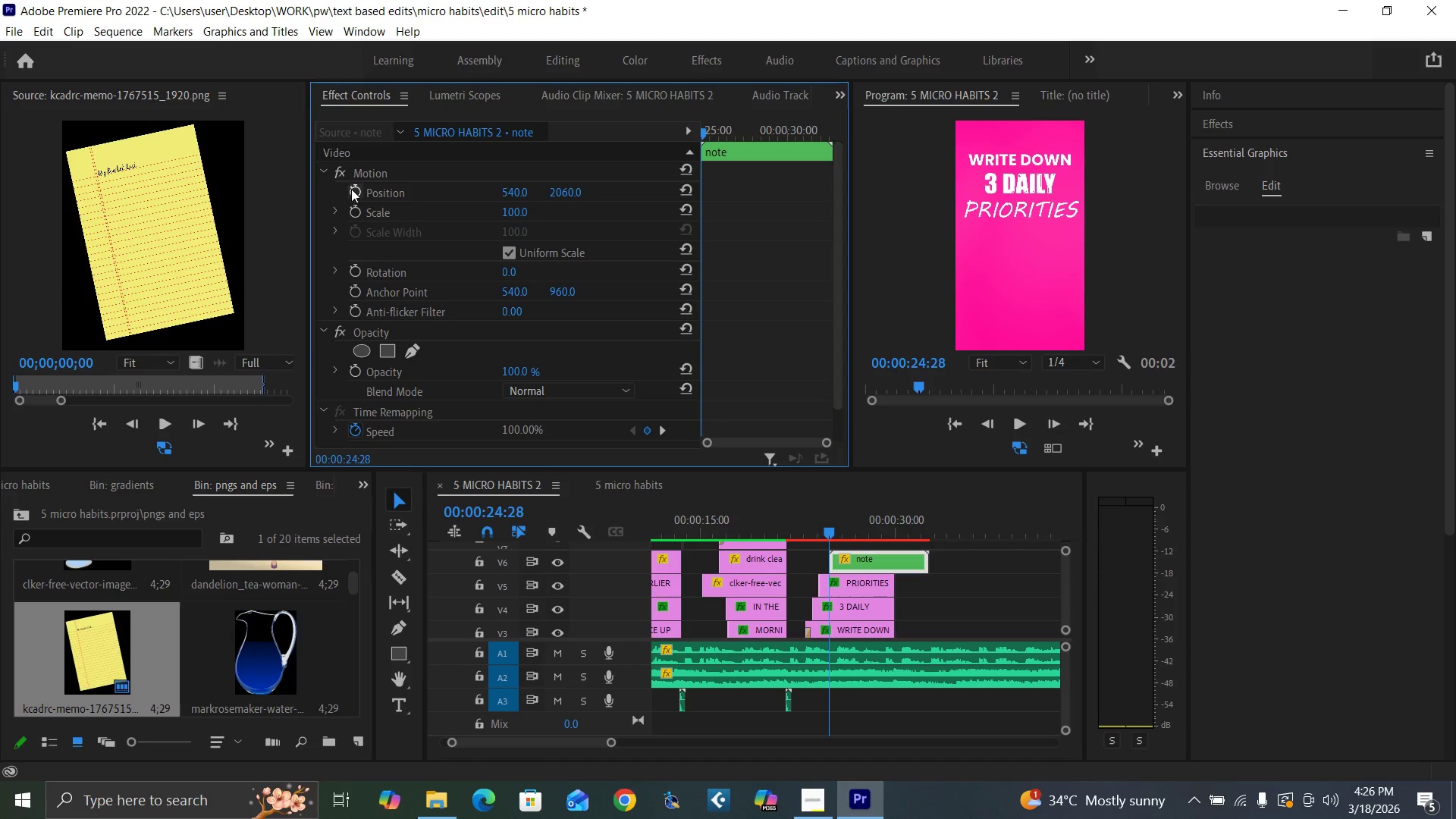 
left_click([354, 191])
 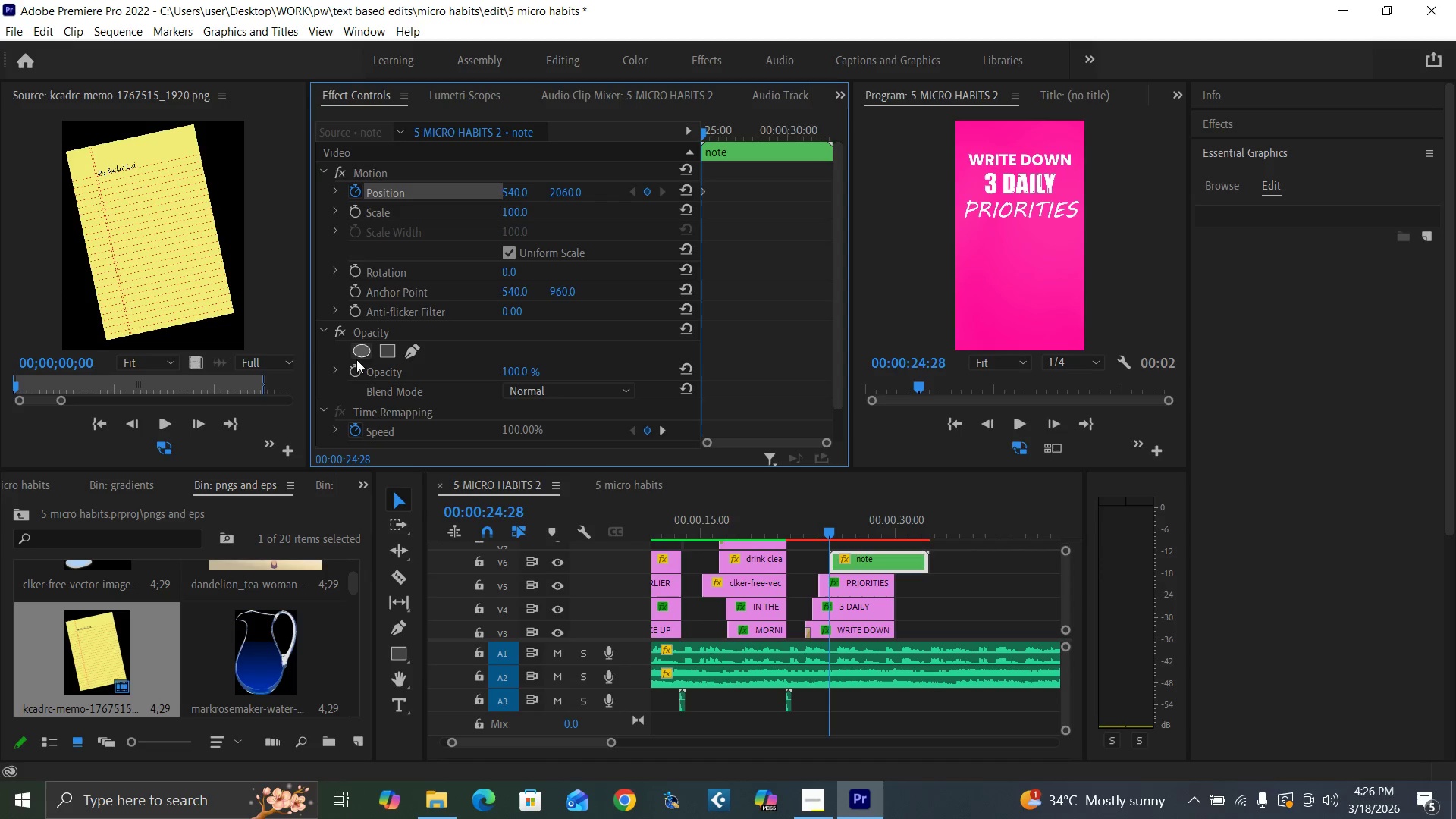 
left_click([353, 371])
 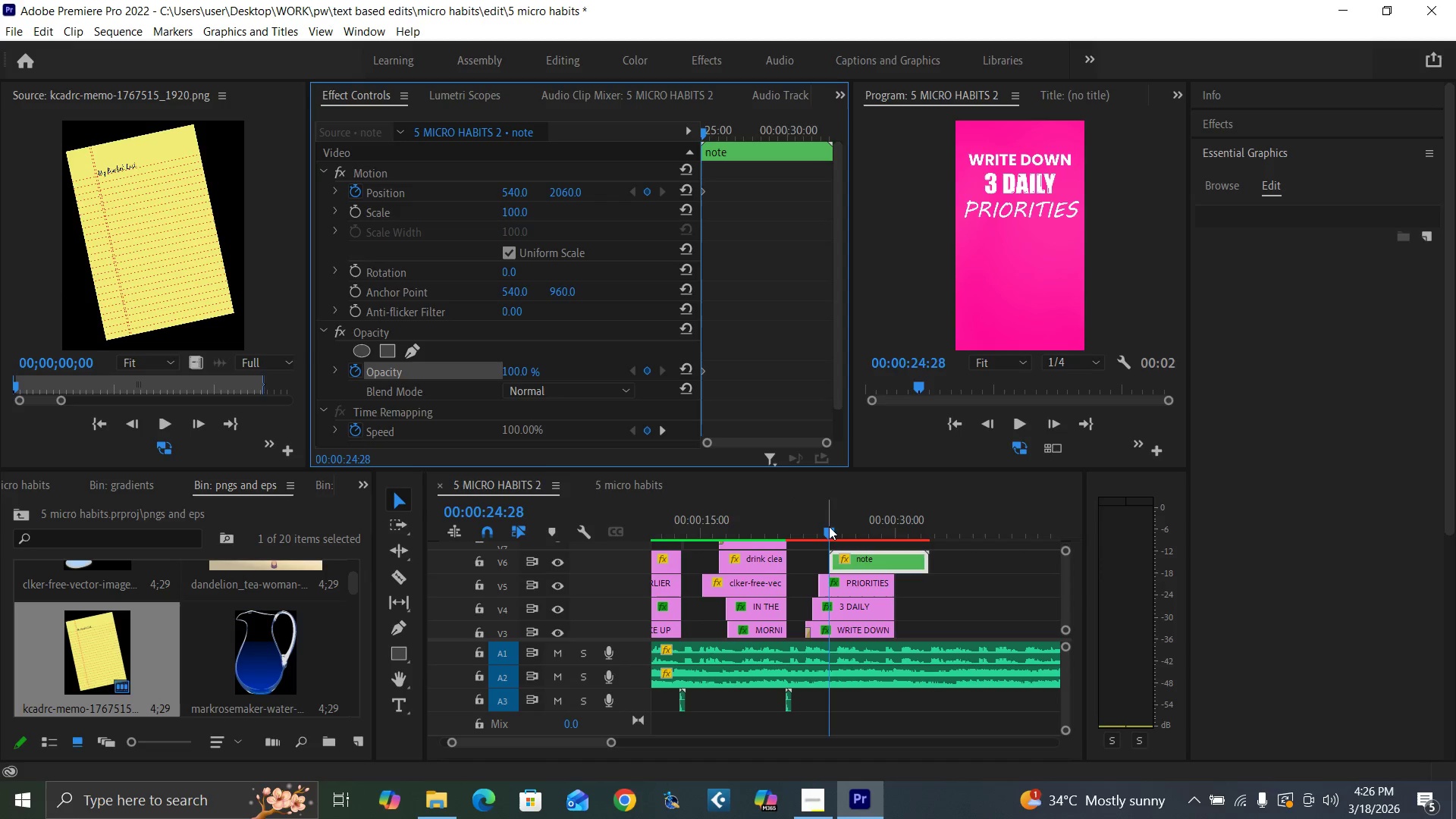 
left_click_drag(start_coordinate=[829, 531], to_coordinate=[839, 533])
 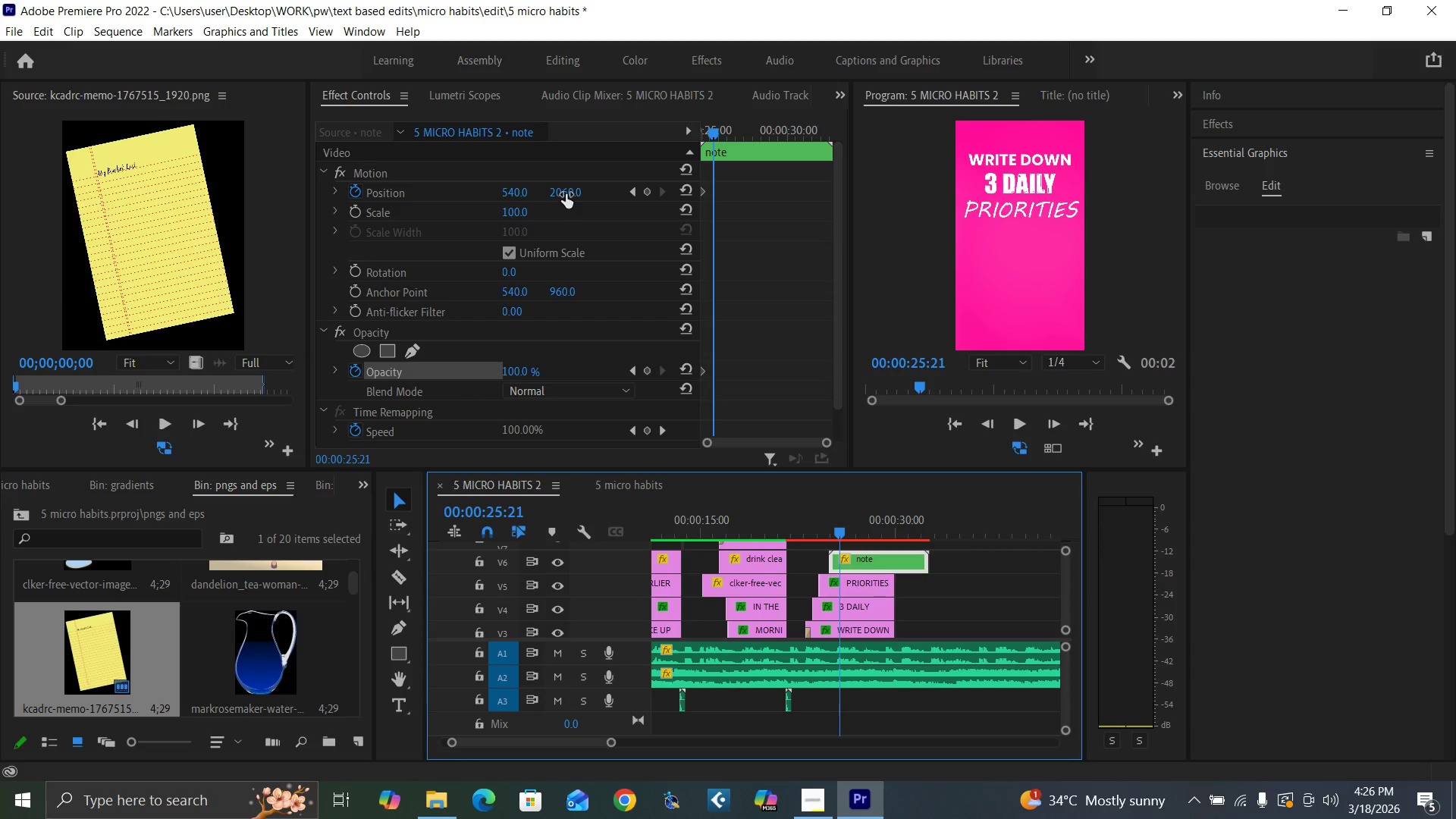 
left_click([560, 193])
 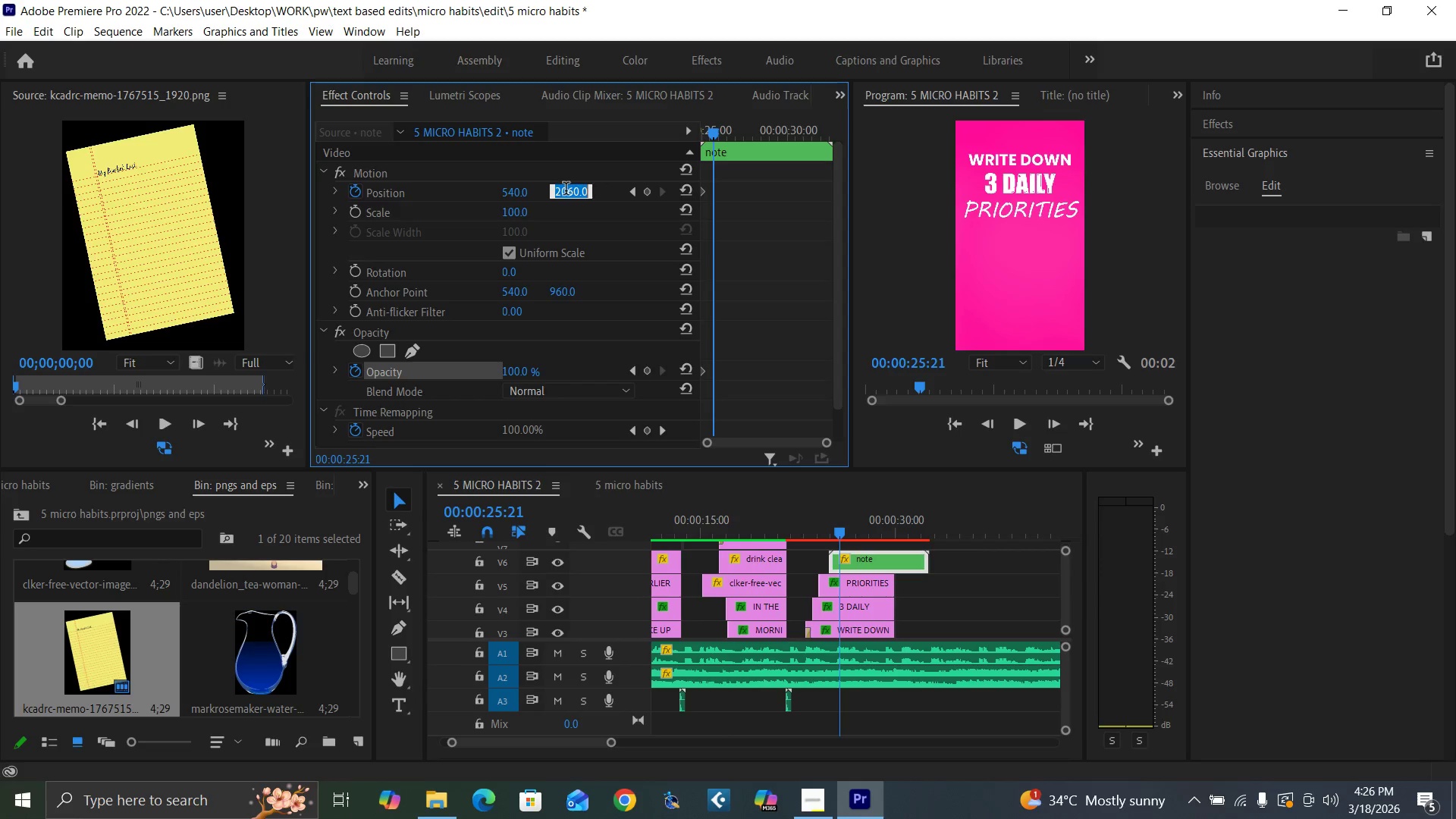 
type(960)
 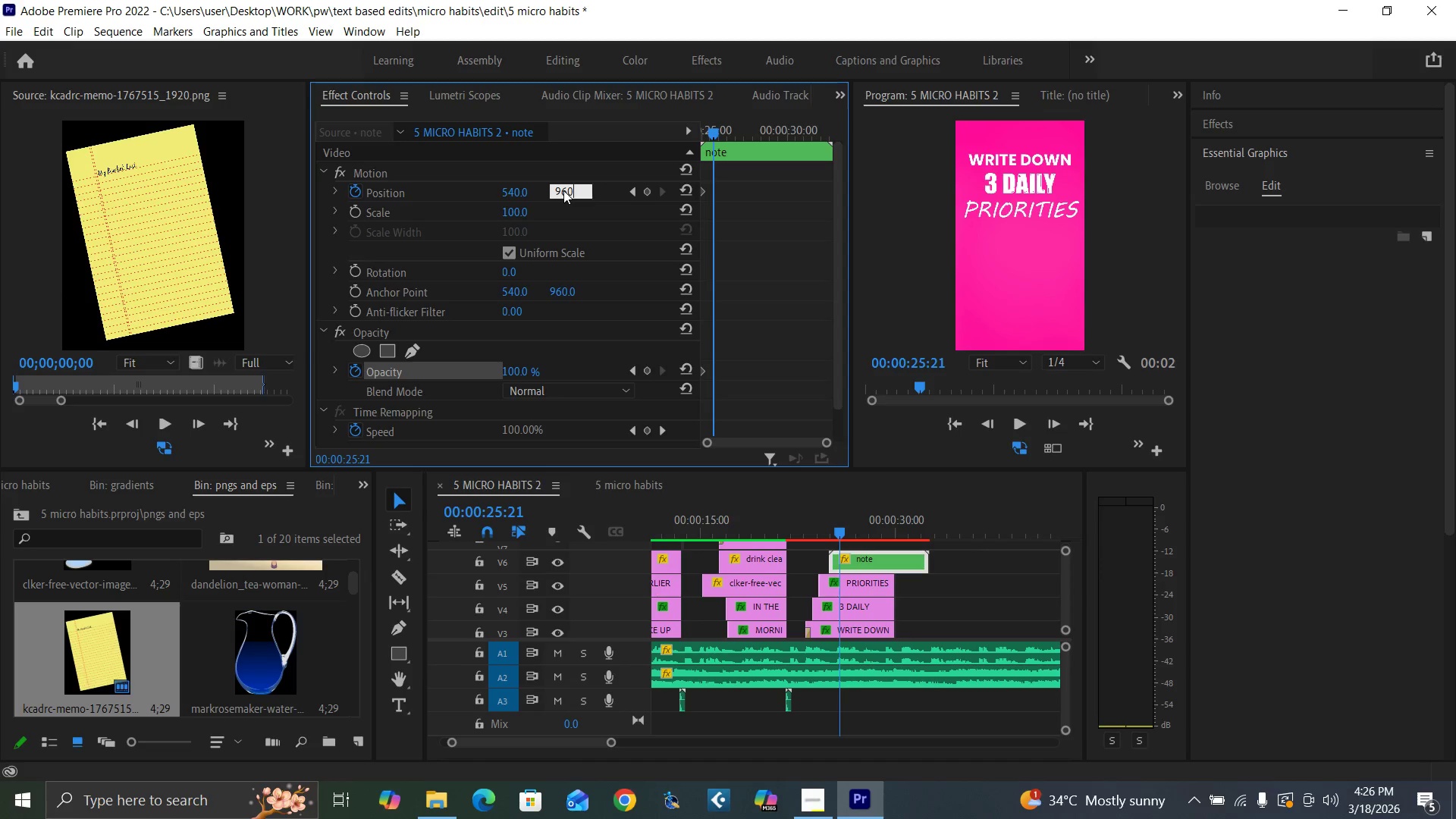 
key(Enter)
 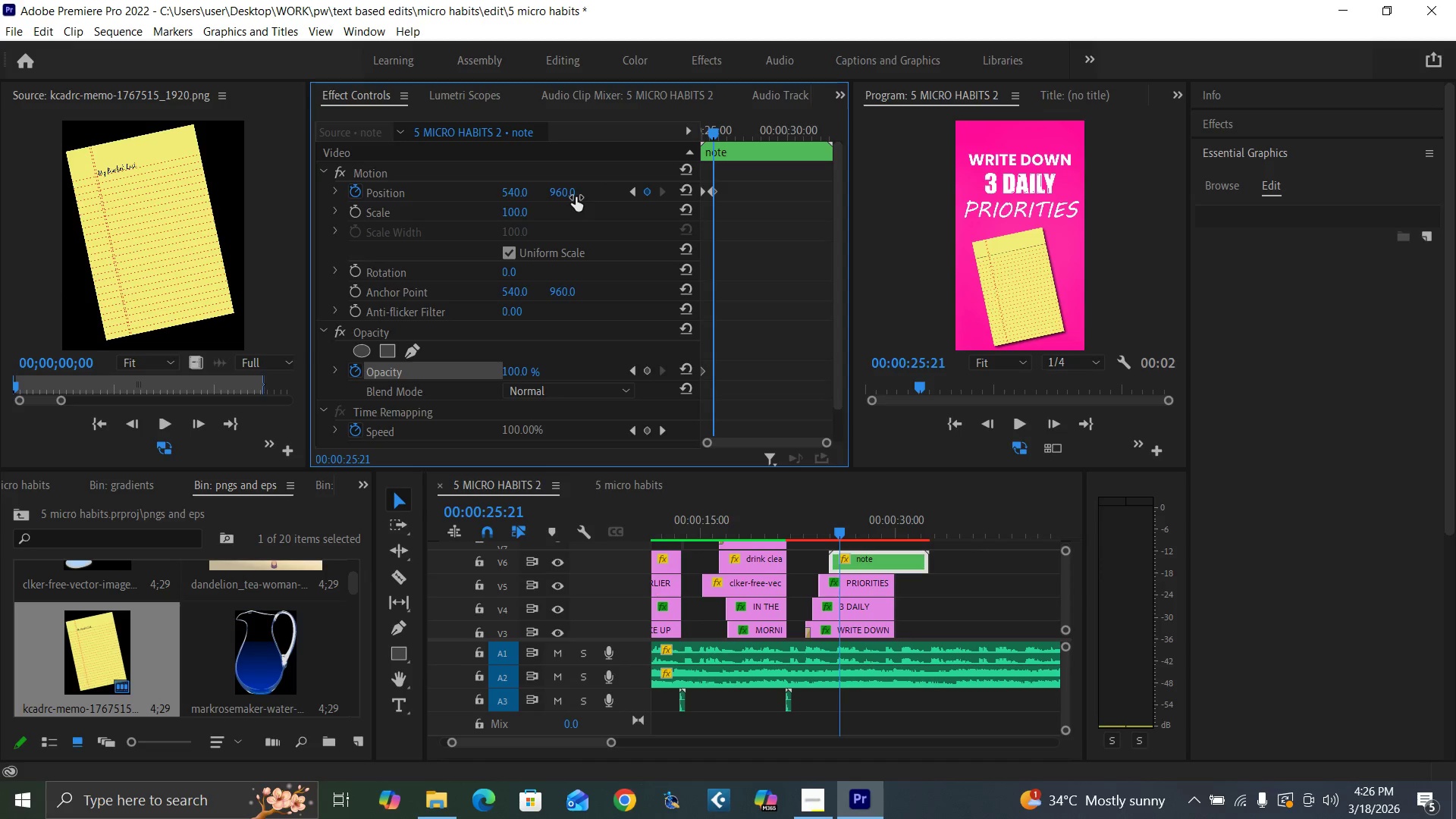 
left_click([563, 192])
 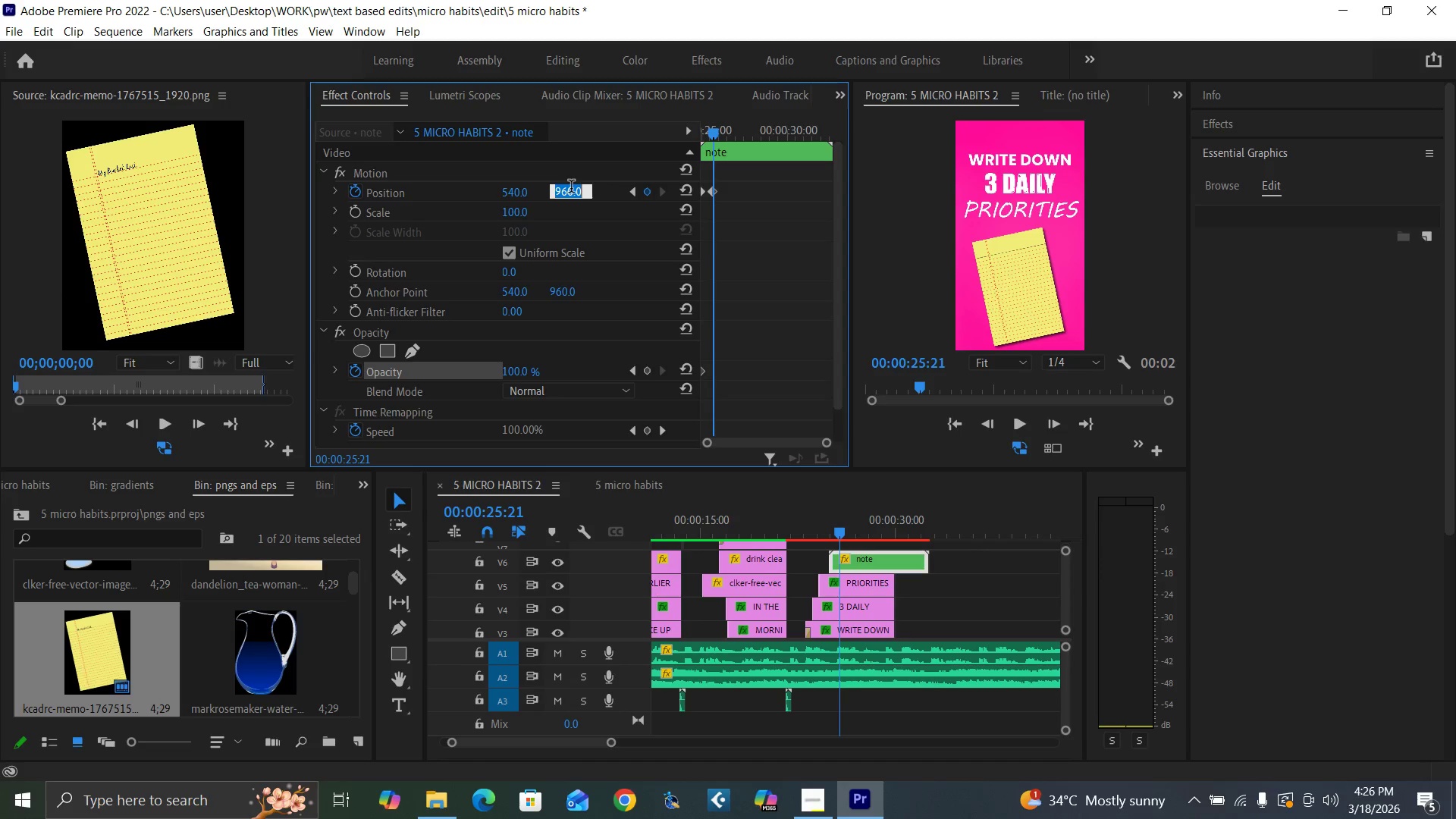 
type(900)
 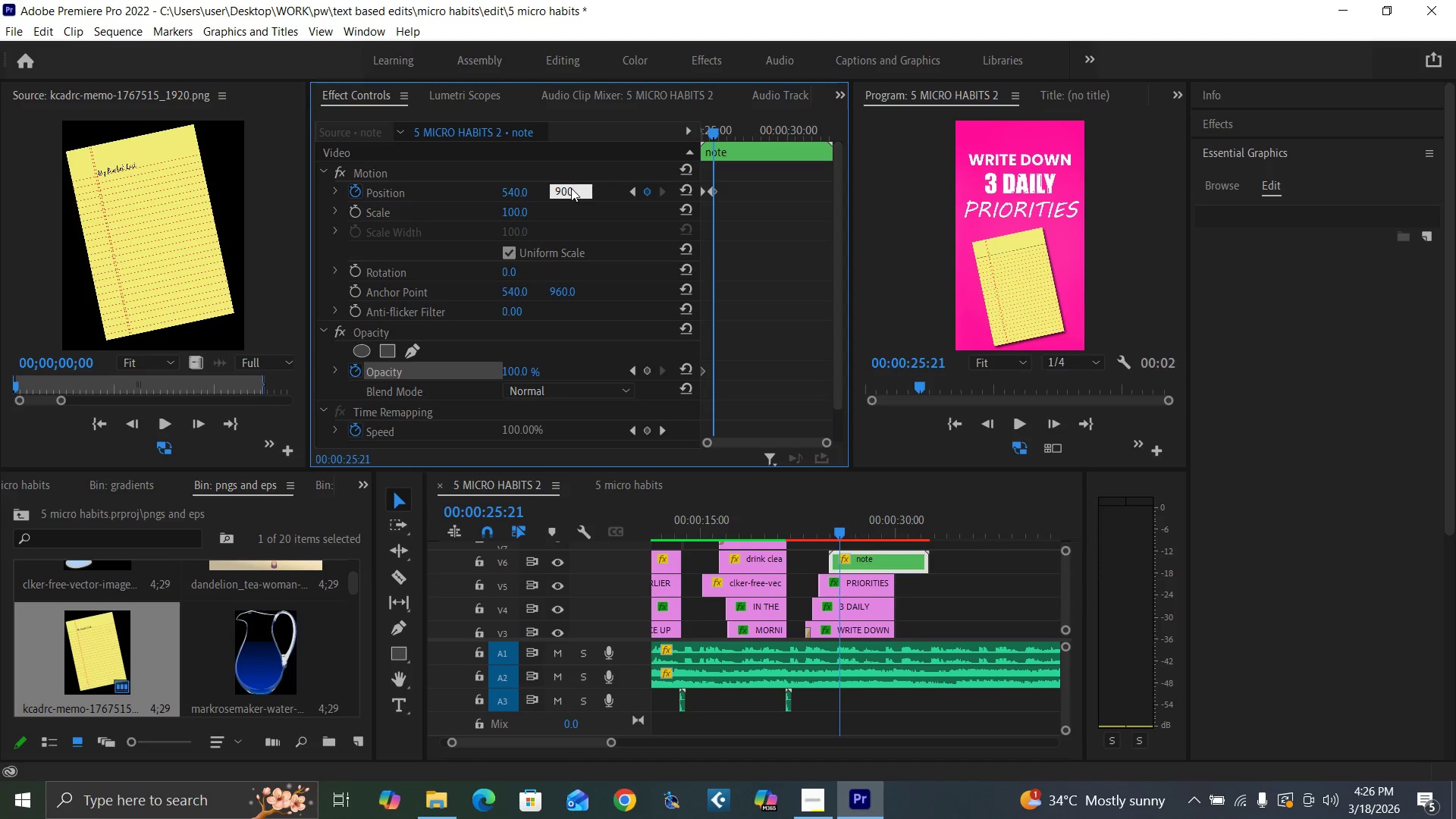 
key(Enter)
 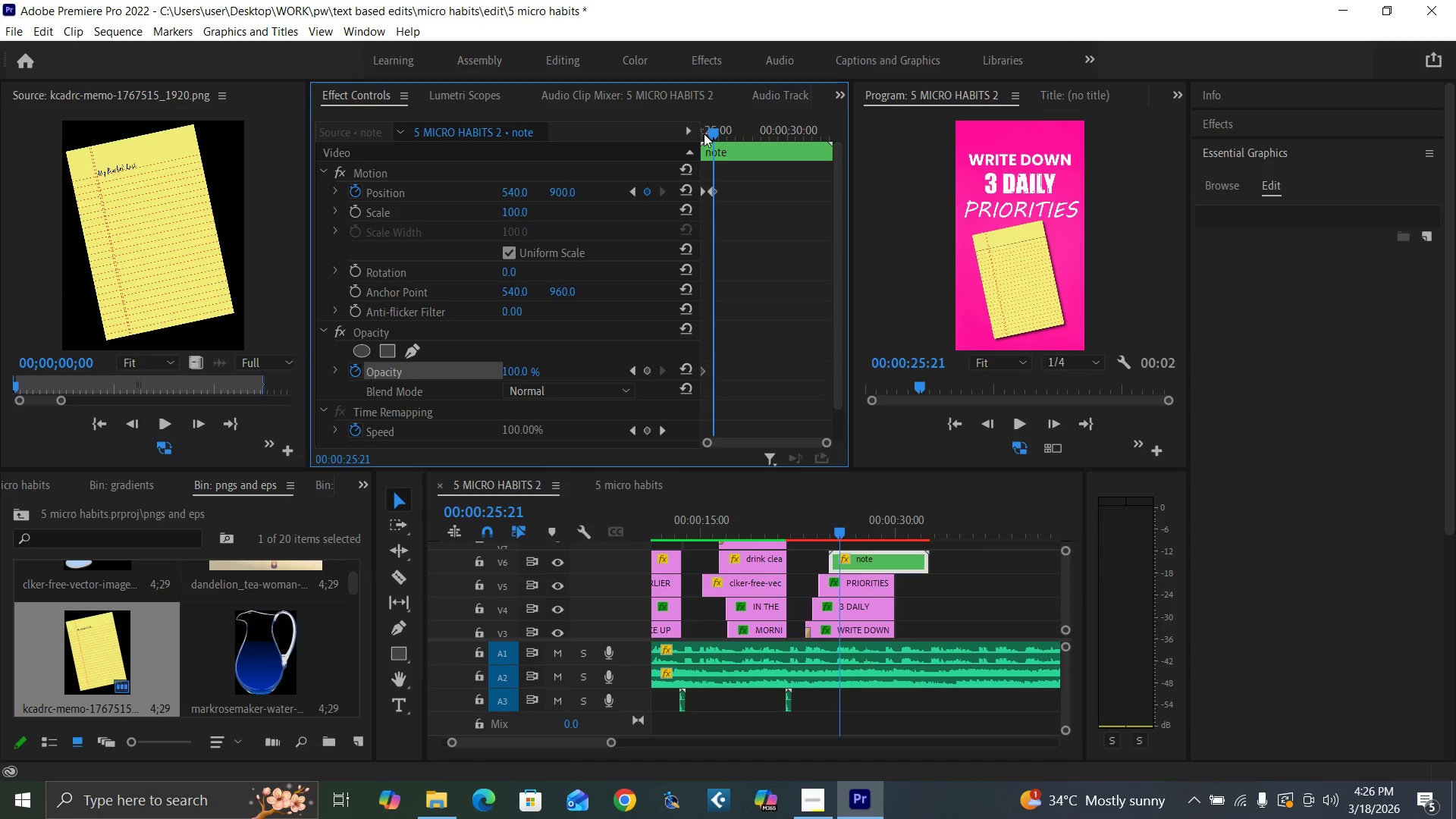 
left_click_drag(start_coordinate=[713, 134], to_coordinate=[728, 140])
 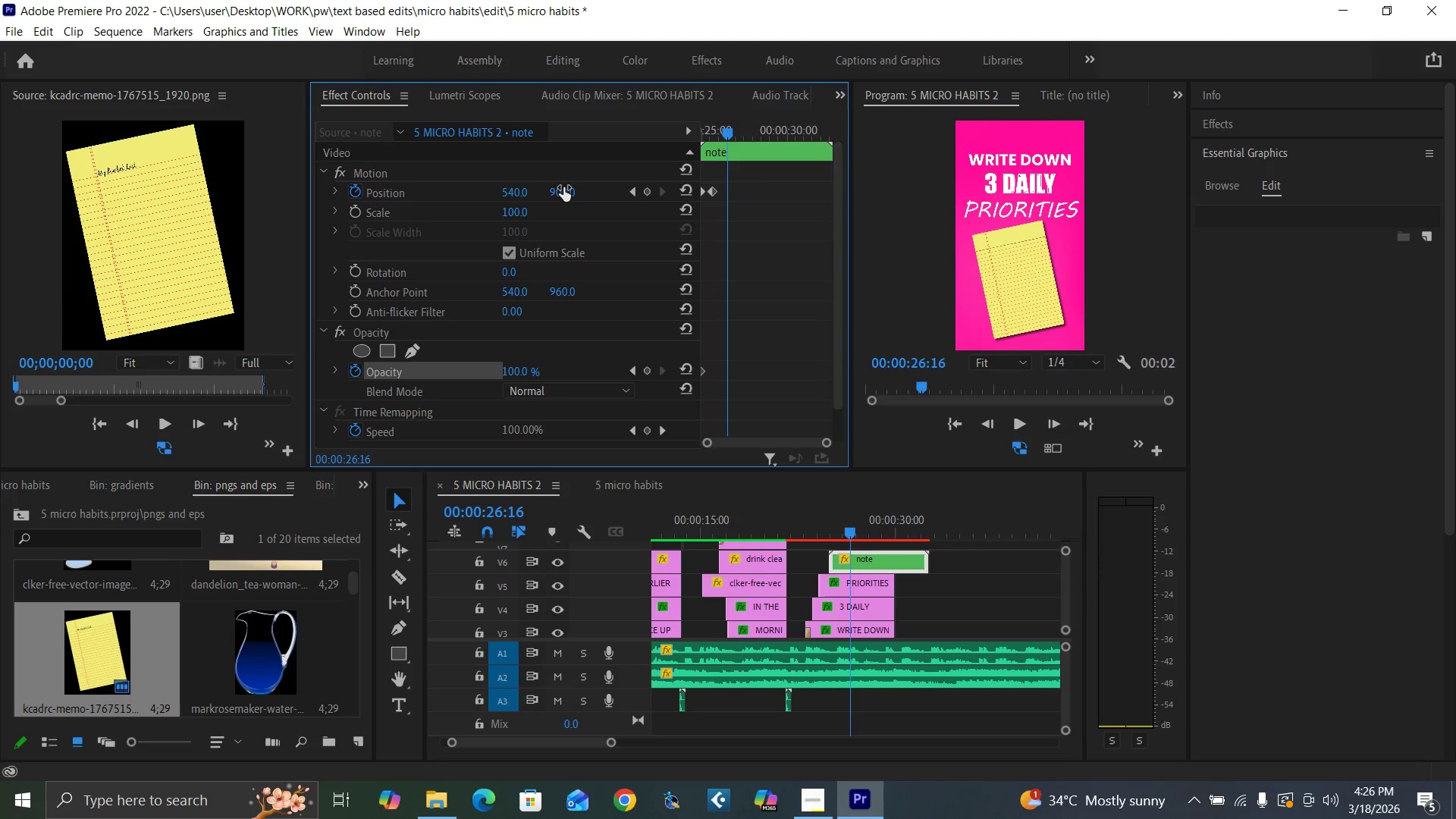 
left_click([561, 187])
 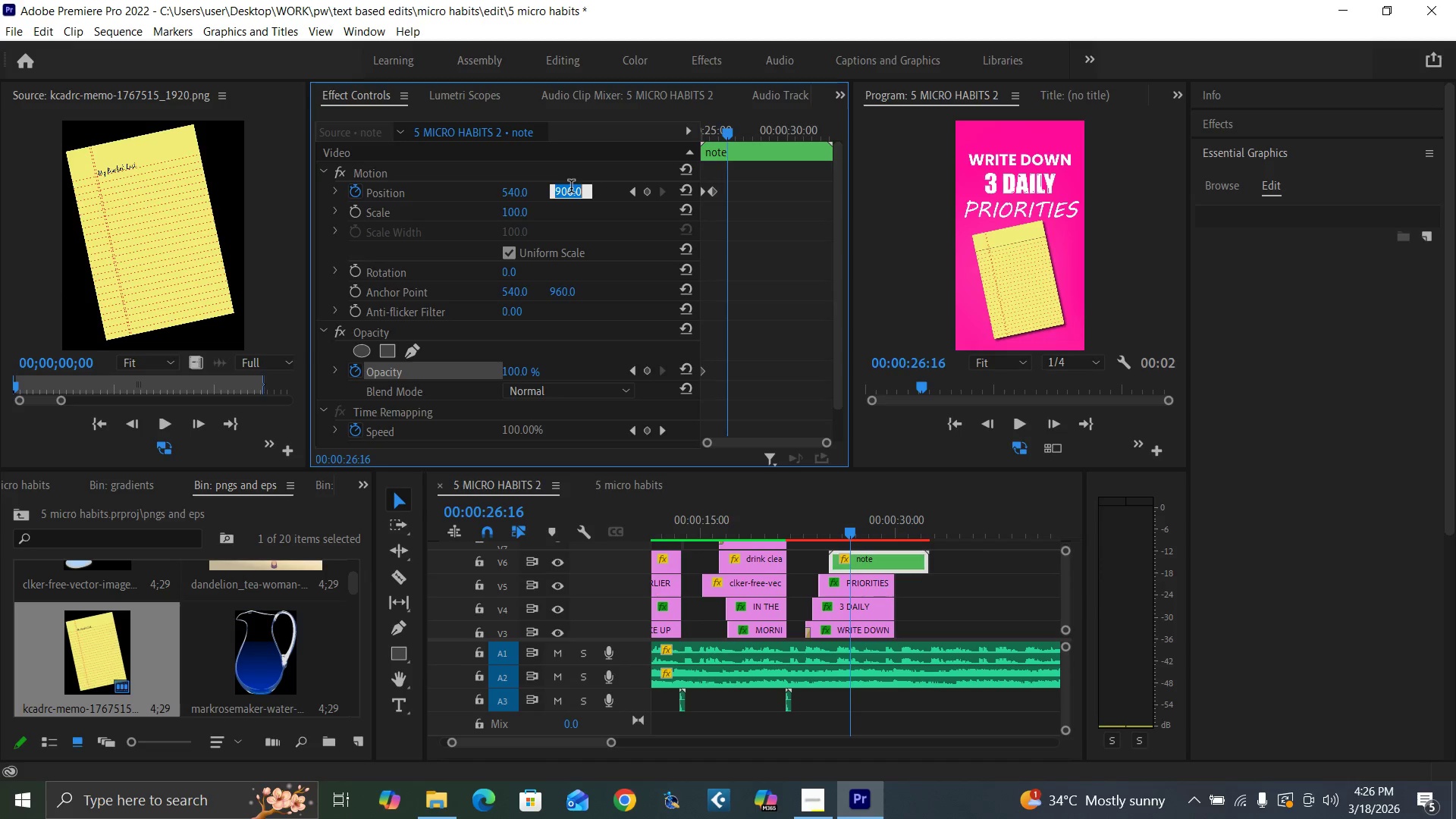 
type(960)
 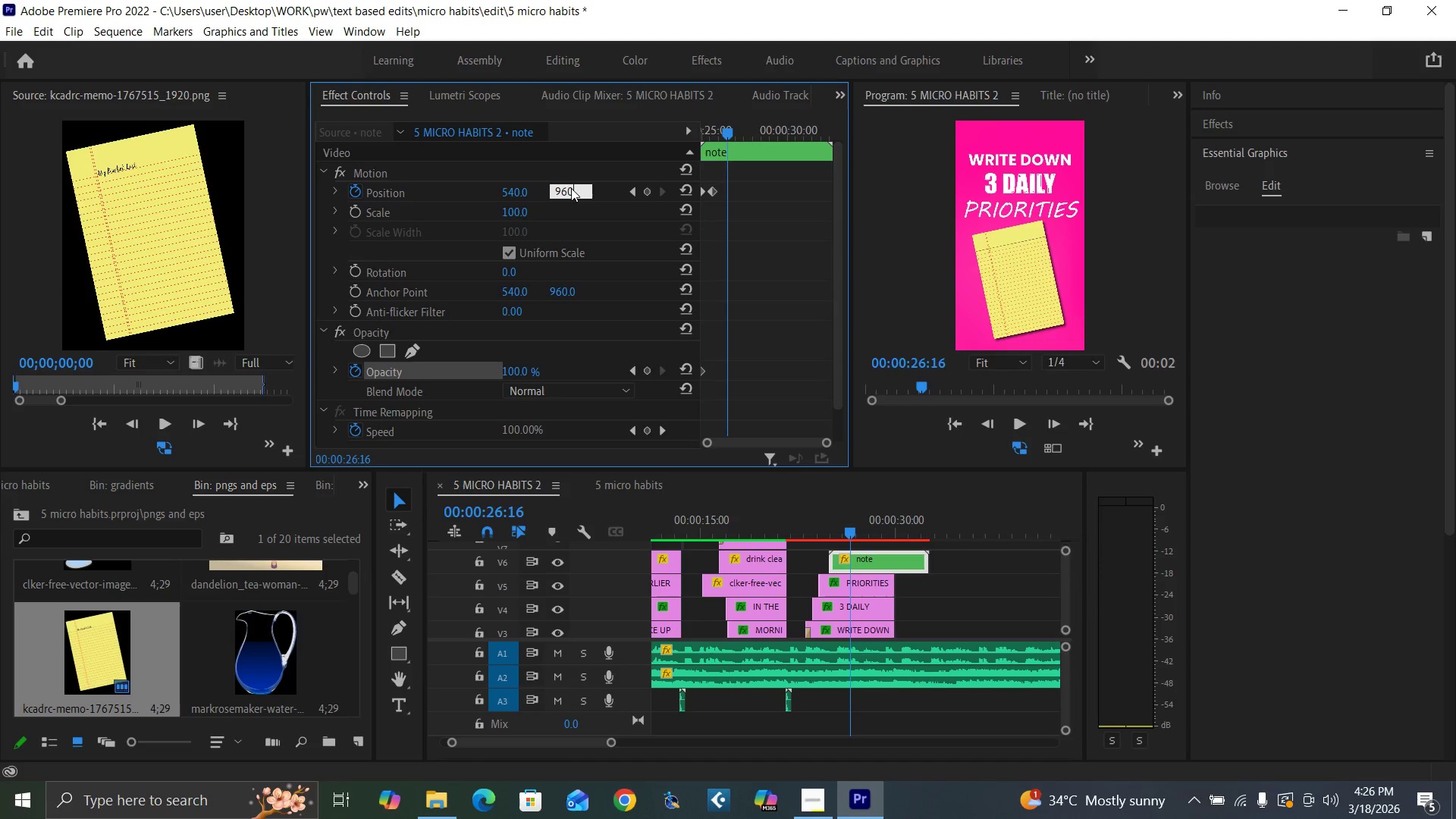 
key(Enter)
 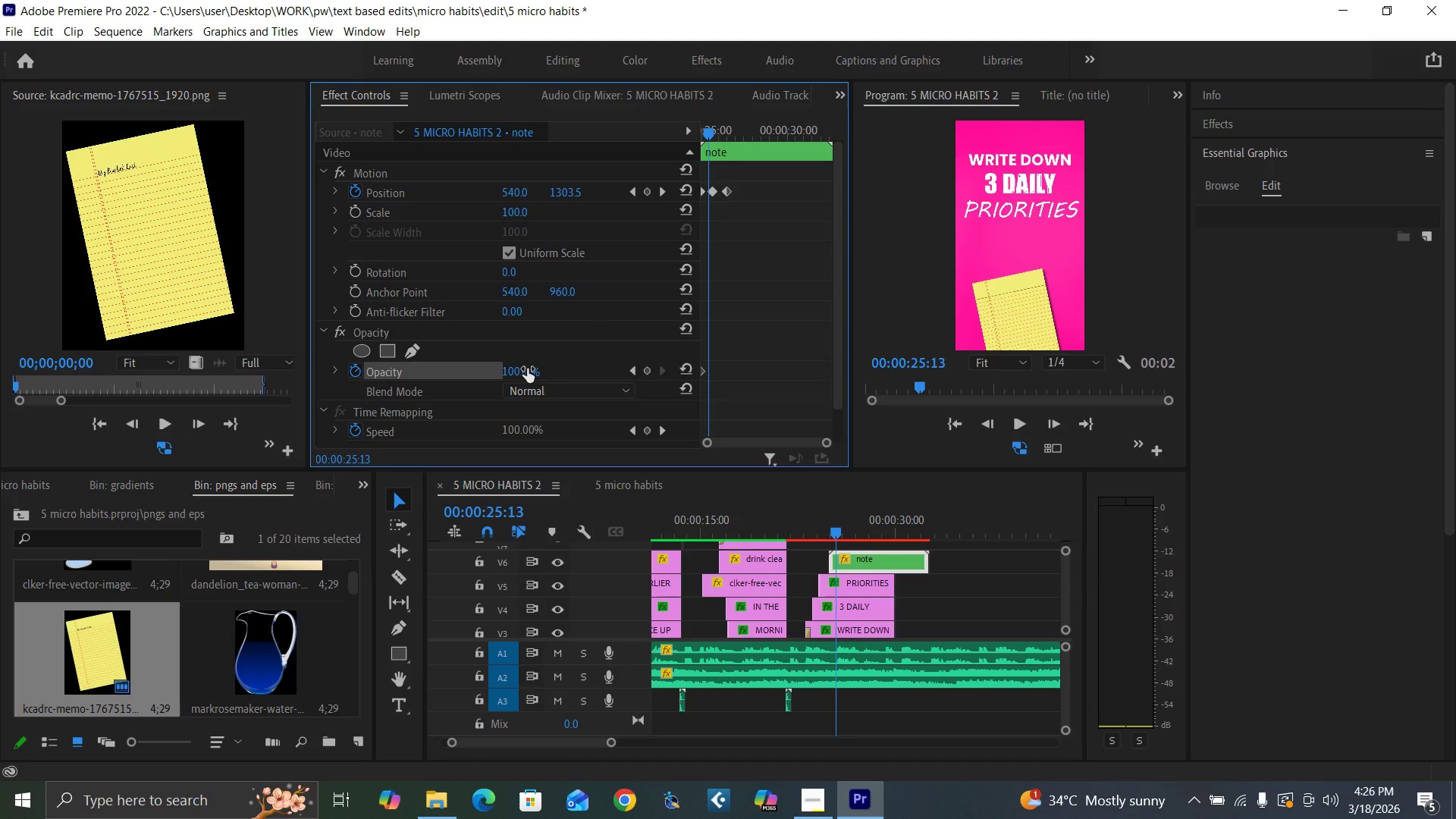 
wait(5.3)
 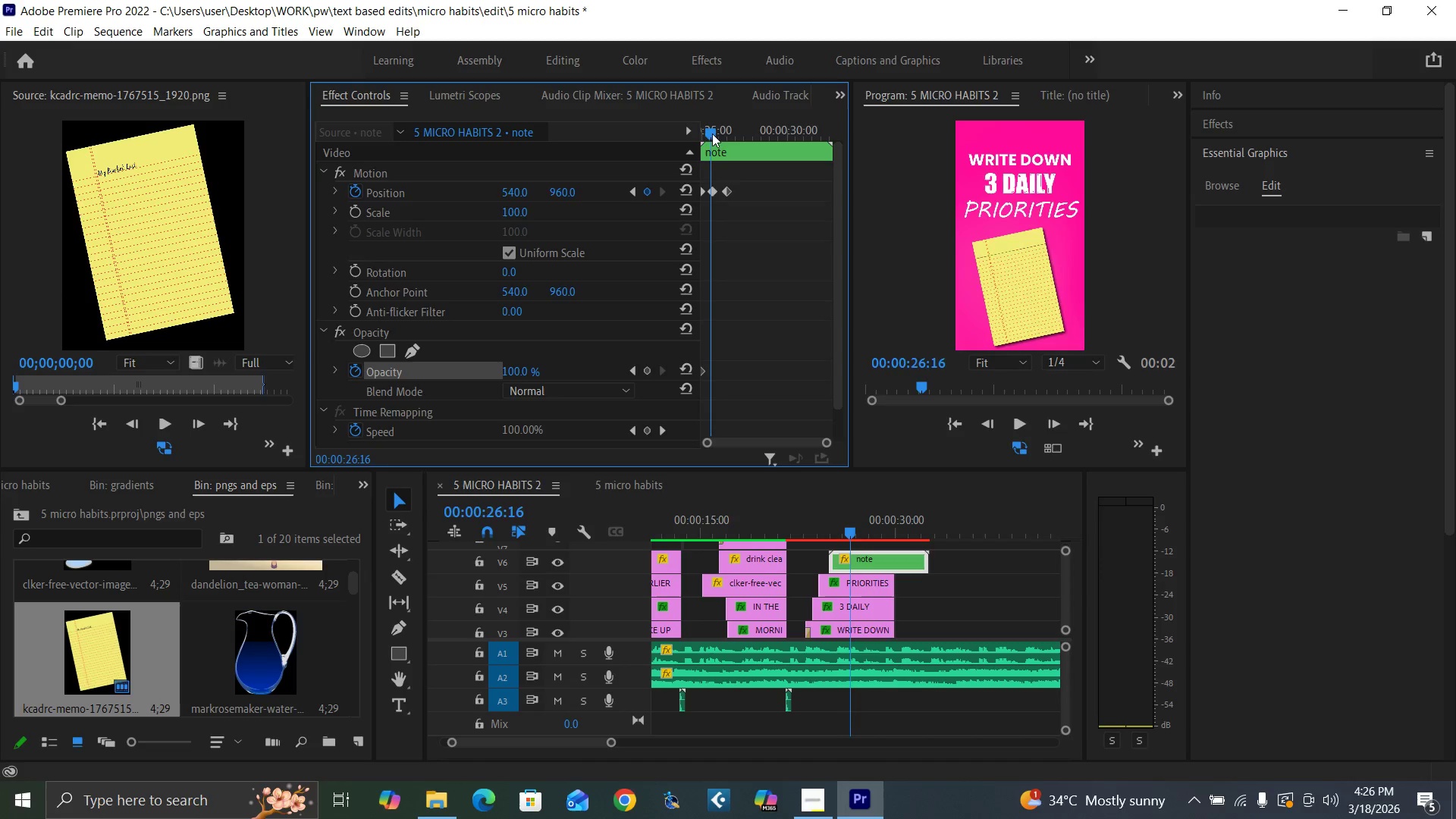 
left_click([513, 371])
 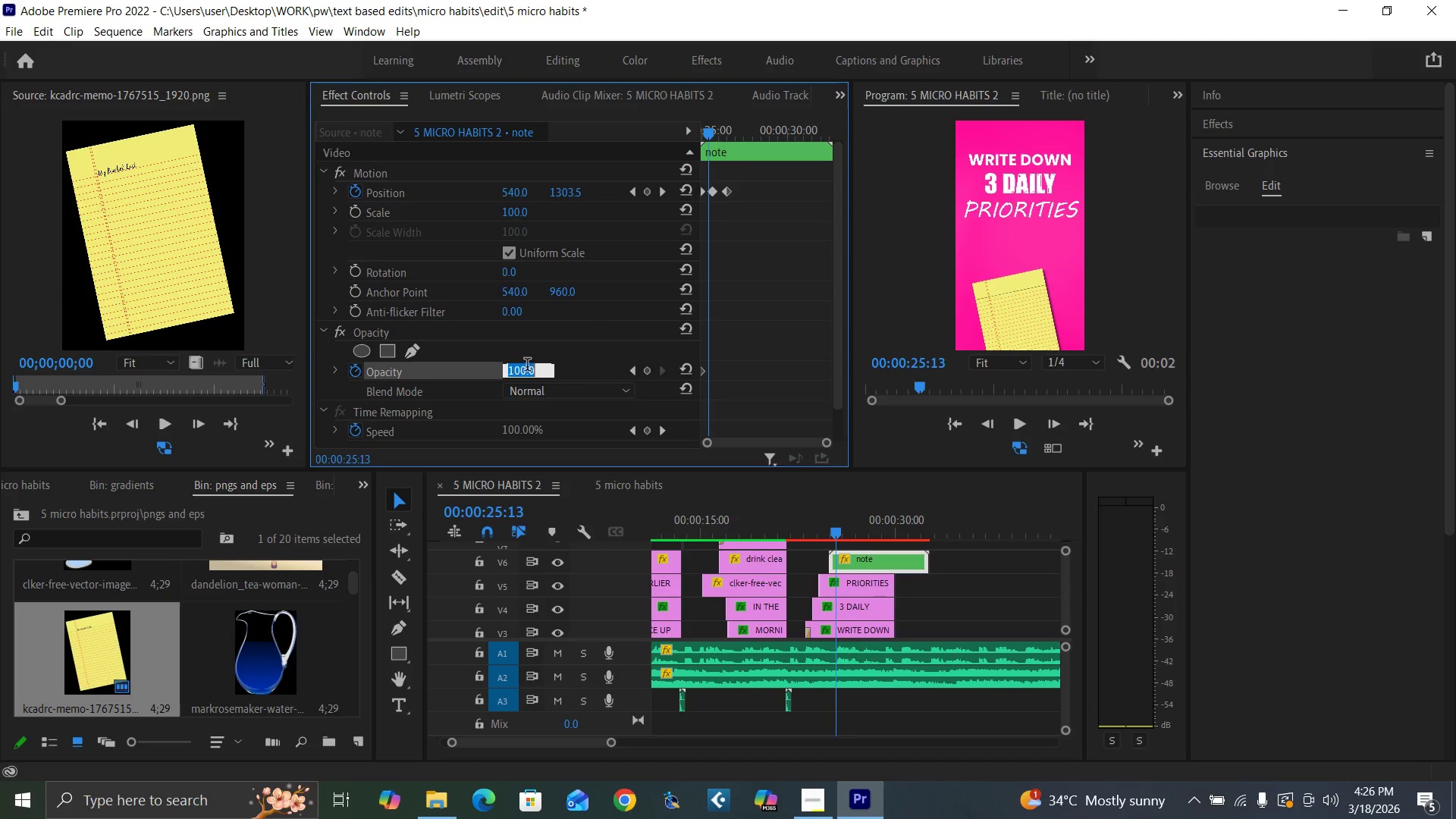 
type(100)
 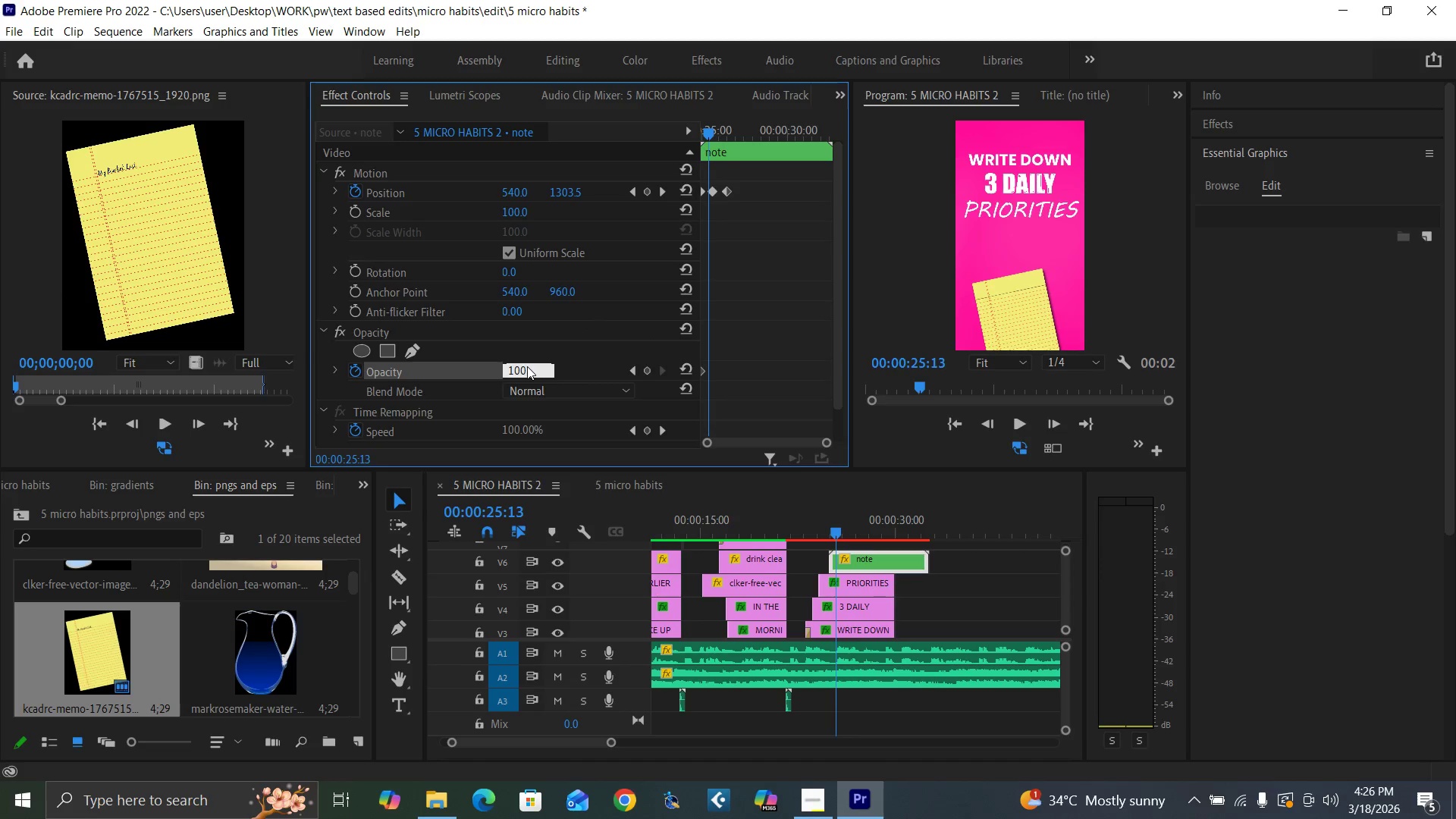 
key(Enter)
 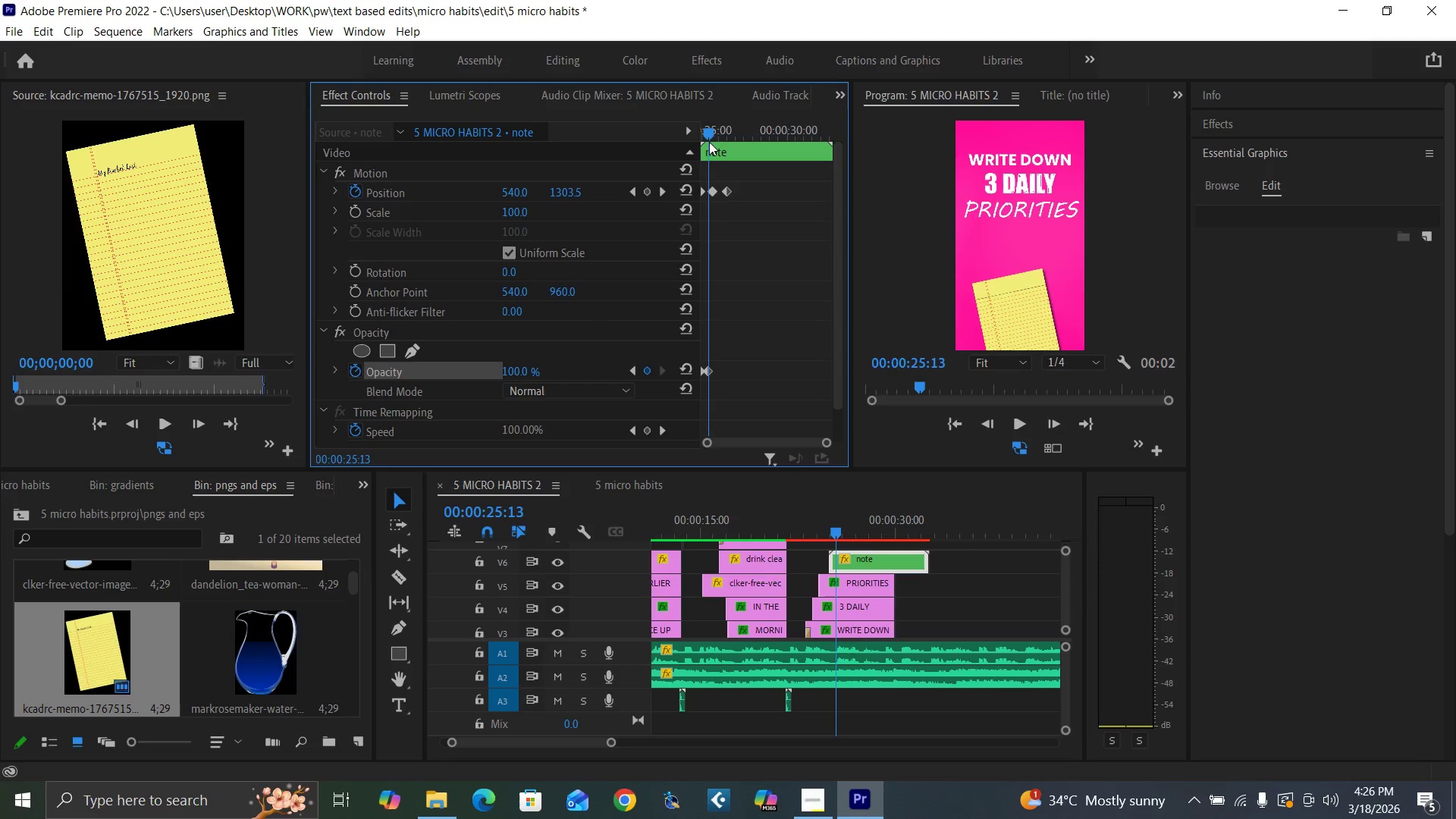 
left_click_drag(start_coordinate=[708, 133], to_coordinate=[677, 172])
 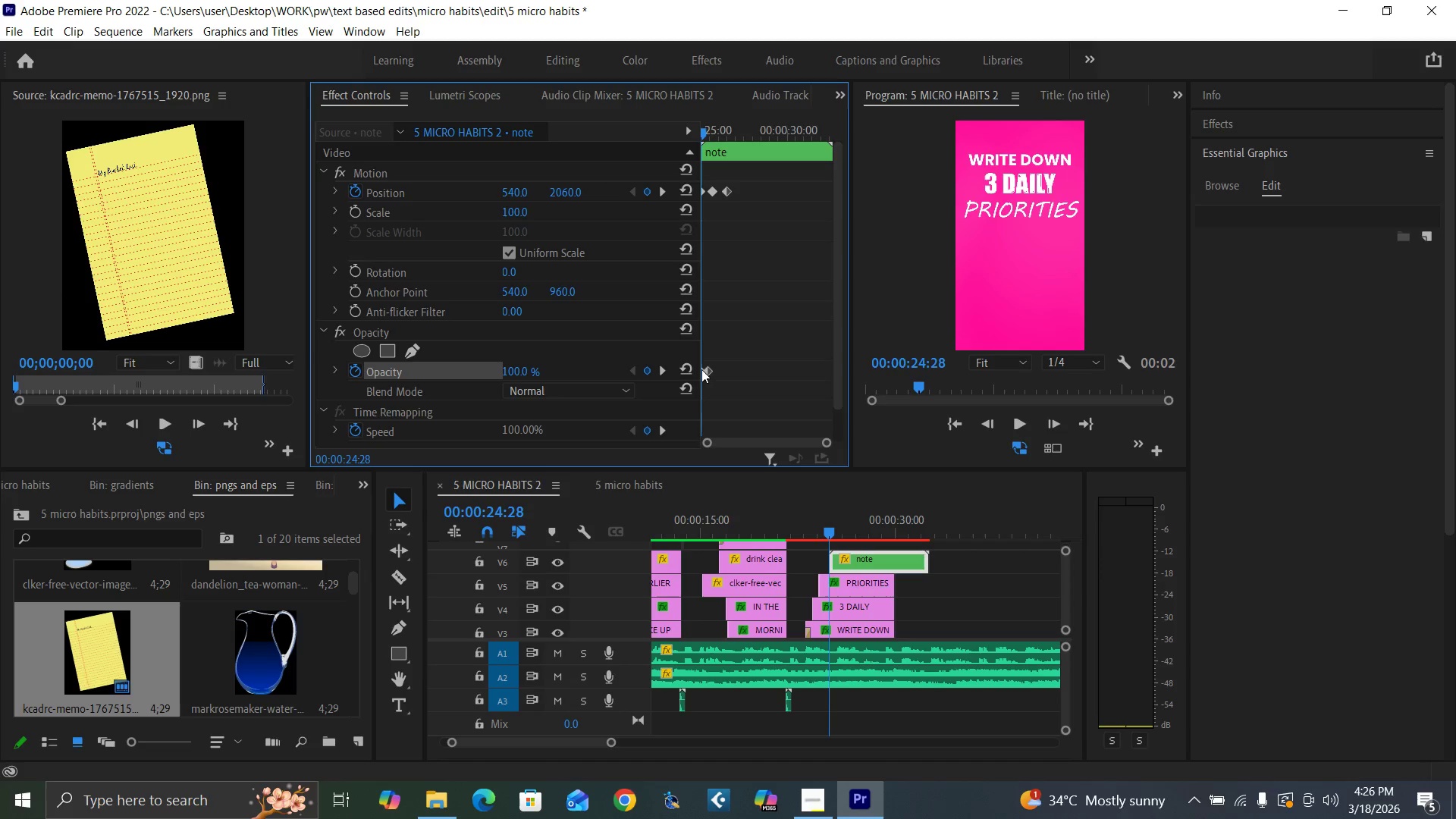 
left_click([701, 369])
 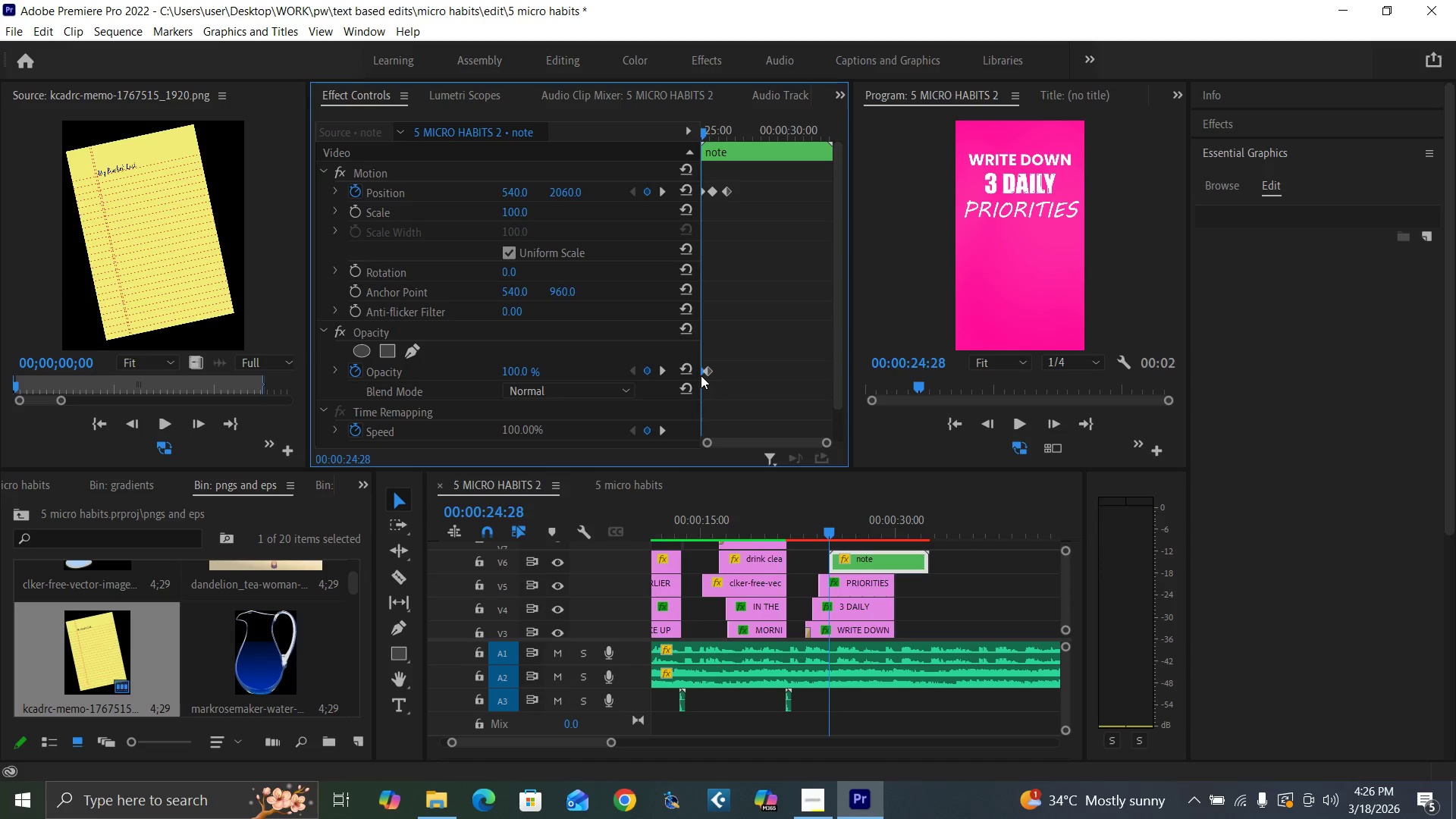 
key(Delete)
 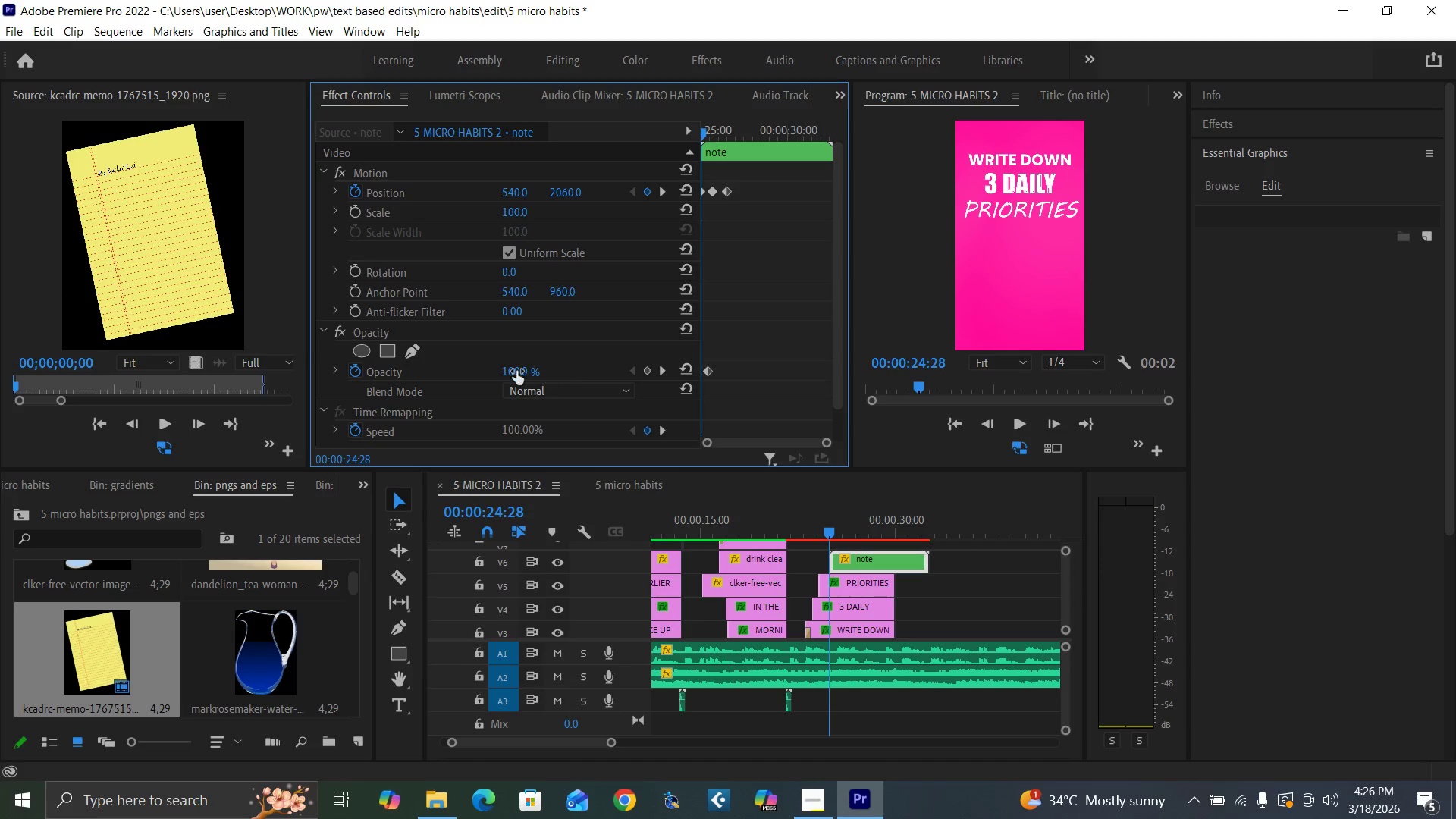 
left_click([510, 369])
 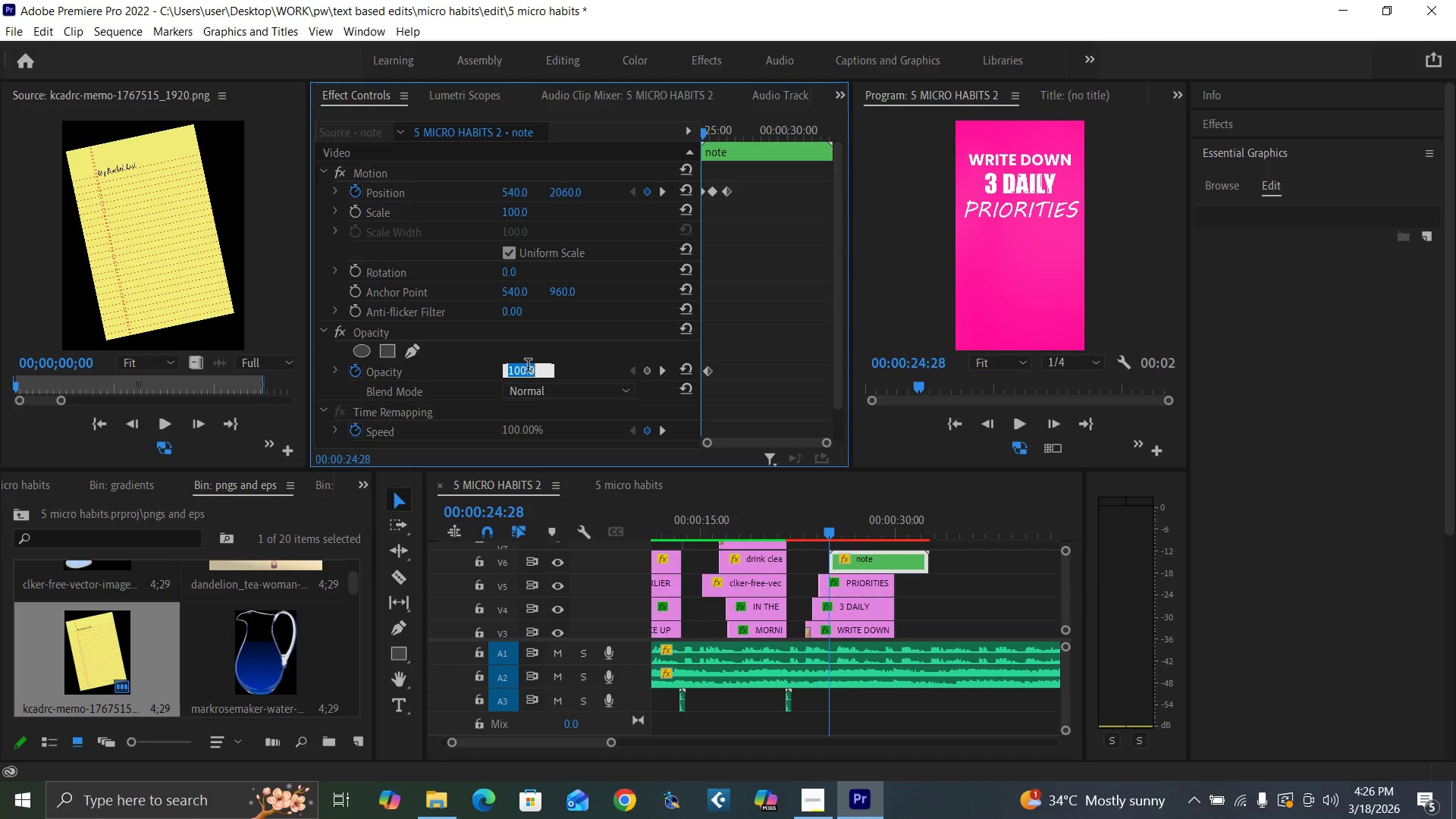 
key(0)
 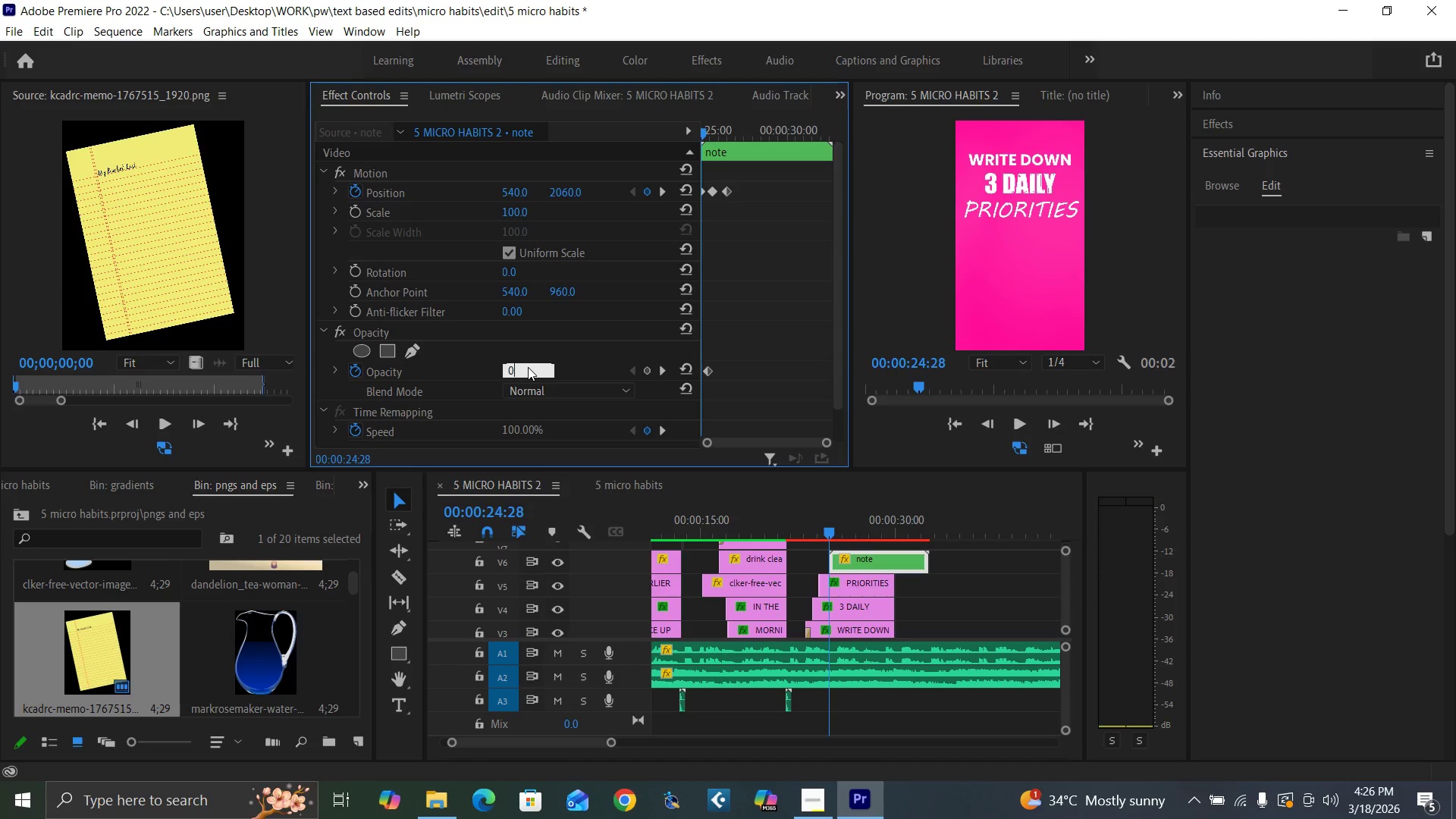 
key(Enter)
 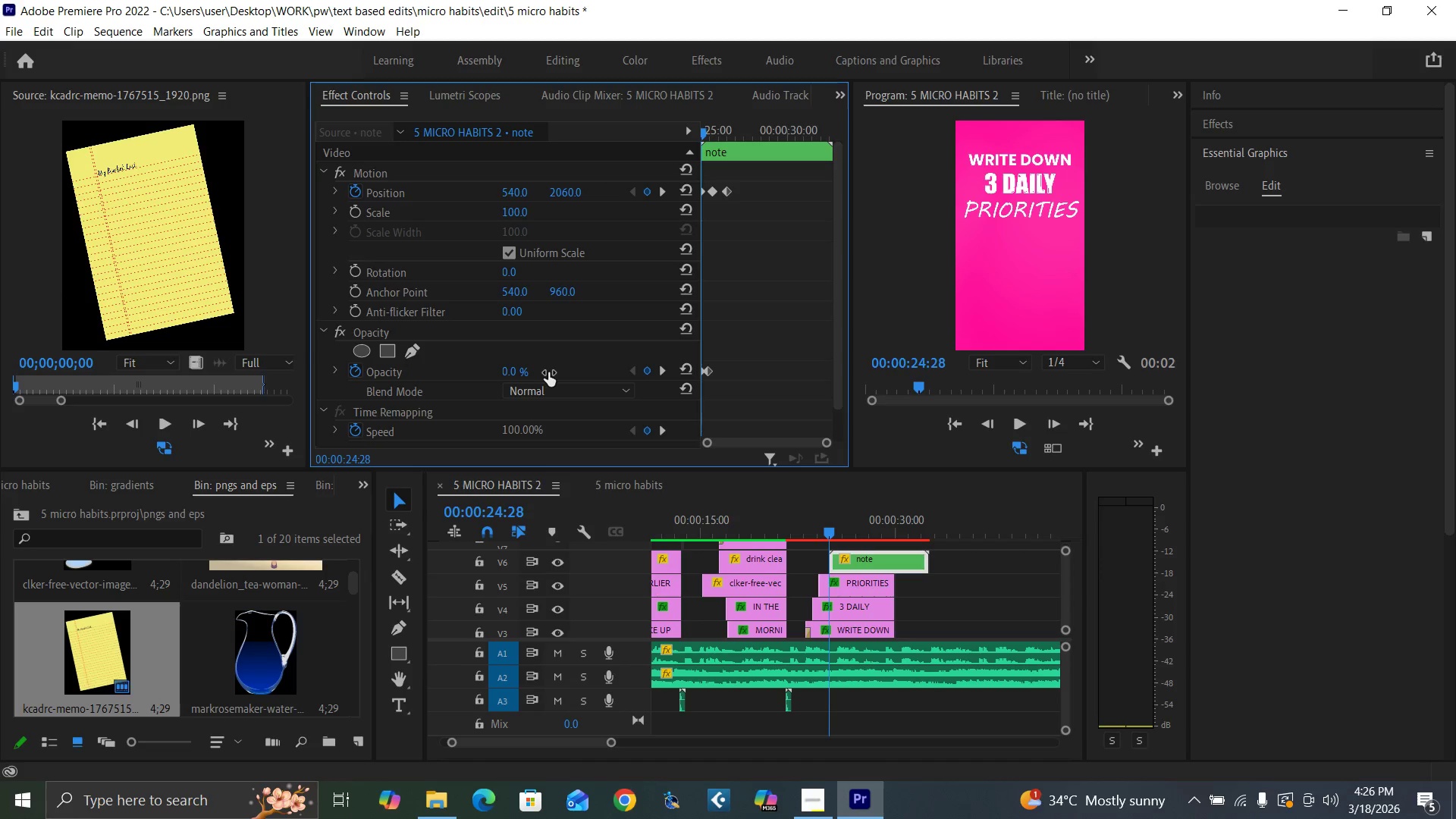 
key(Space)
 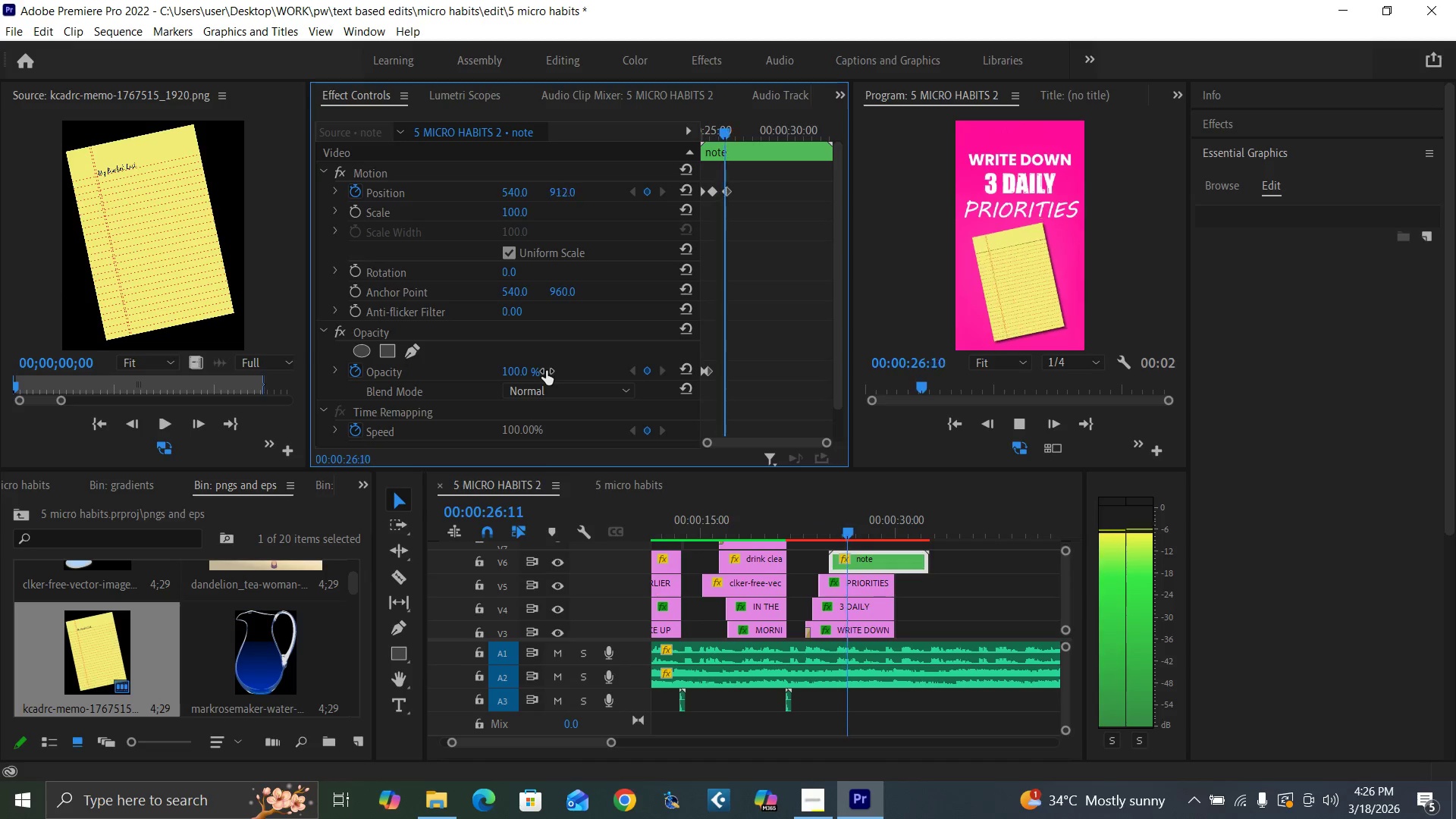 
key(Space)
 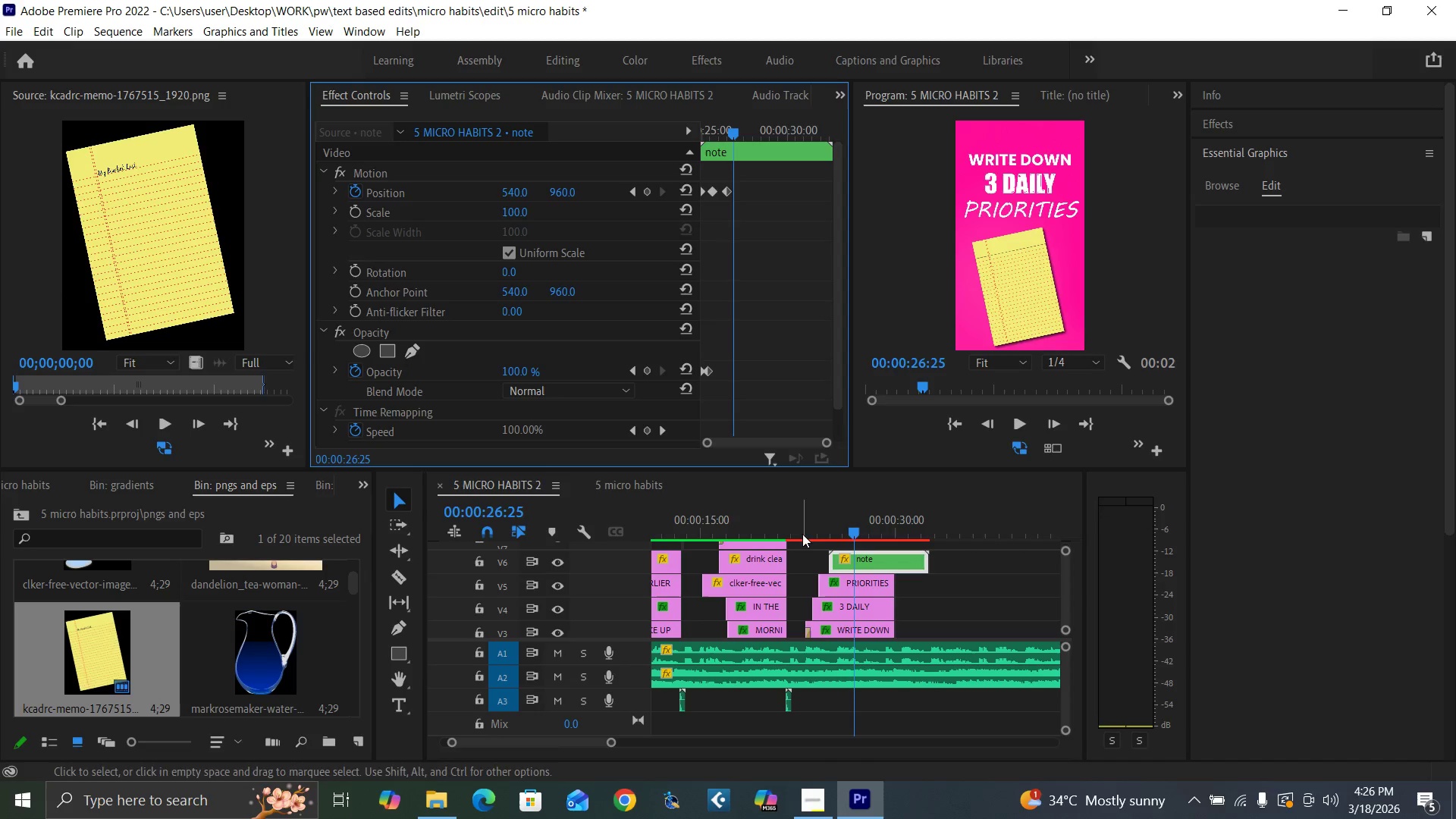 
left_click([786, 527])
 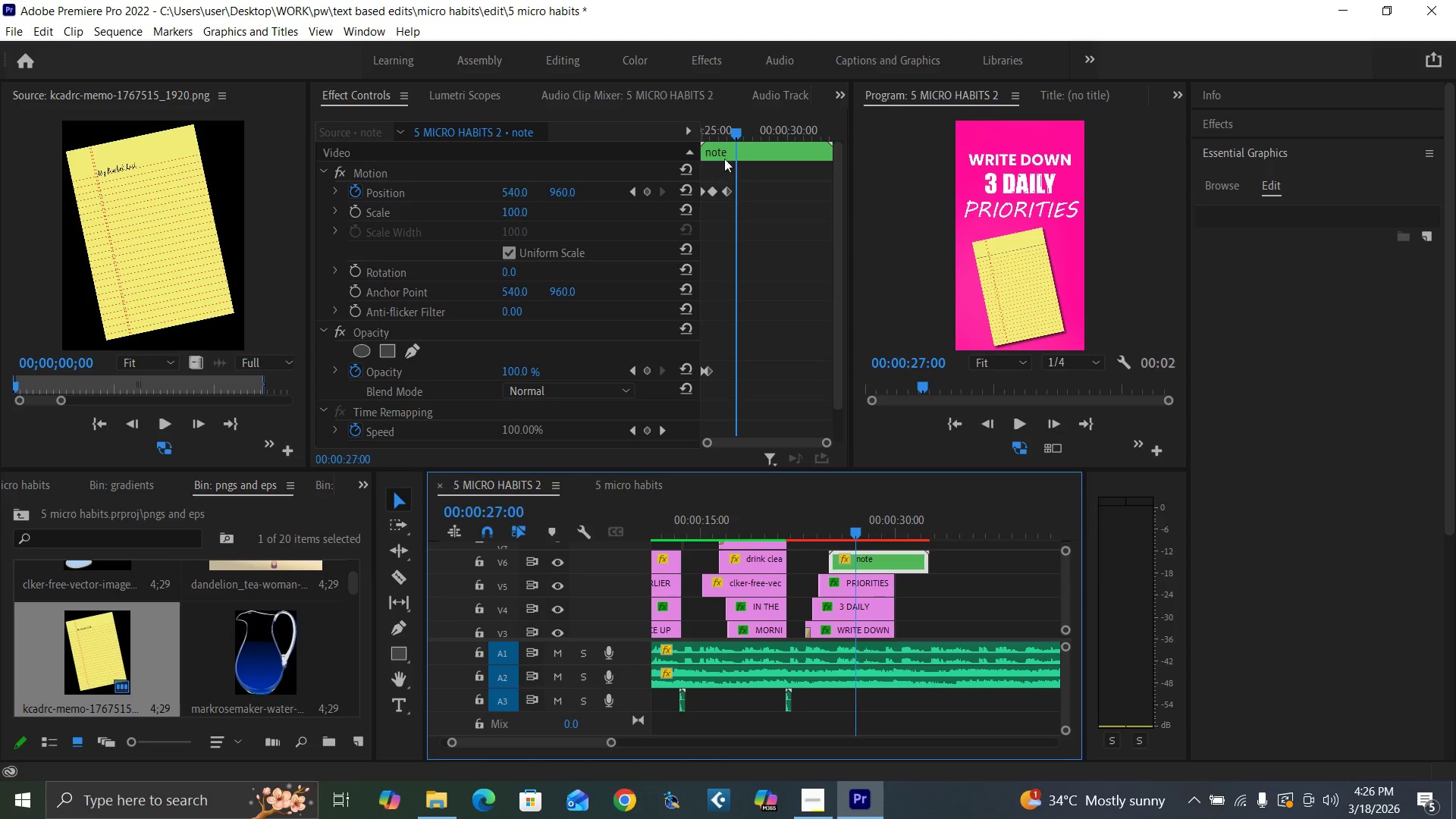 
wait(5.03)
 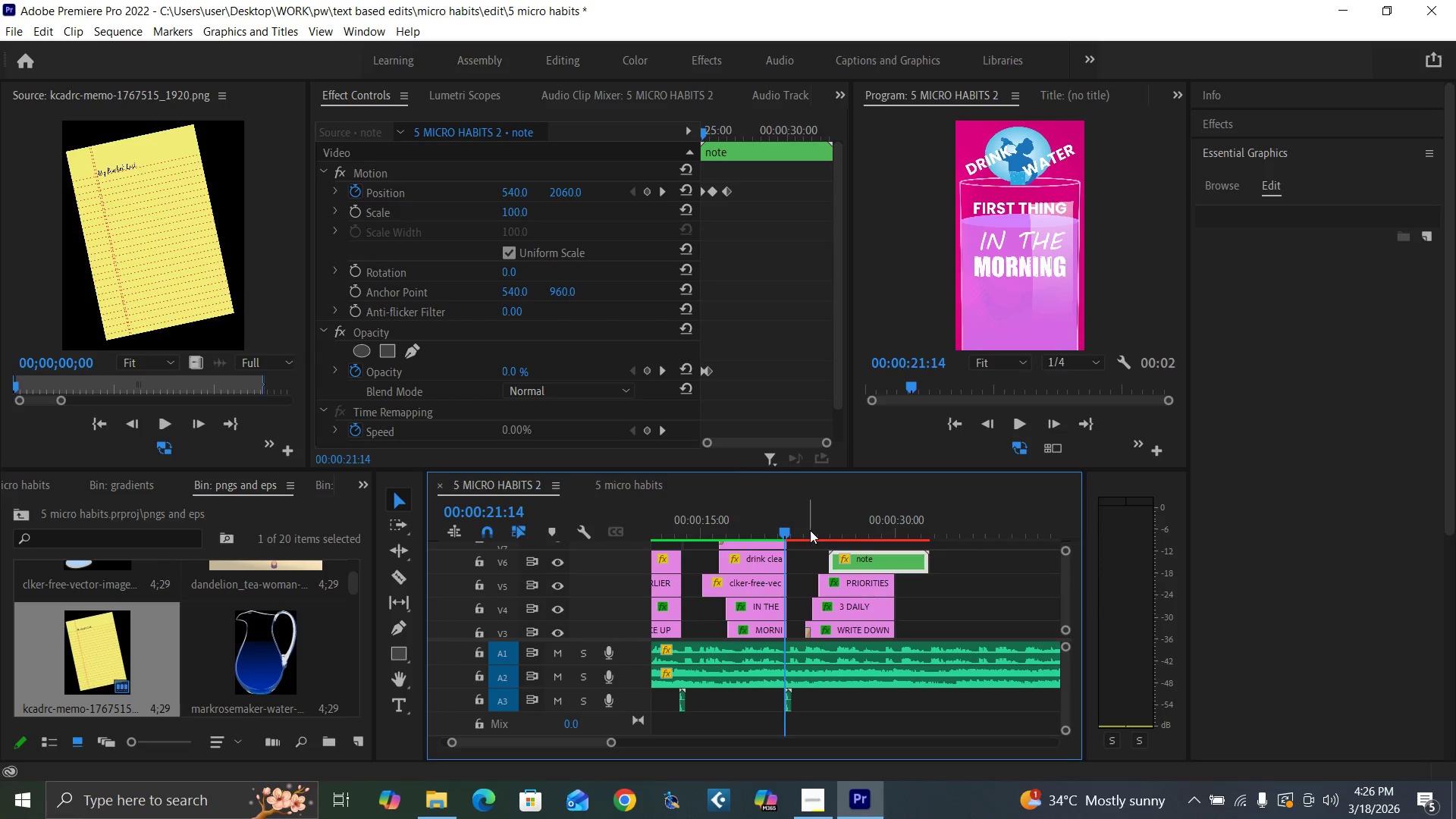 
left_click_drag(start_coordinate=[711, 132], to_coordinate=[687, 169])
 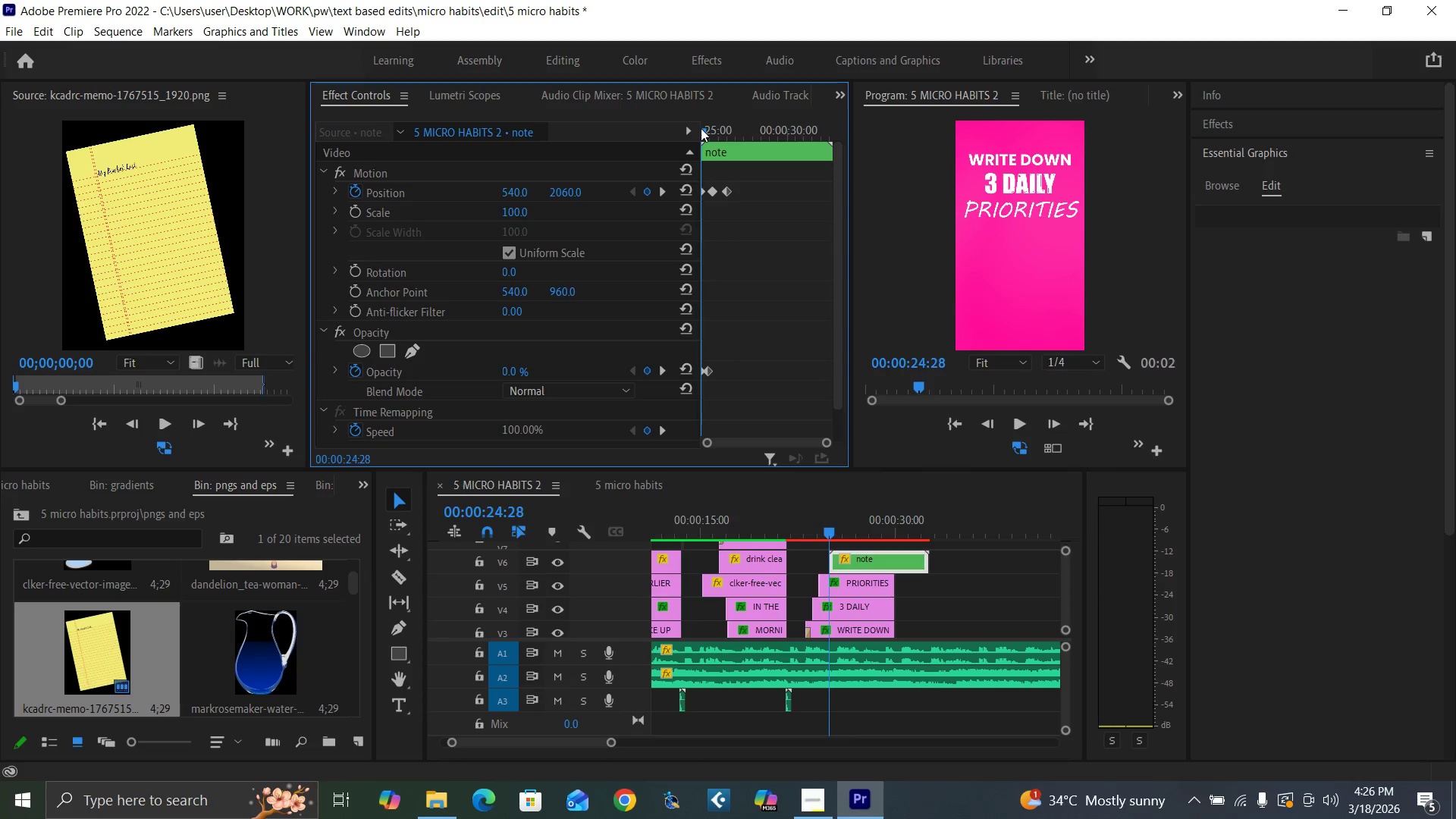 
left_click_drag(start_coordinate=[702, 129], to_coordinate=[698, 139])
 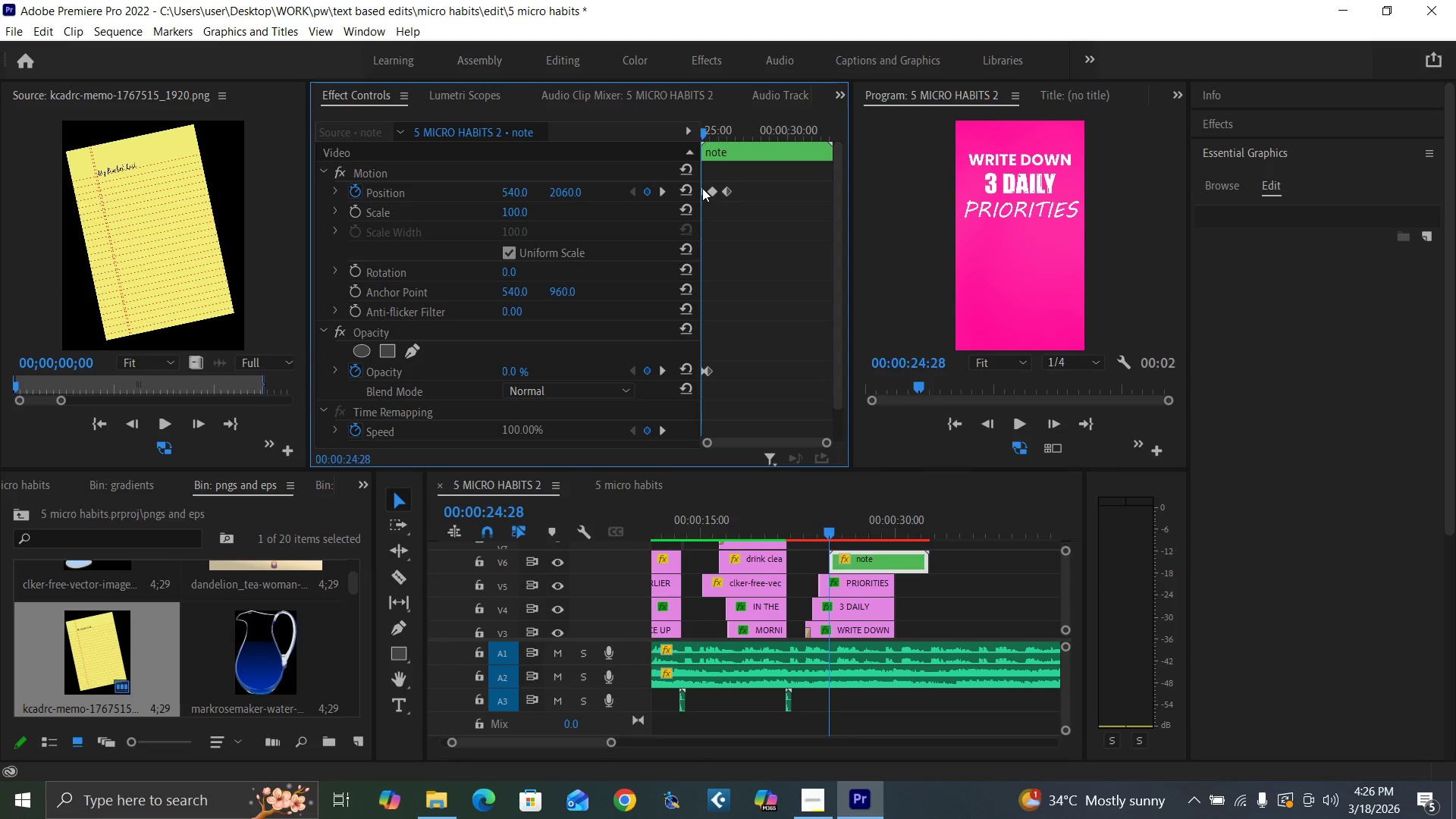 
left_click([702, 188])
 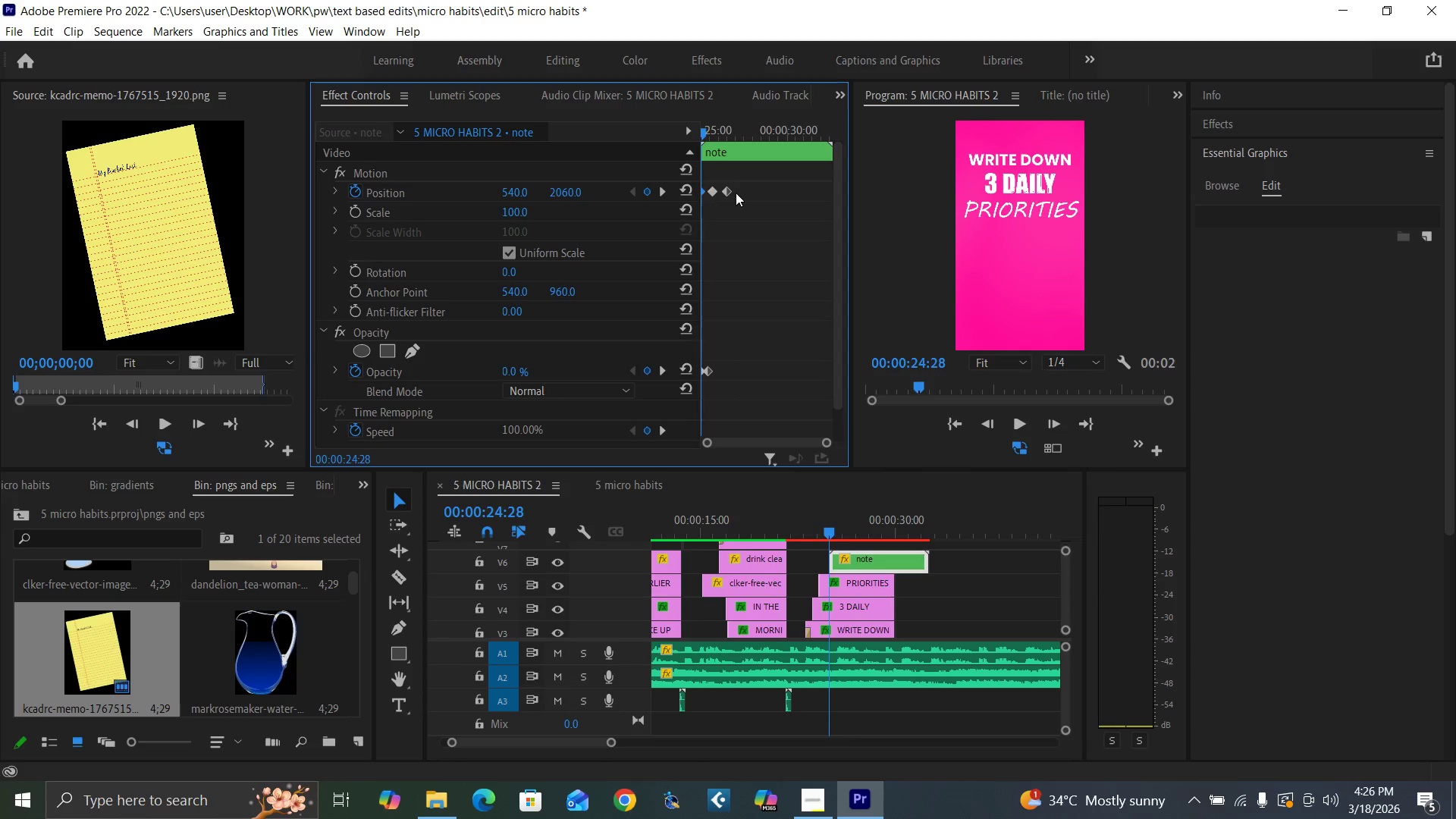 
left_click_drag(start_coordinate=[756, 190], to_coordinate=[685, 198])
 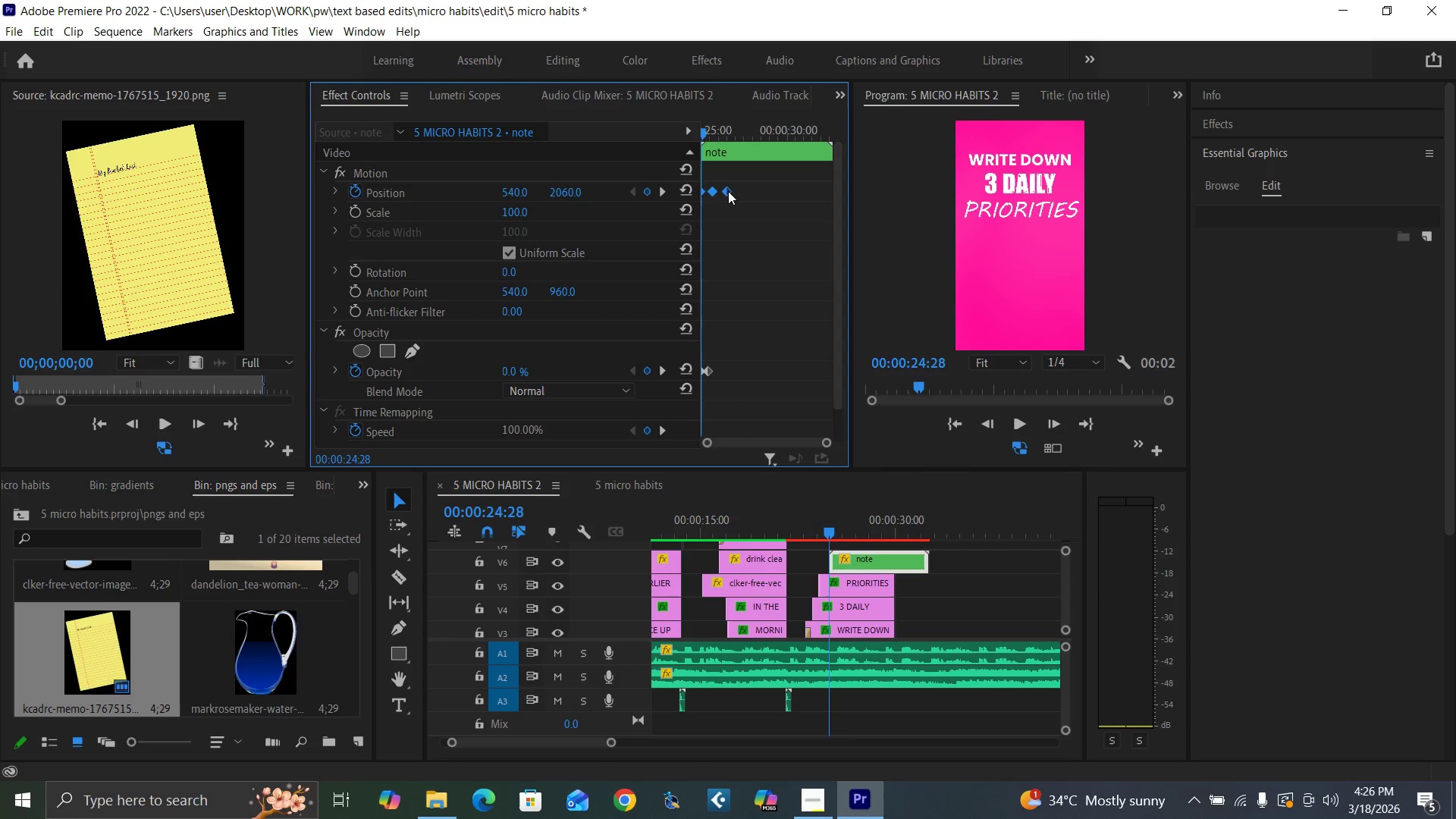 
right_click([728, 191])
 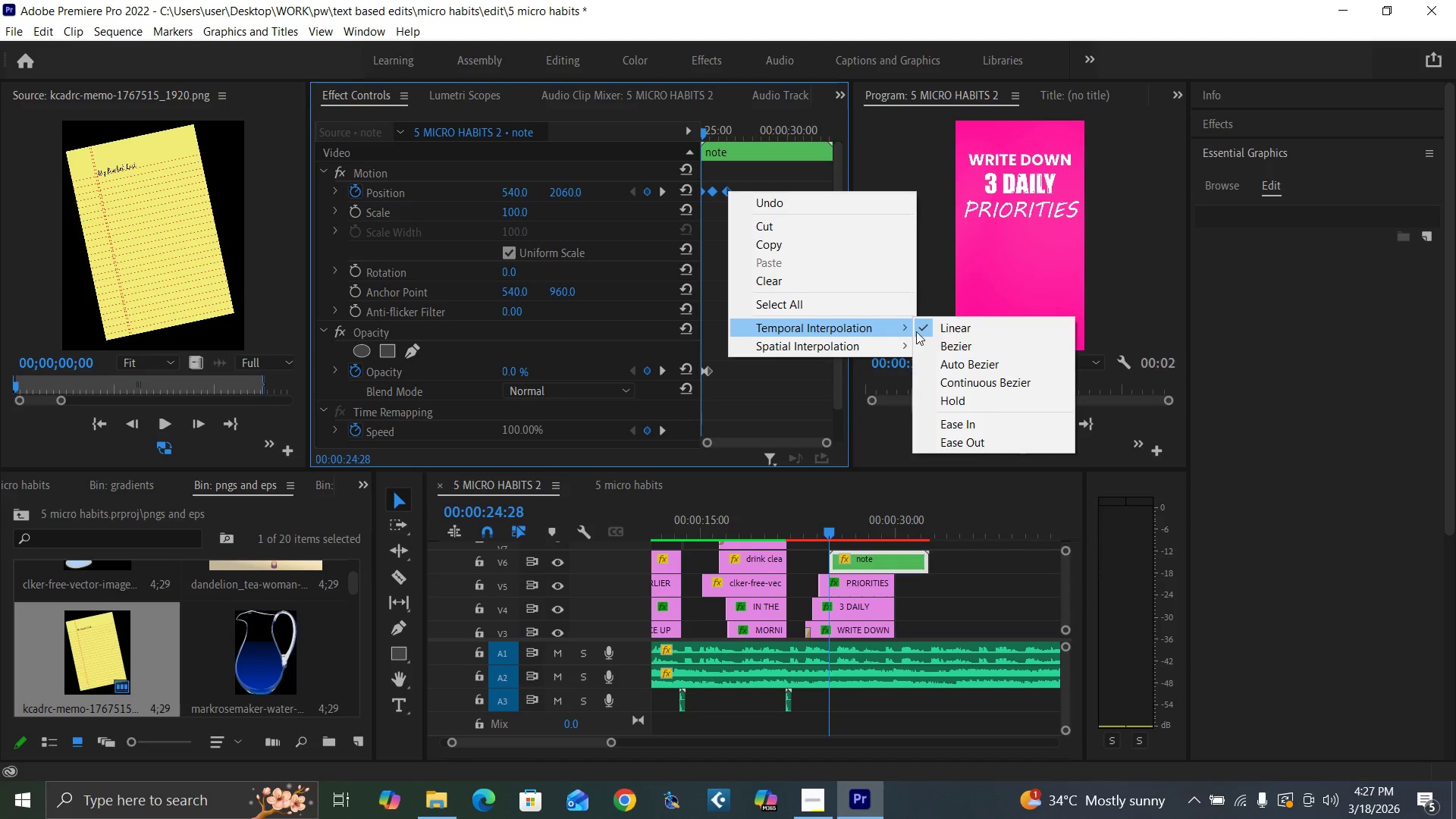 
left_click([948, 362])
 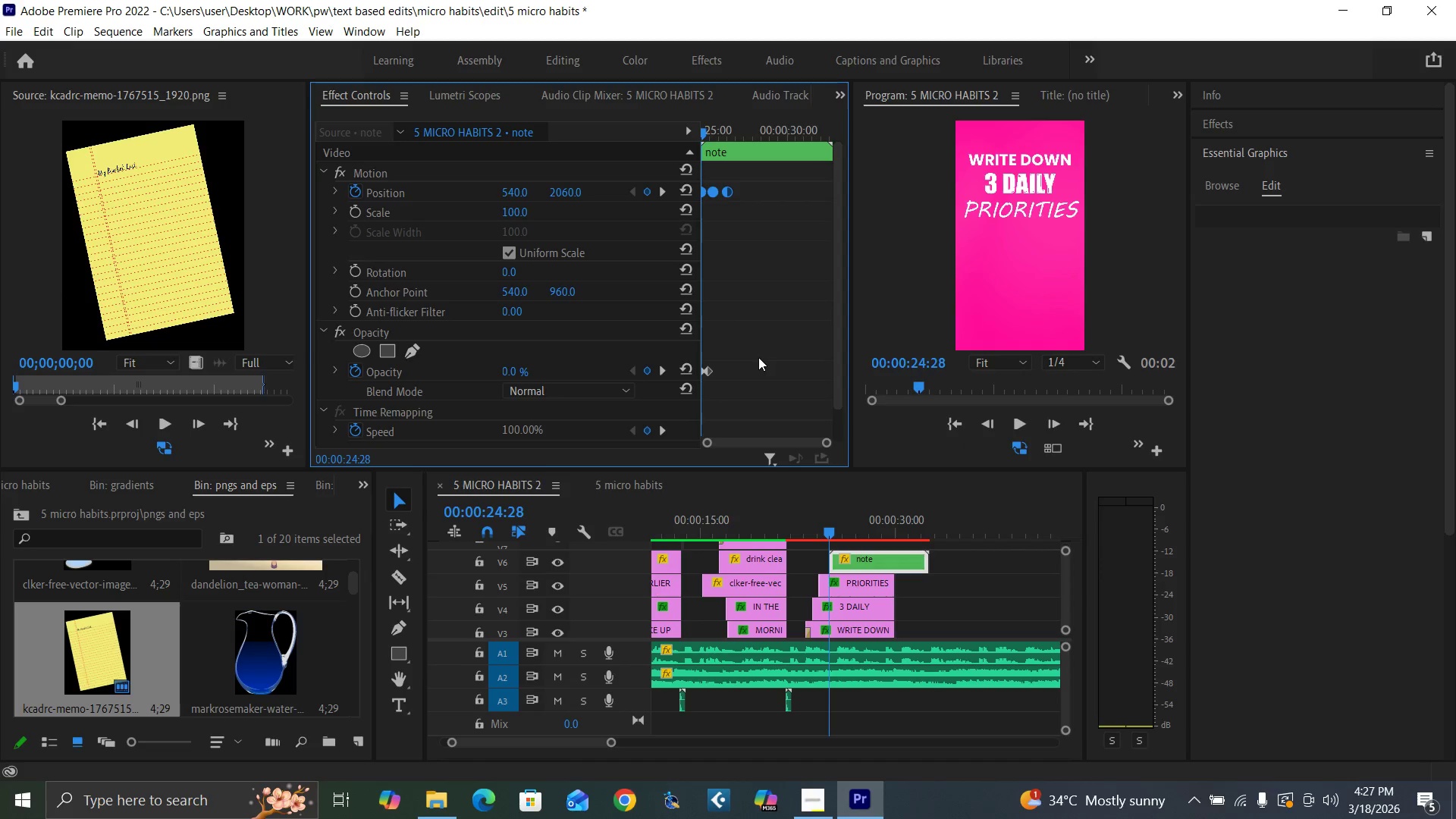 
key(Space)
 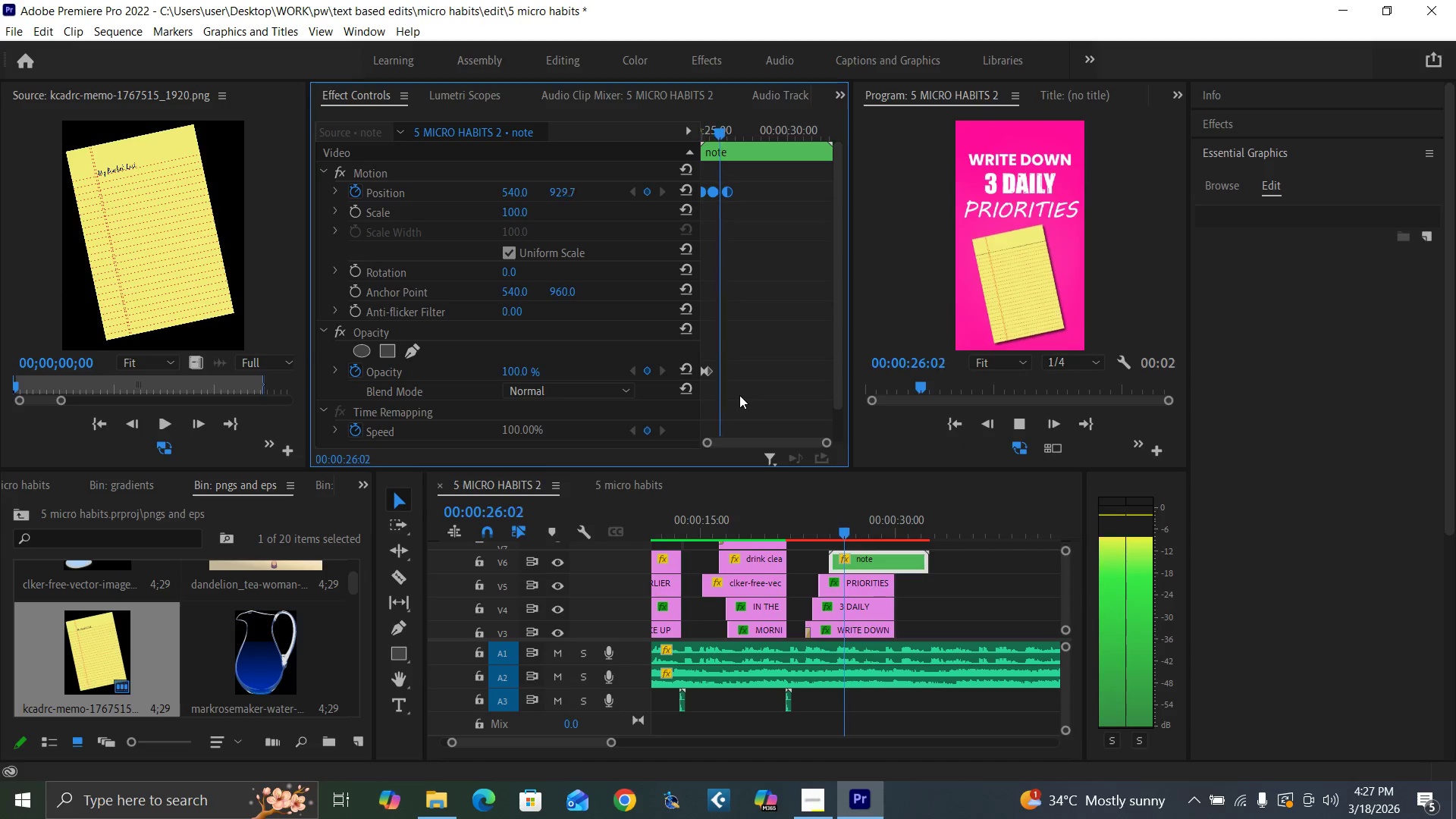 
key(Space)
 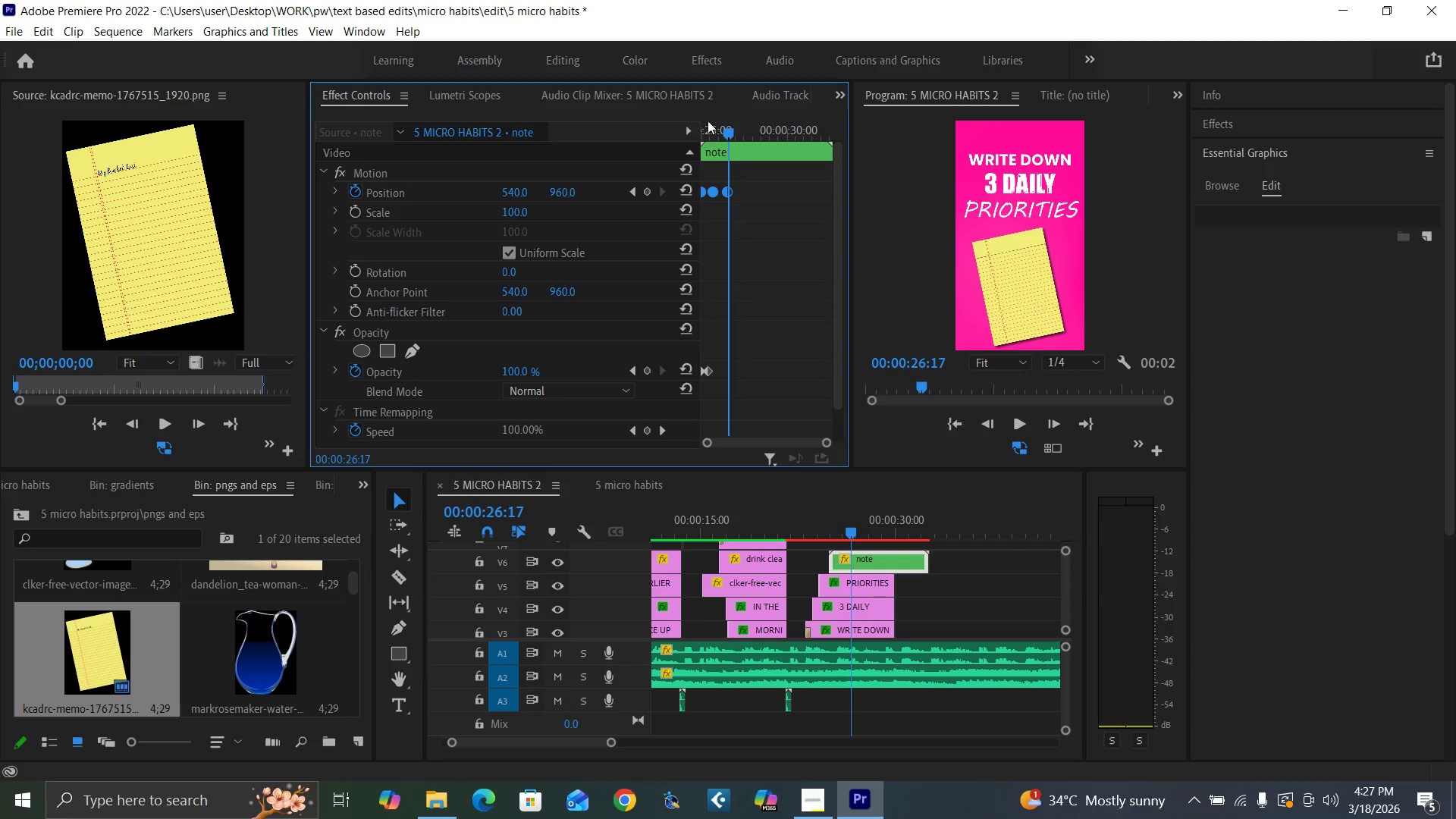 
left_click_drag(start_coordinate=[712, 132], to_coordinate=[687, 169])
 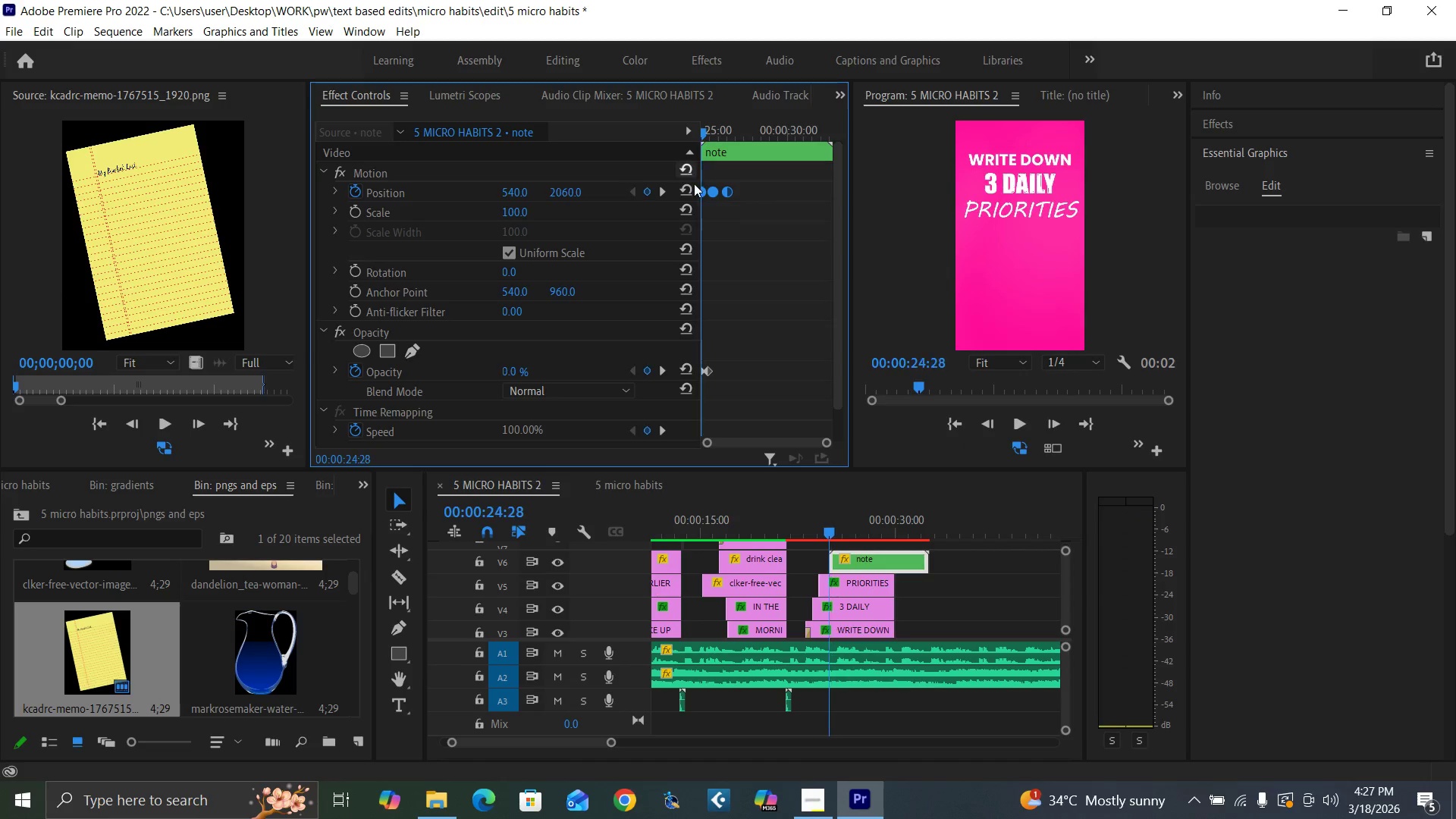 
key(Space)
 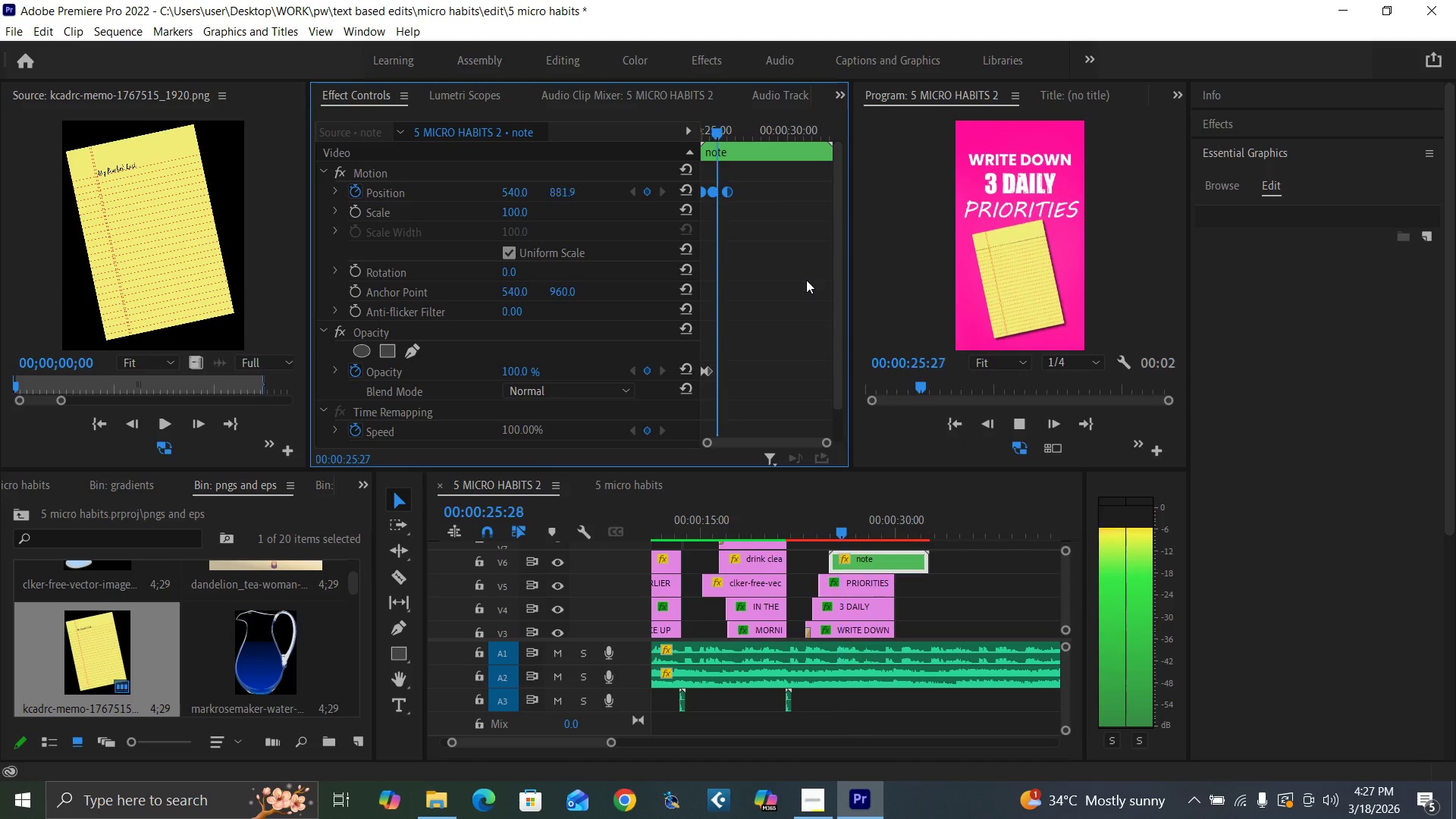 
key(Space)
 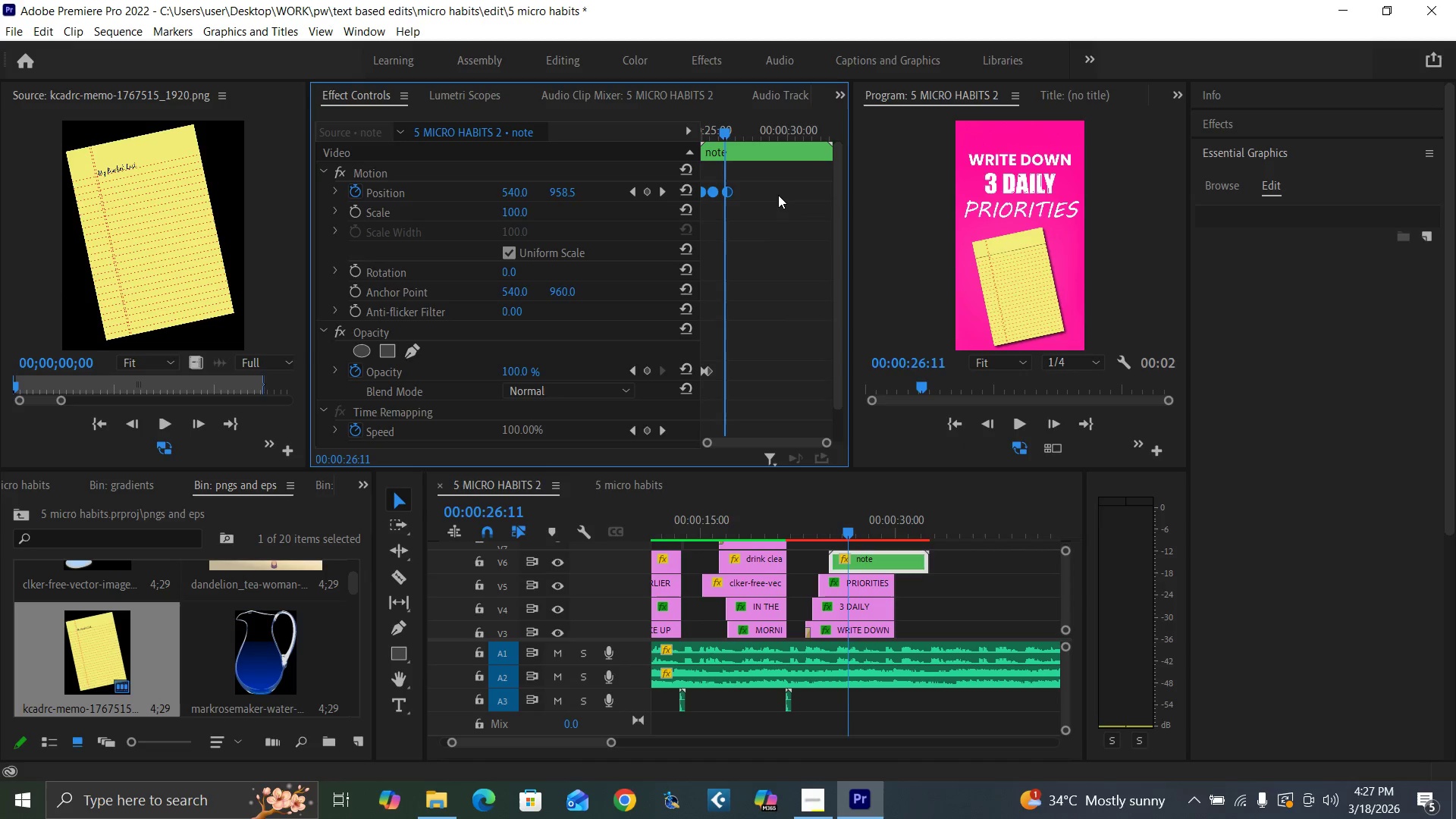 
key(Control+Z)
 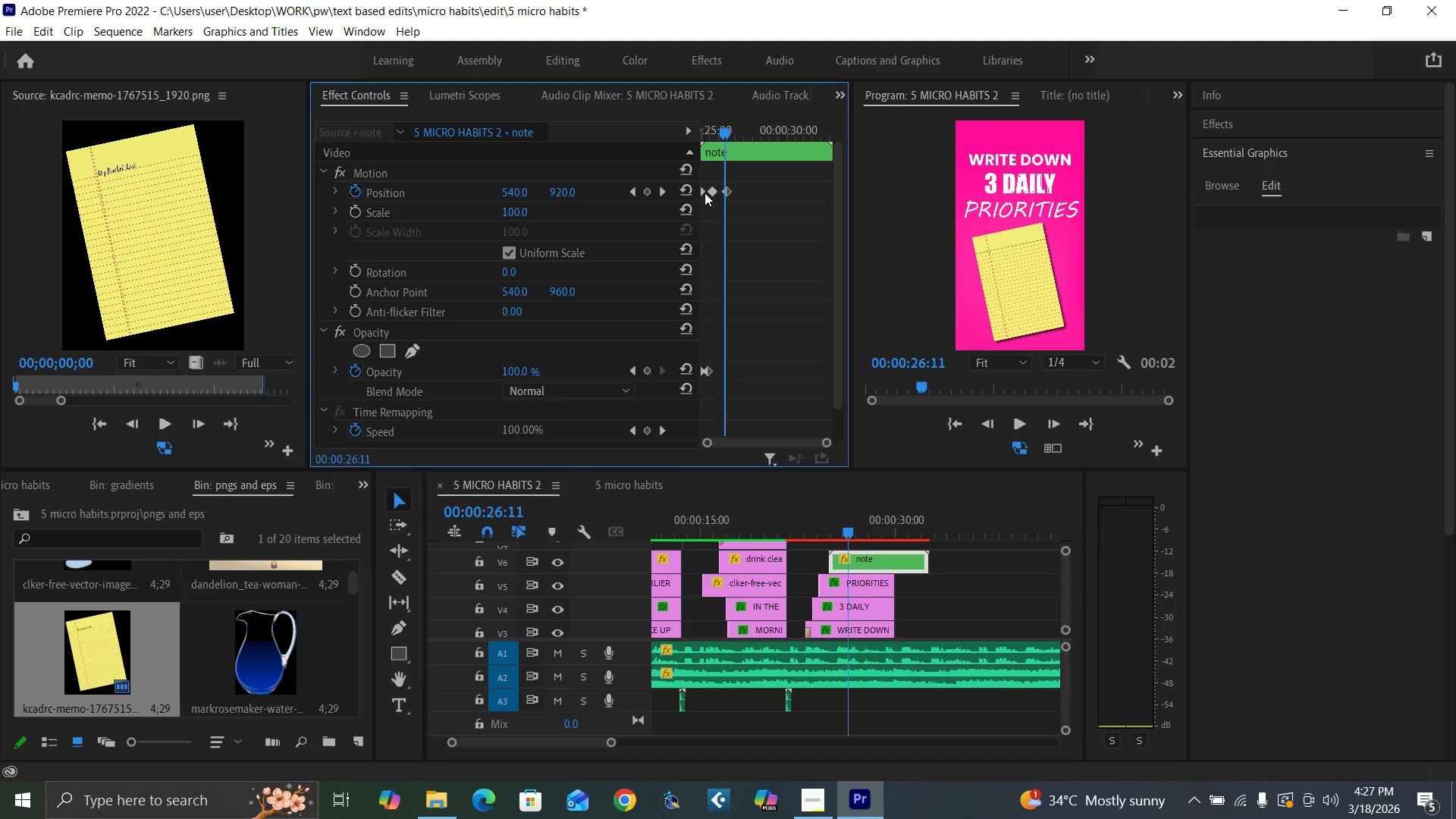 
left_click([702, 191])
 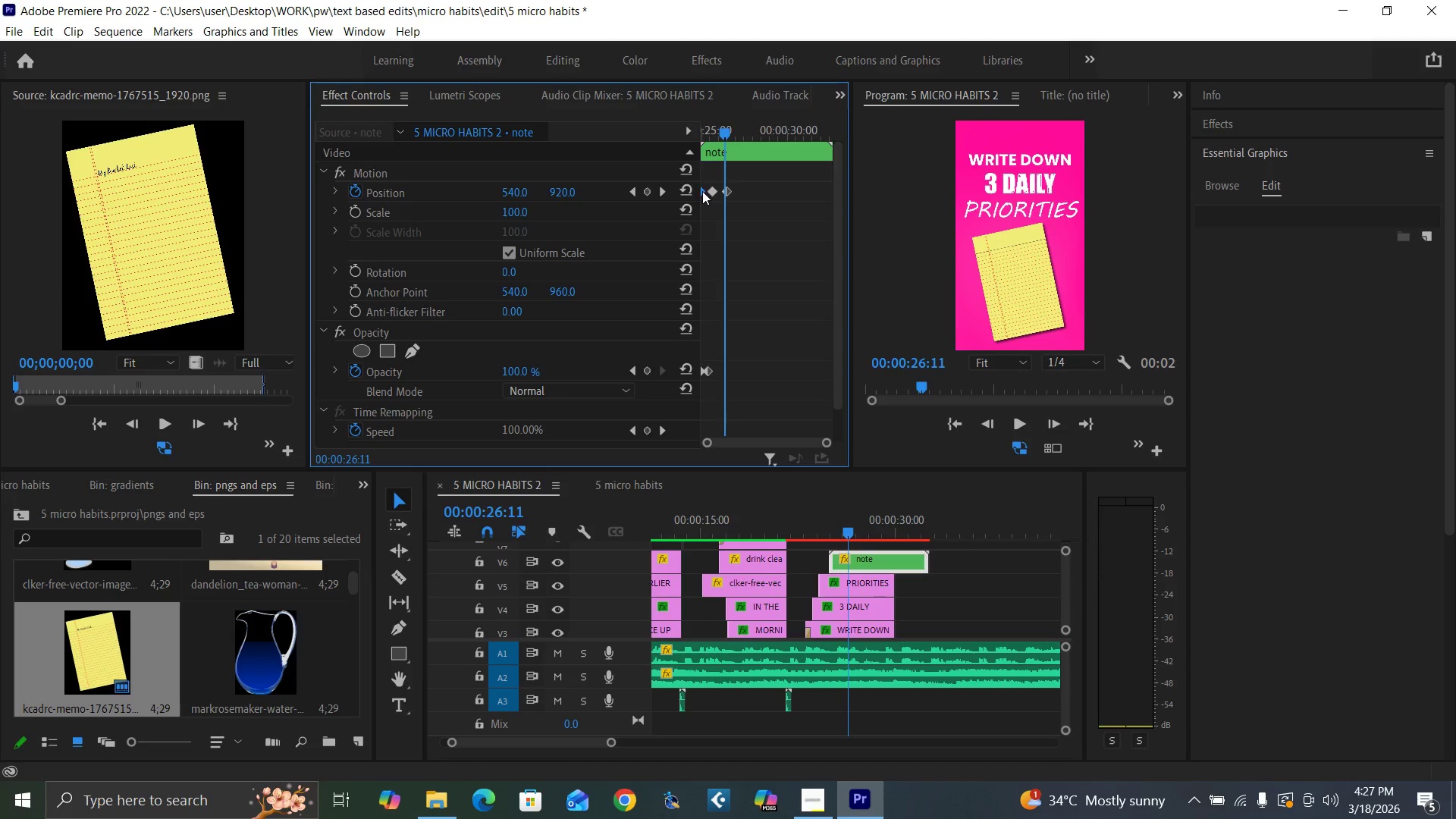 
right_click([702, 191])
 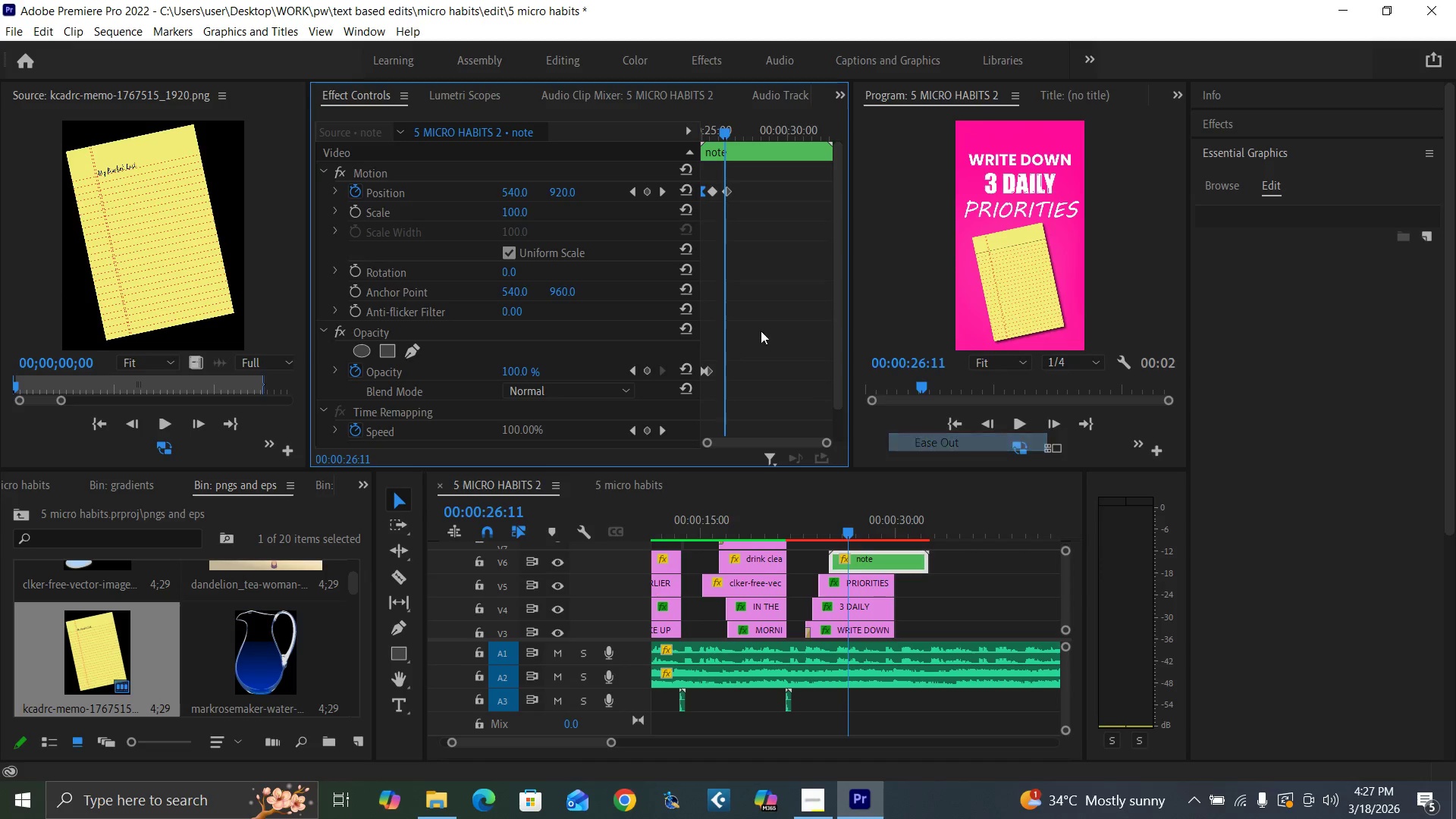 
left_click([727, 193])
 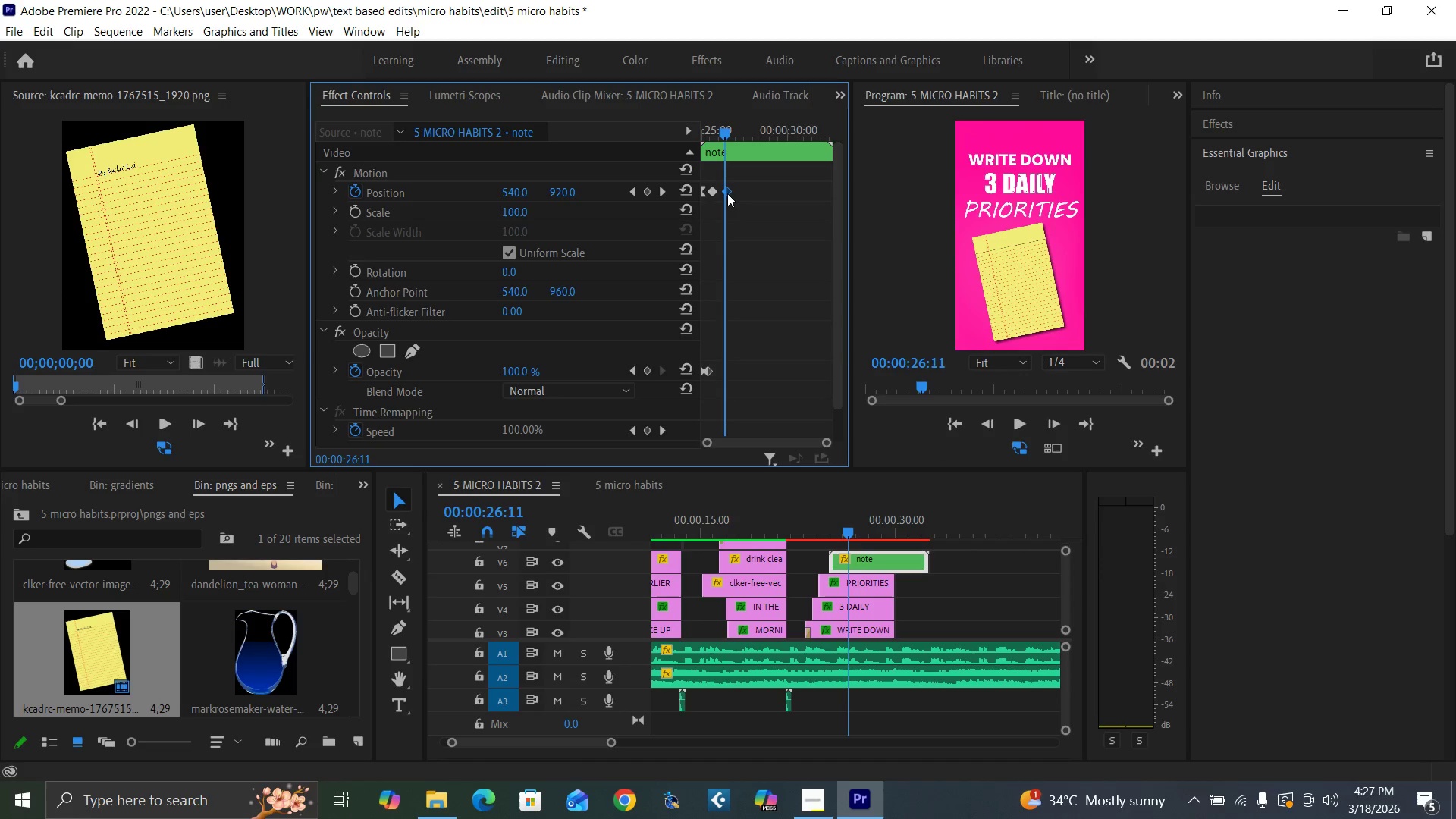 
right_click([727, 193])
 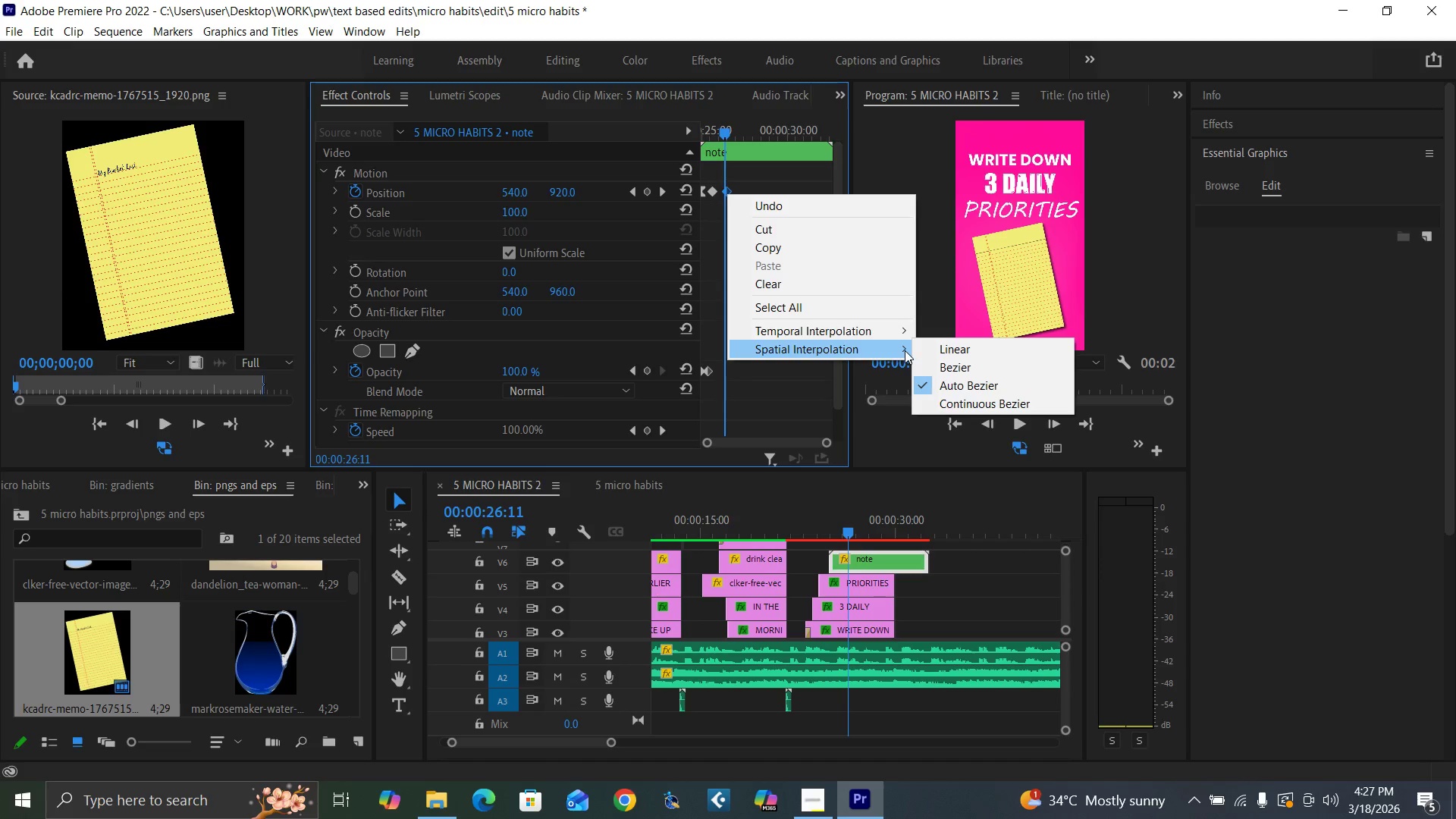 
wait(6.19)
 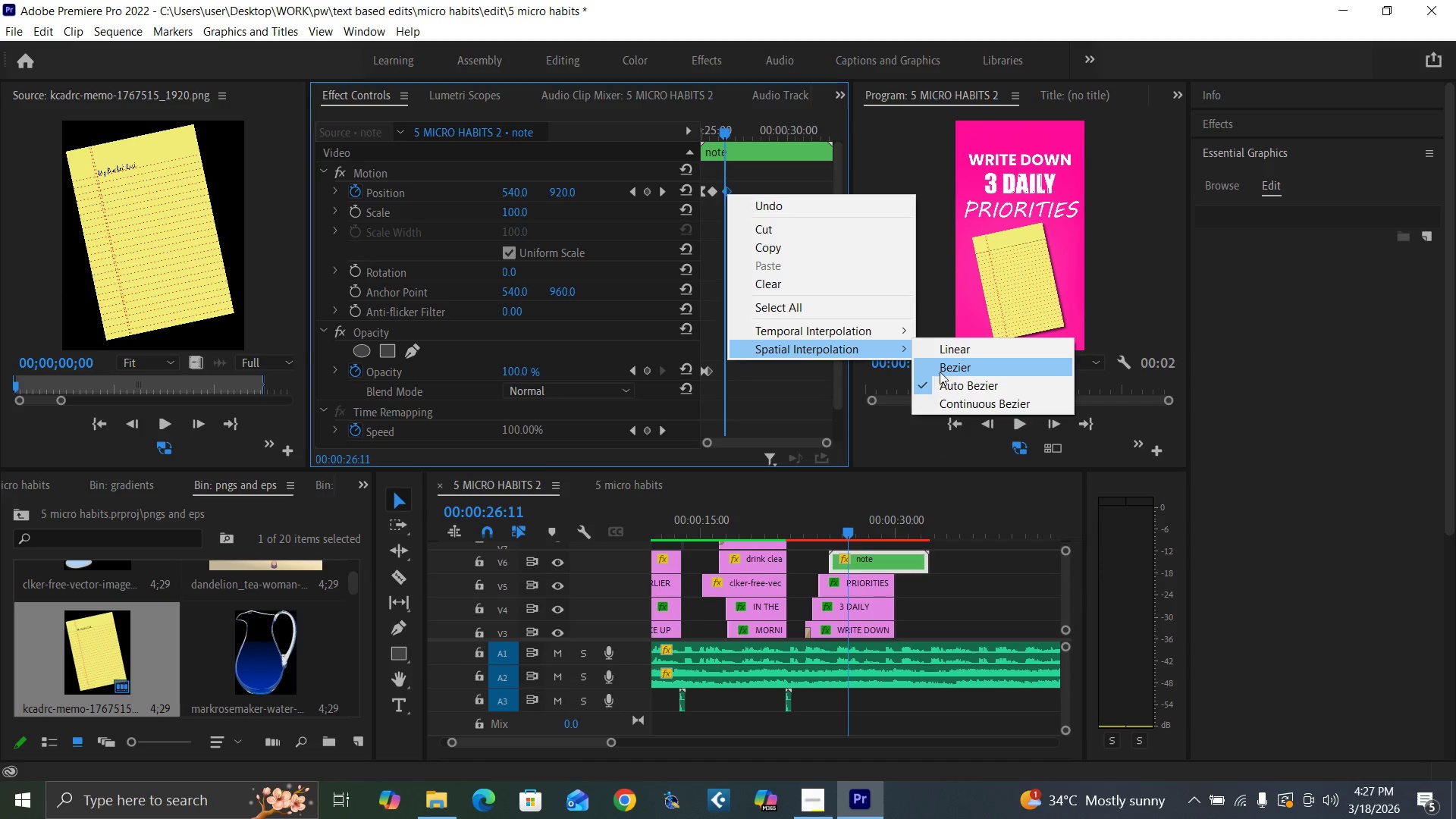 
left_click([938, 347])
 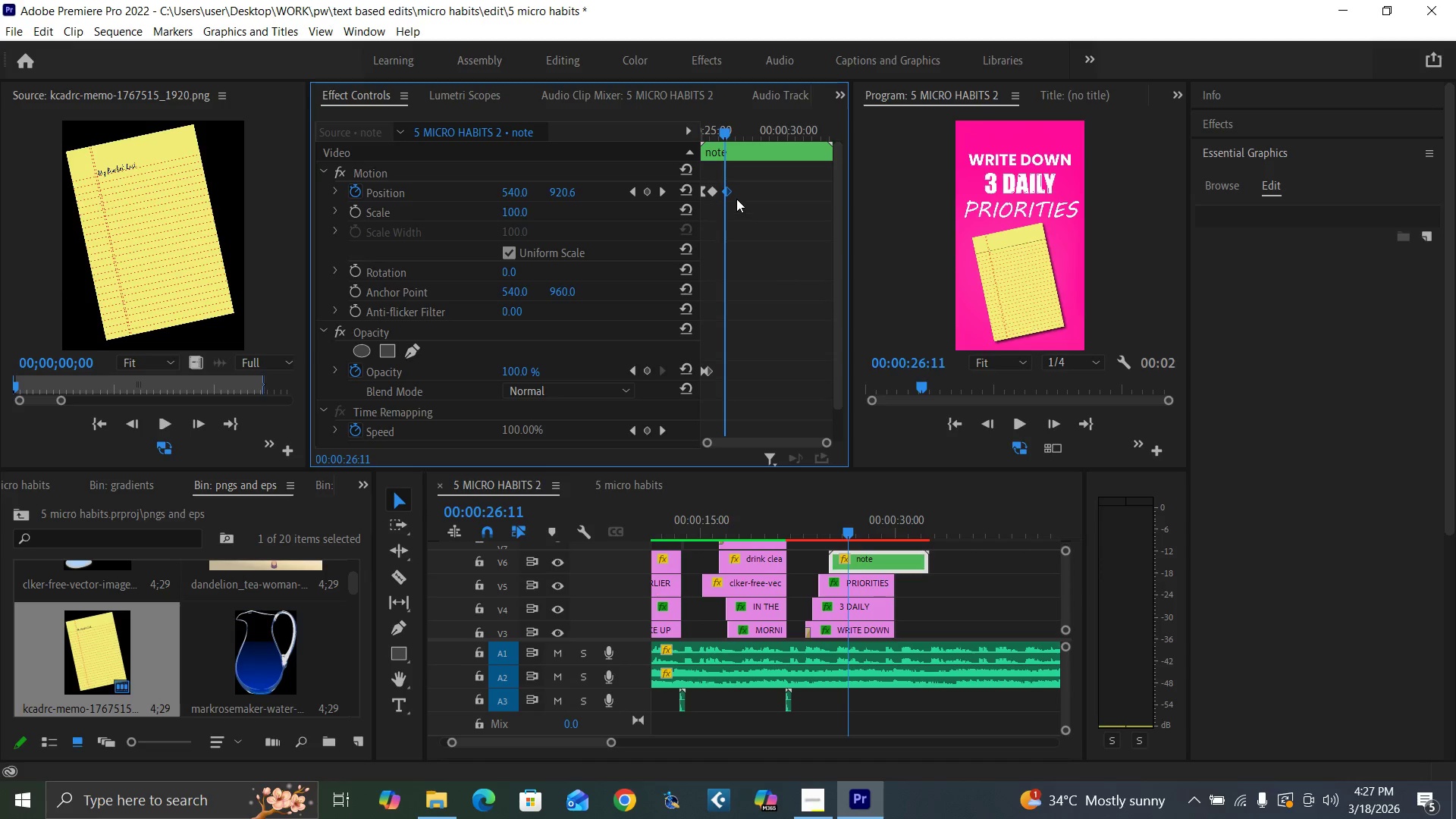 
left_click([736, 196])
 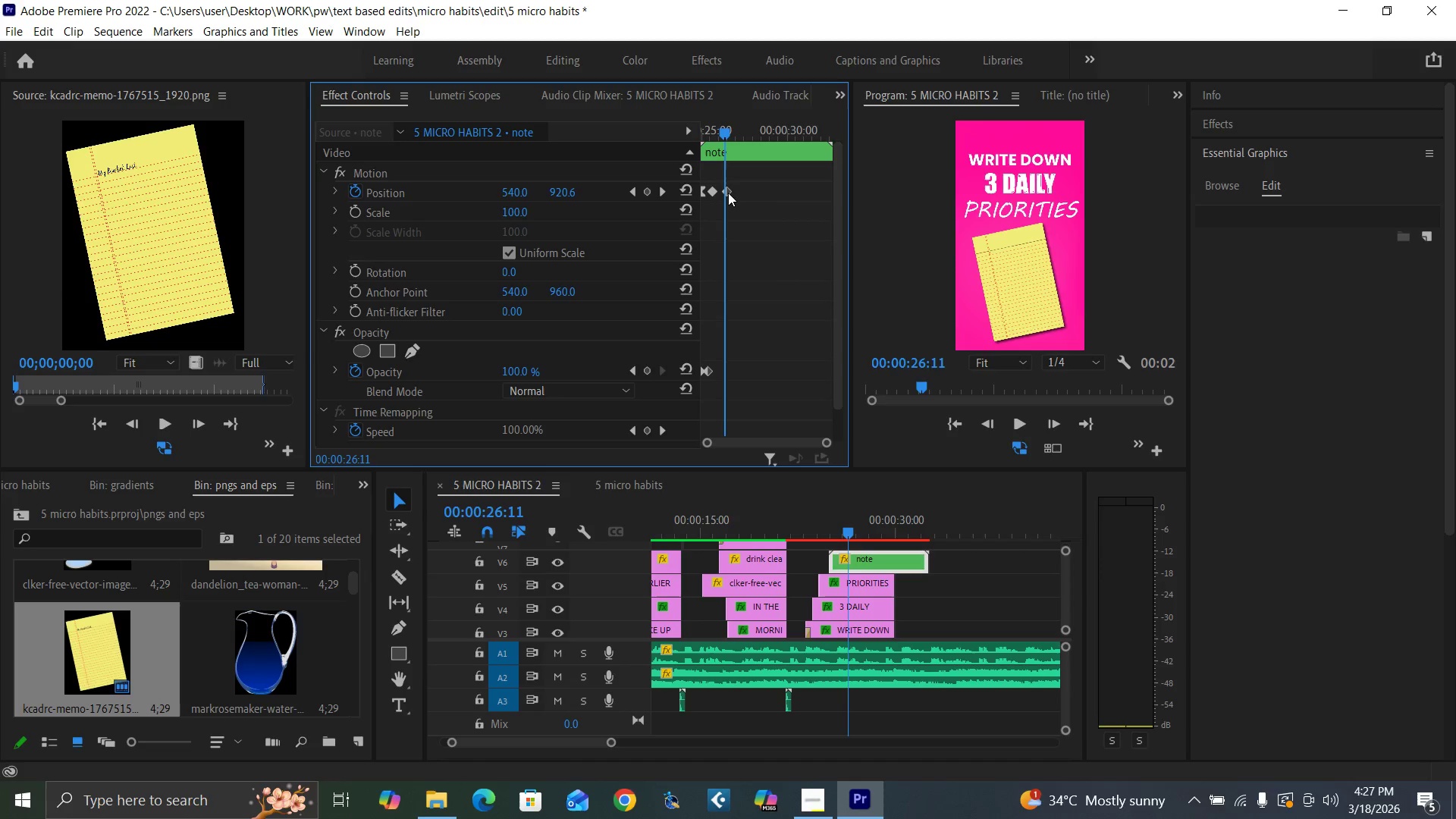 
left_click([728, 193])
 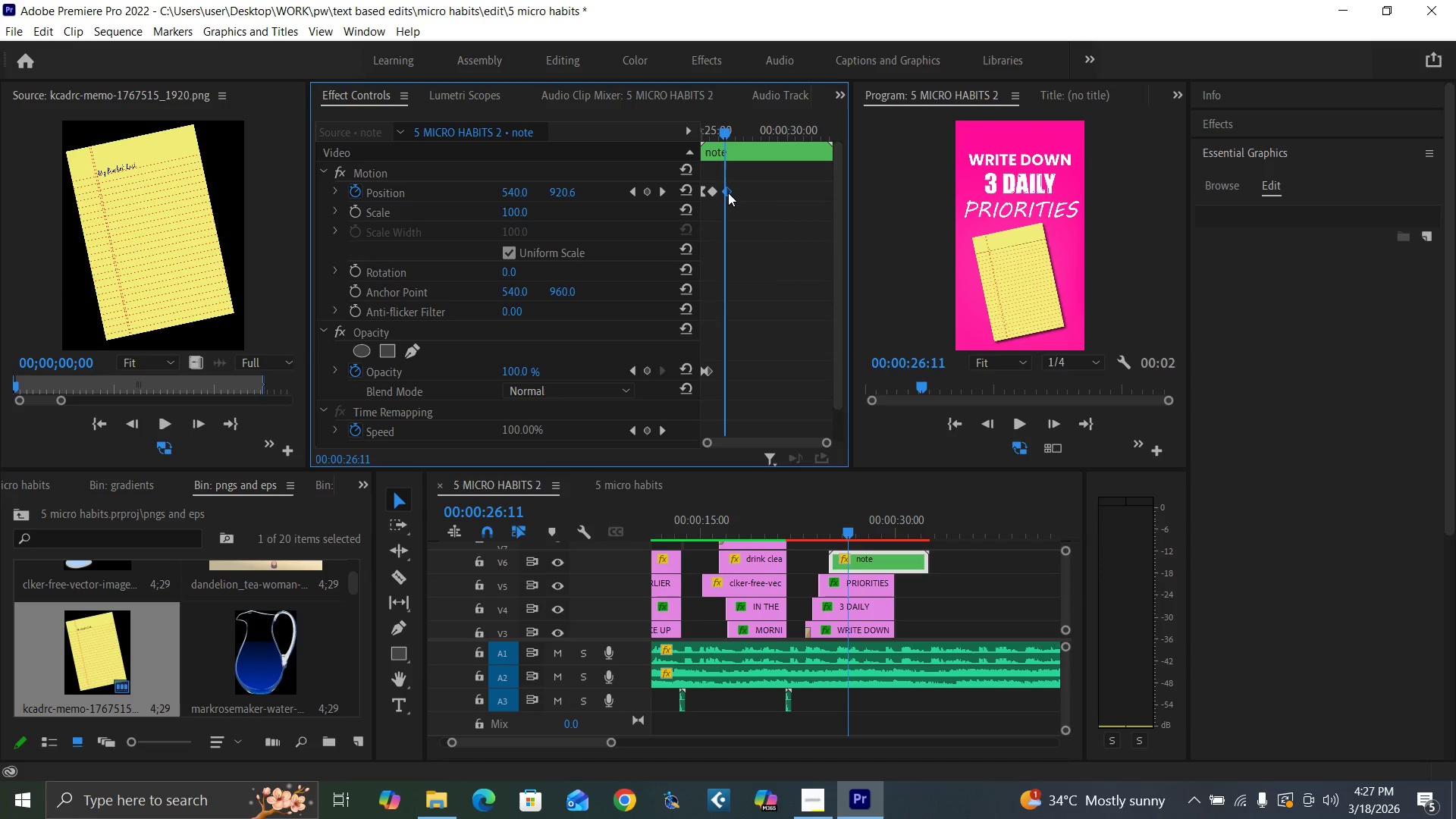 
right_click([728, 193])
 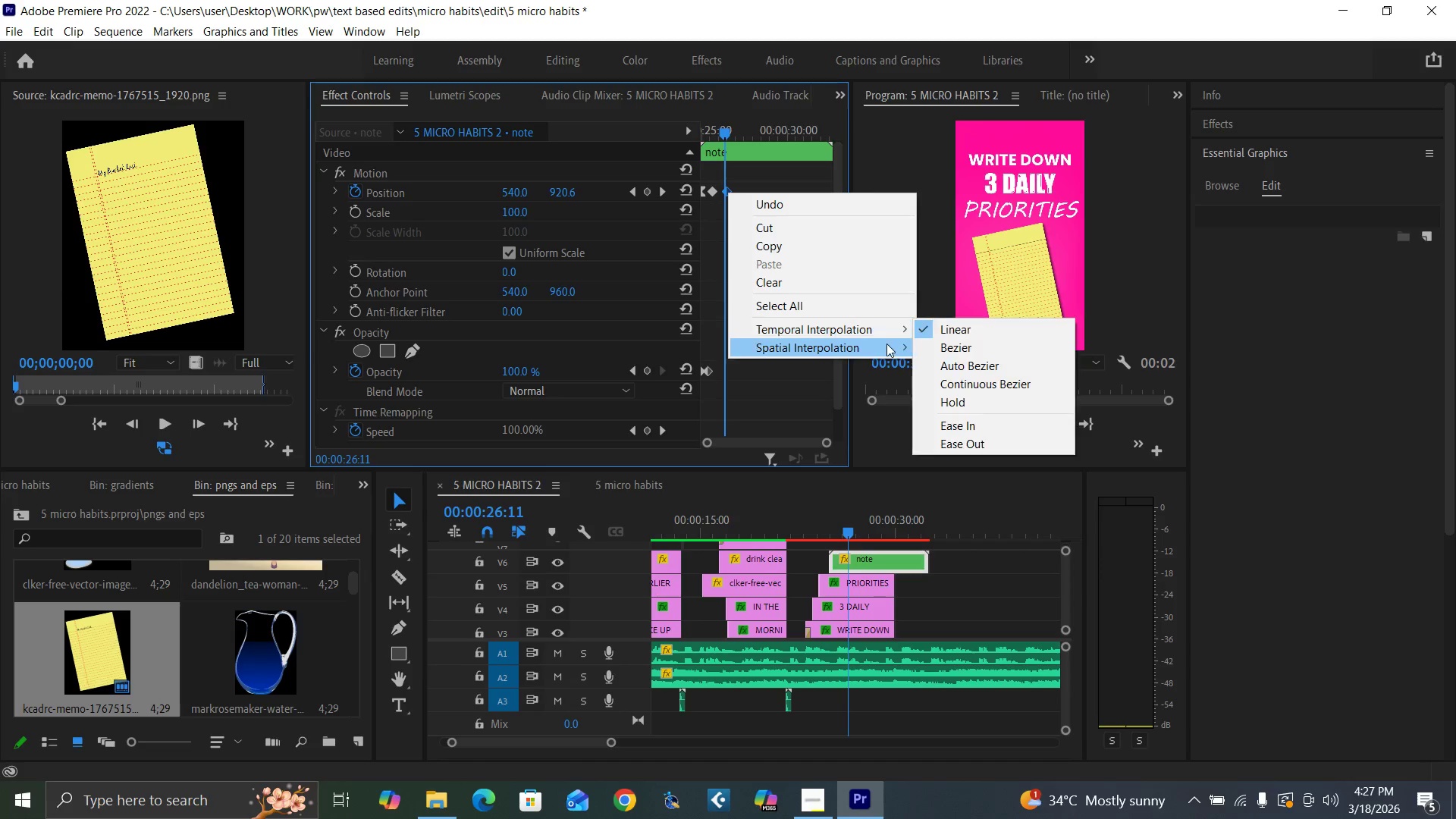 
mouse_move([746, 215])
 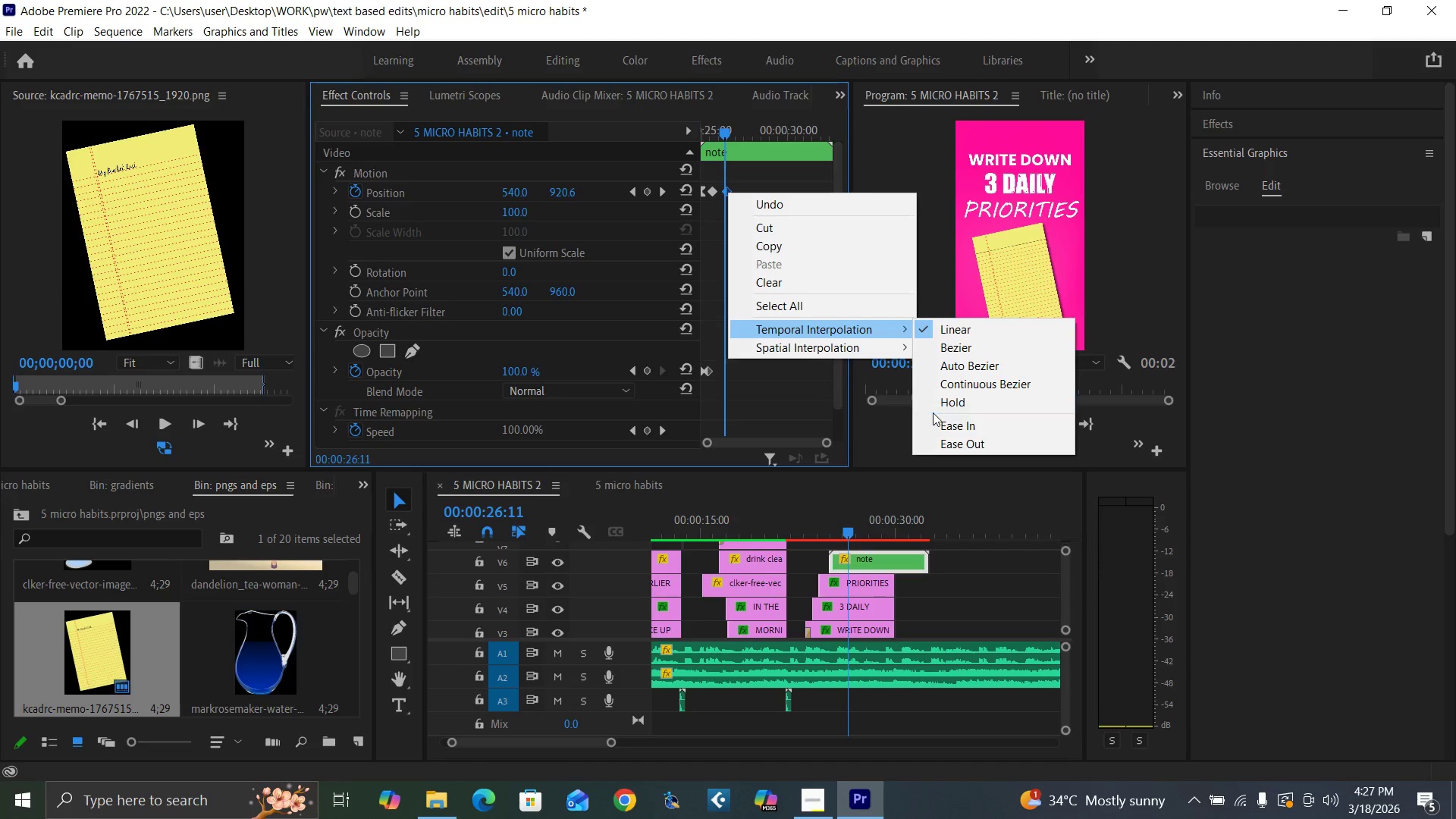 
left_click([943, 425])
 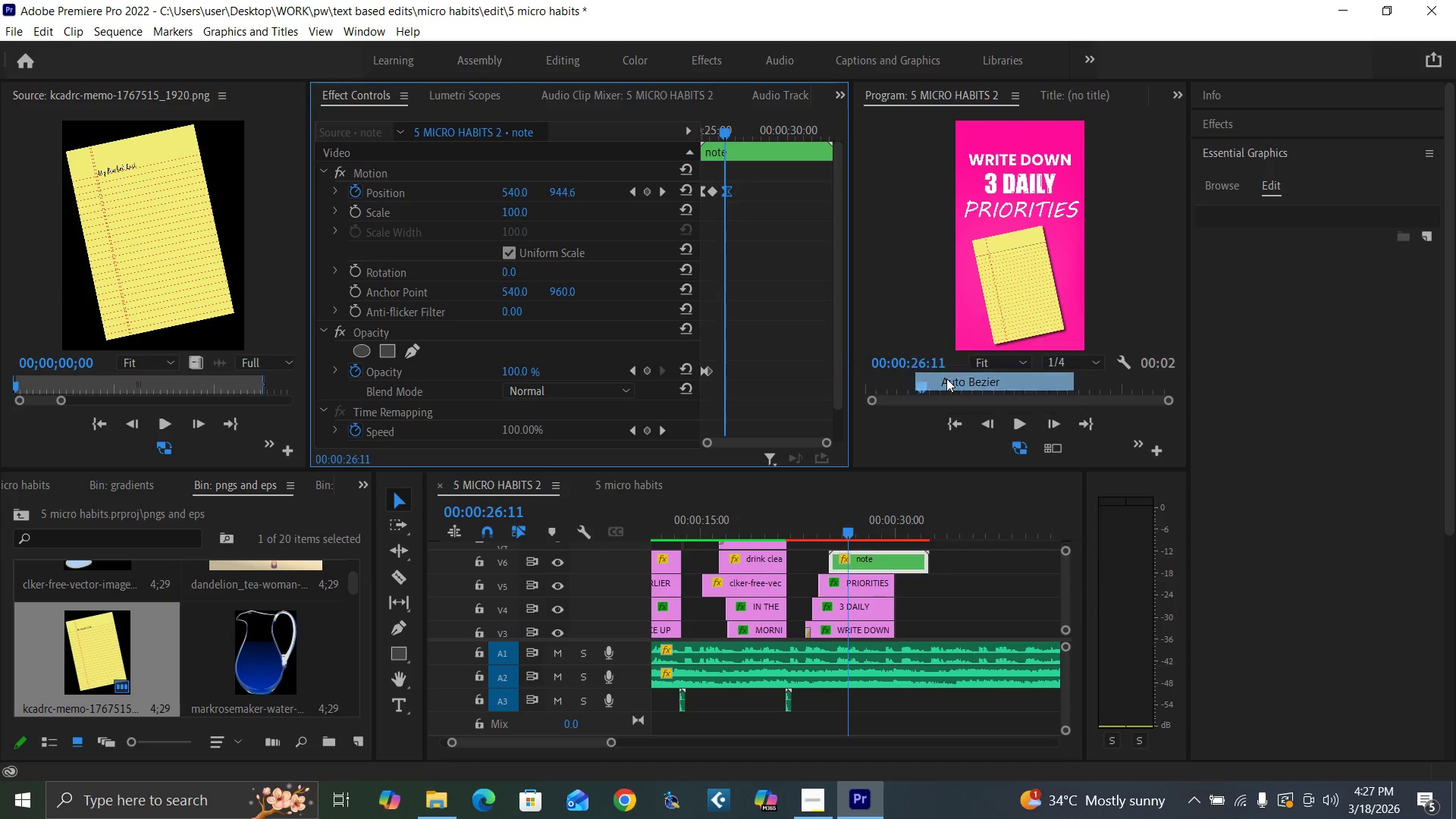 
wait(5.3)
 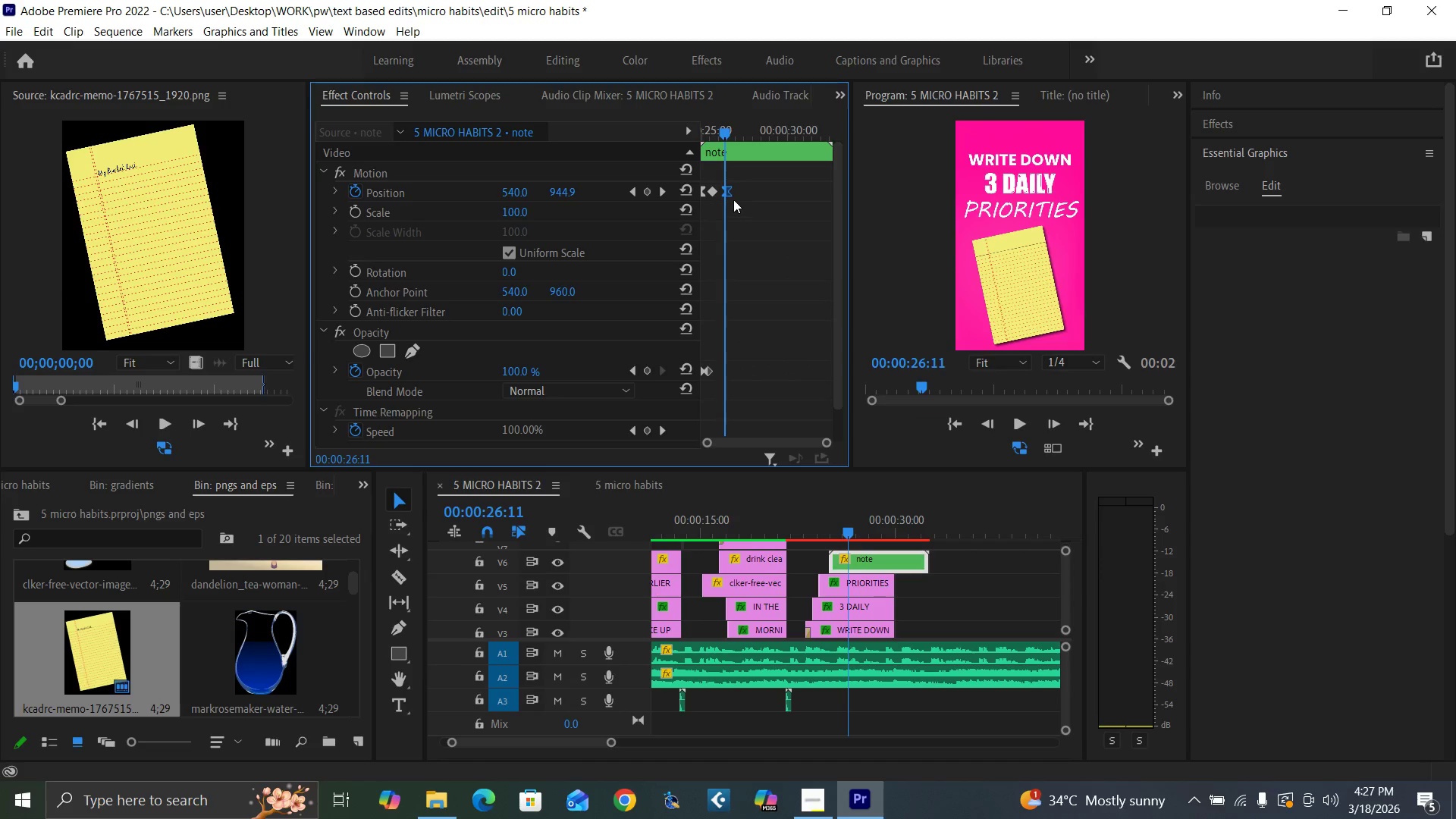 
left_click_drag(start_coordinate=[725, 136], to_coordinate=[678, 185])
 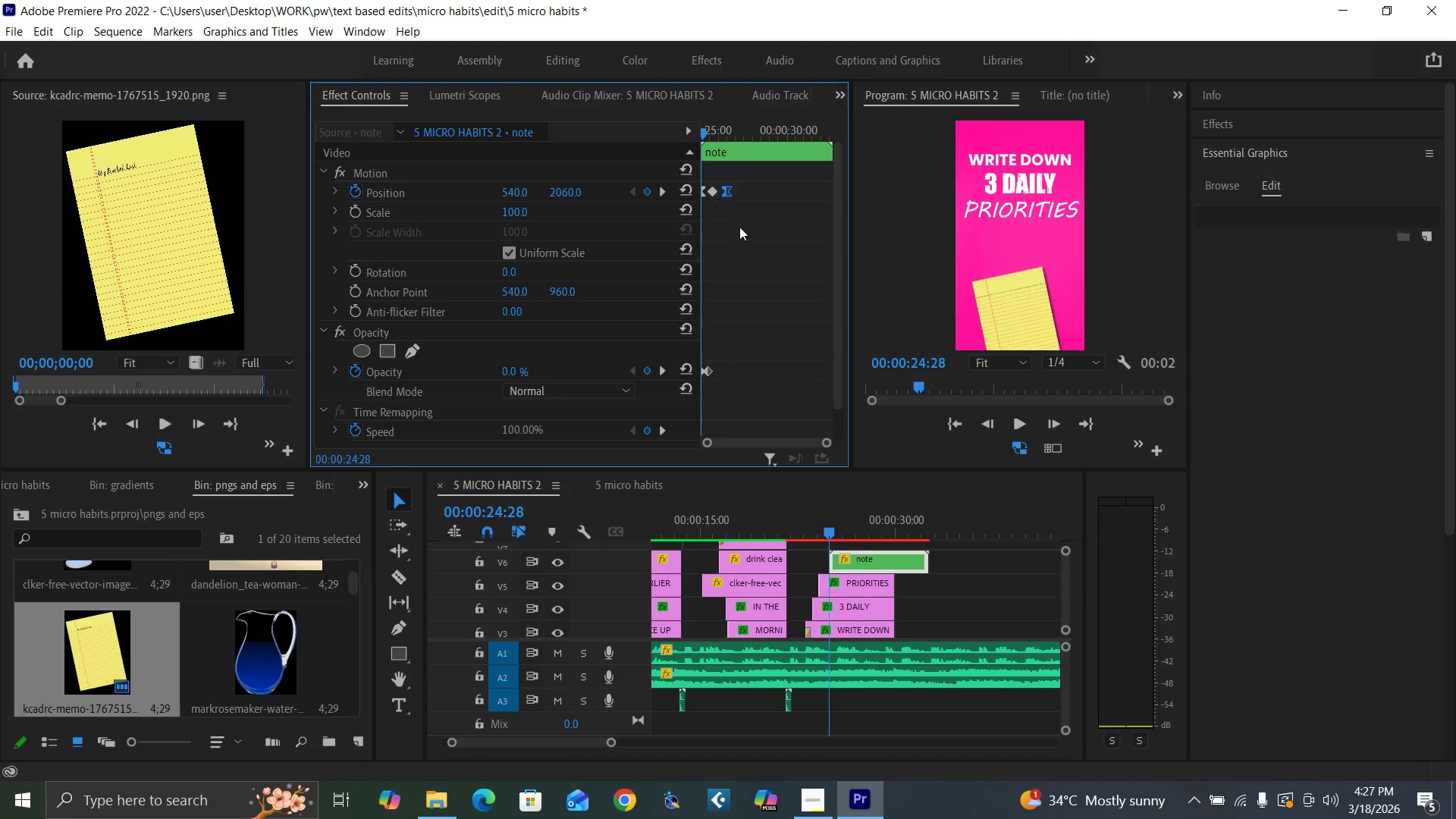 
key(Alt+AltLeft)
 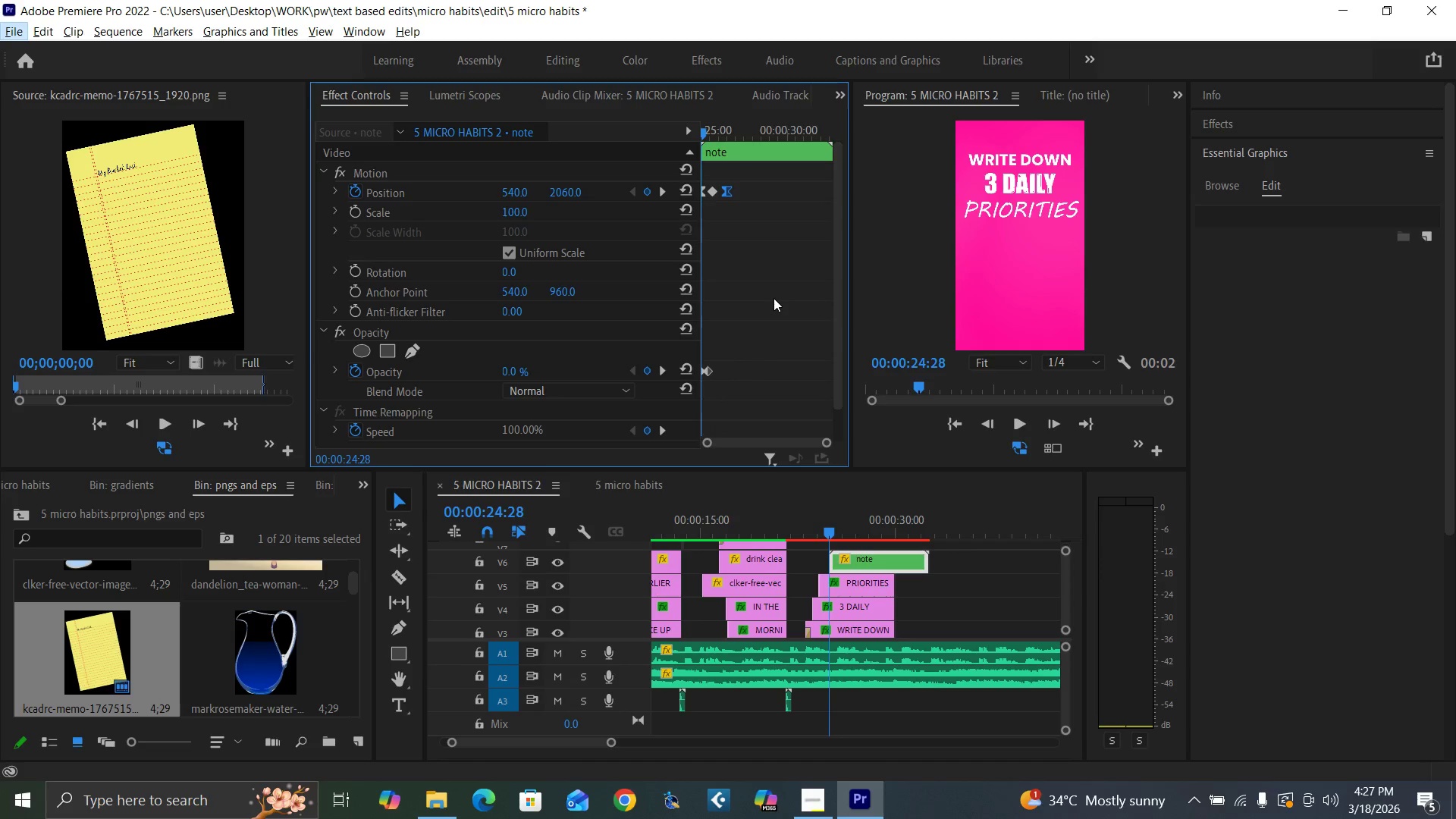 
key(Space)
 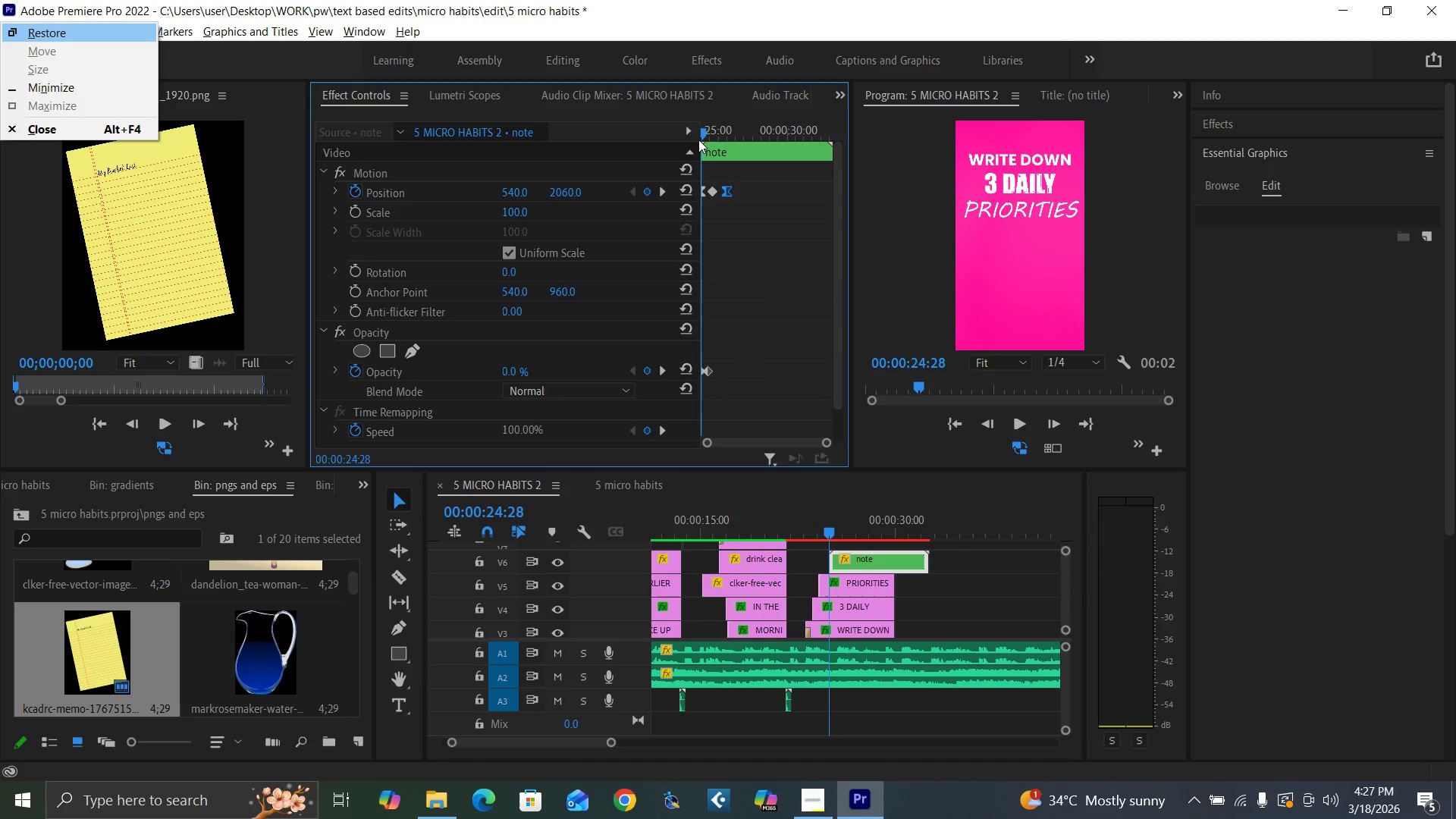 
left_click([701, 130])
 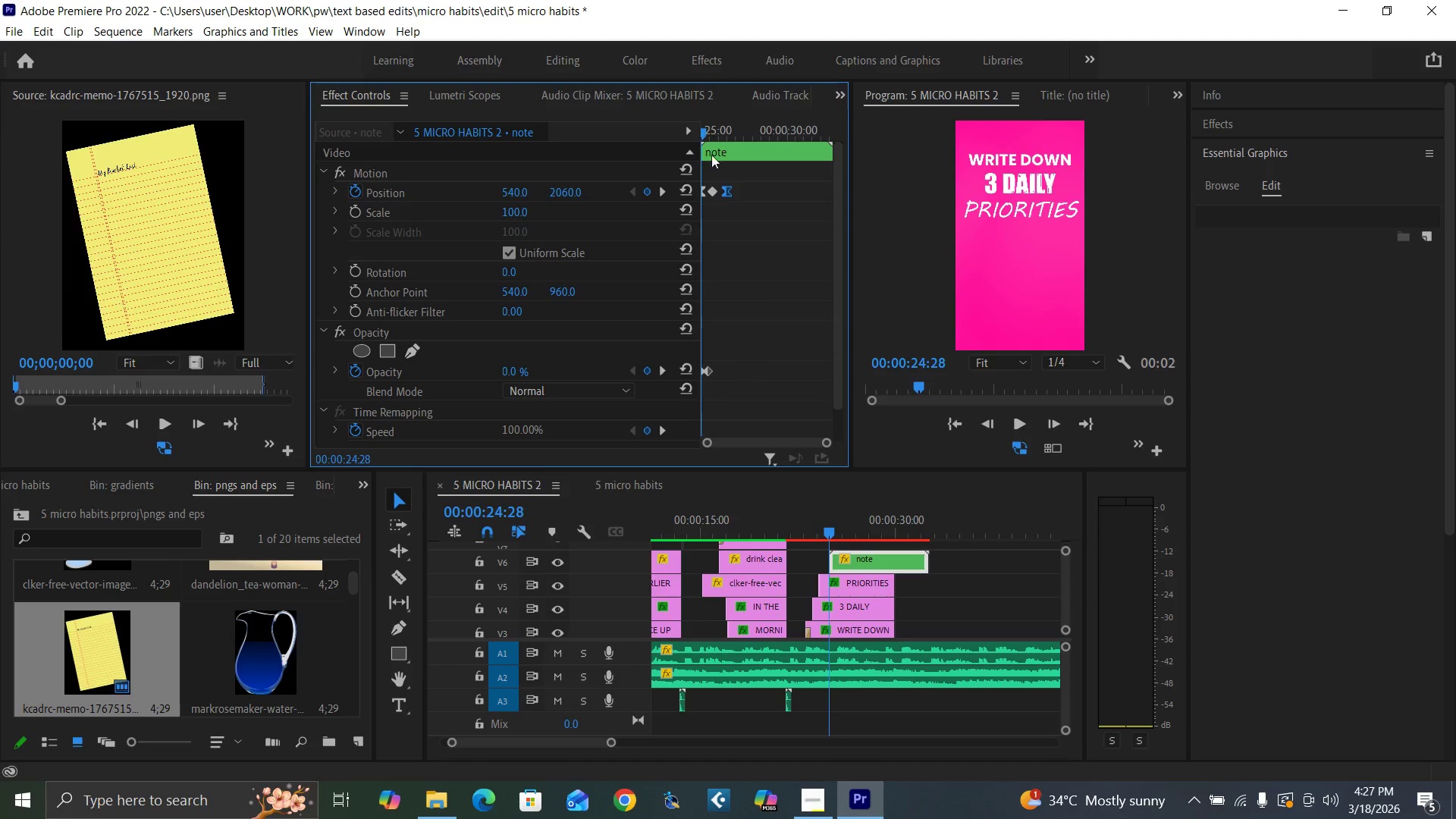 
key(Space)
 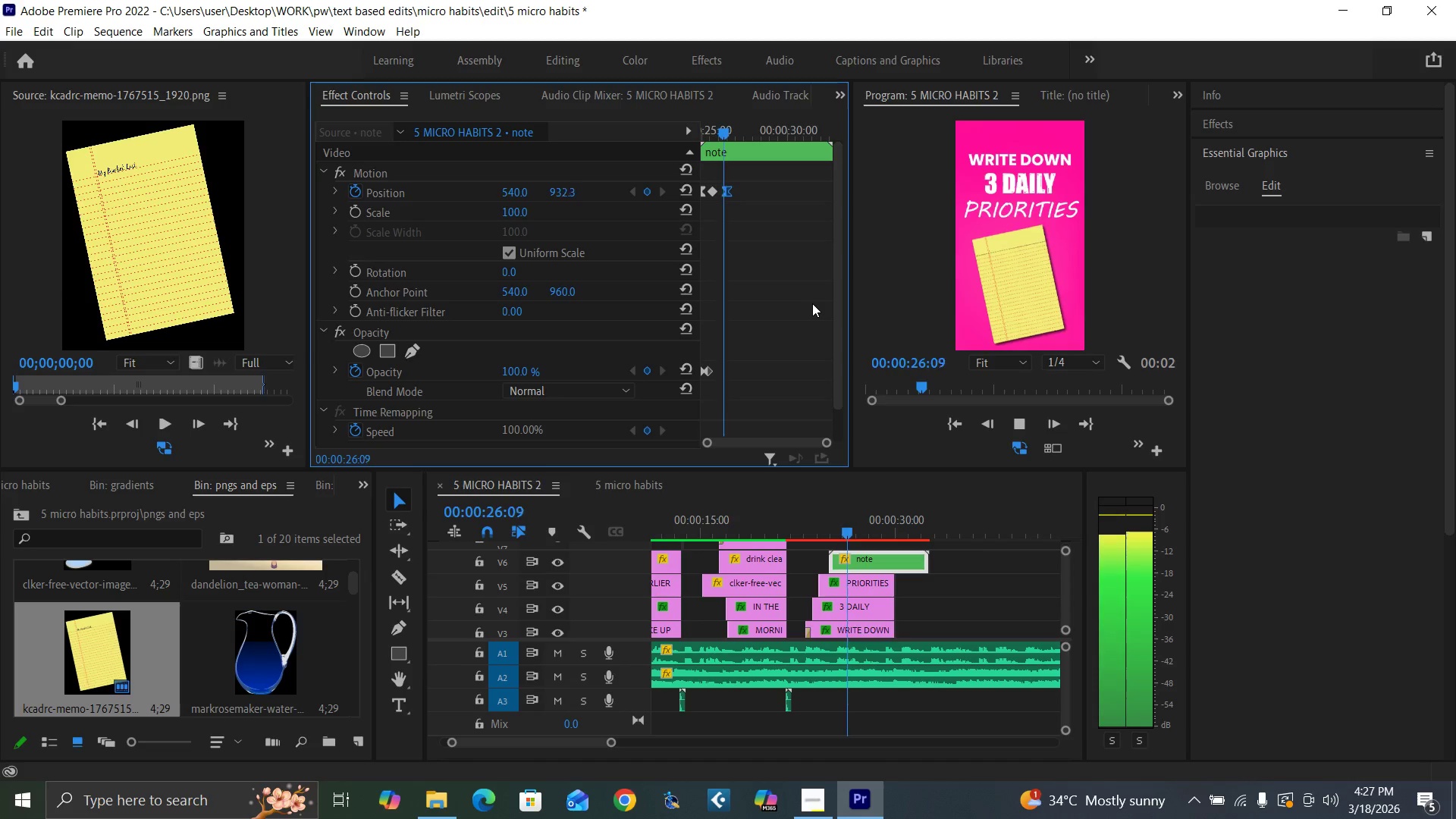 
key(Space)
 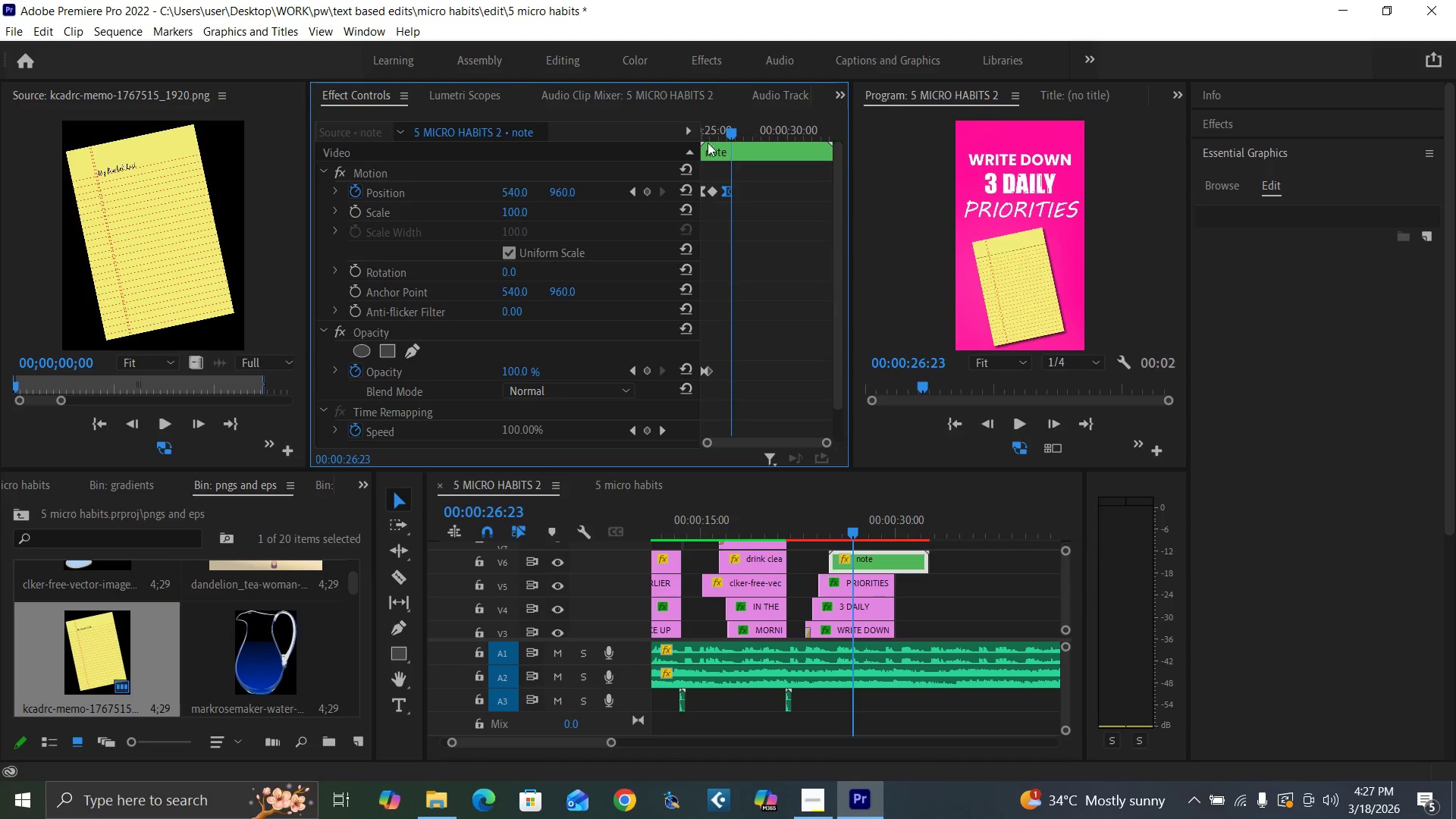 
left_click_drag(start_coordinate=[712, 131], to_coordinate=[688, 184])
 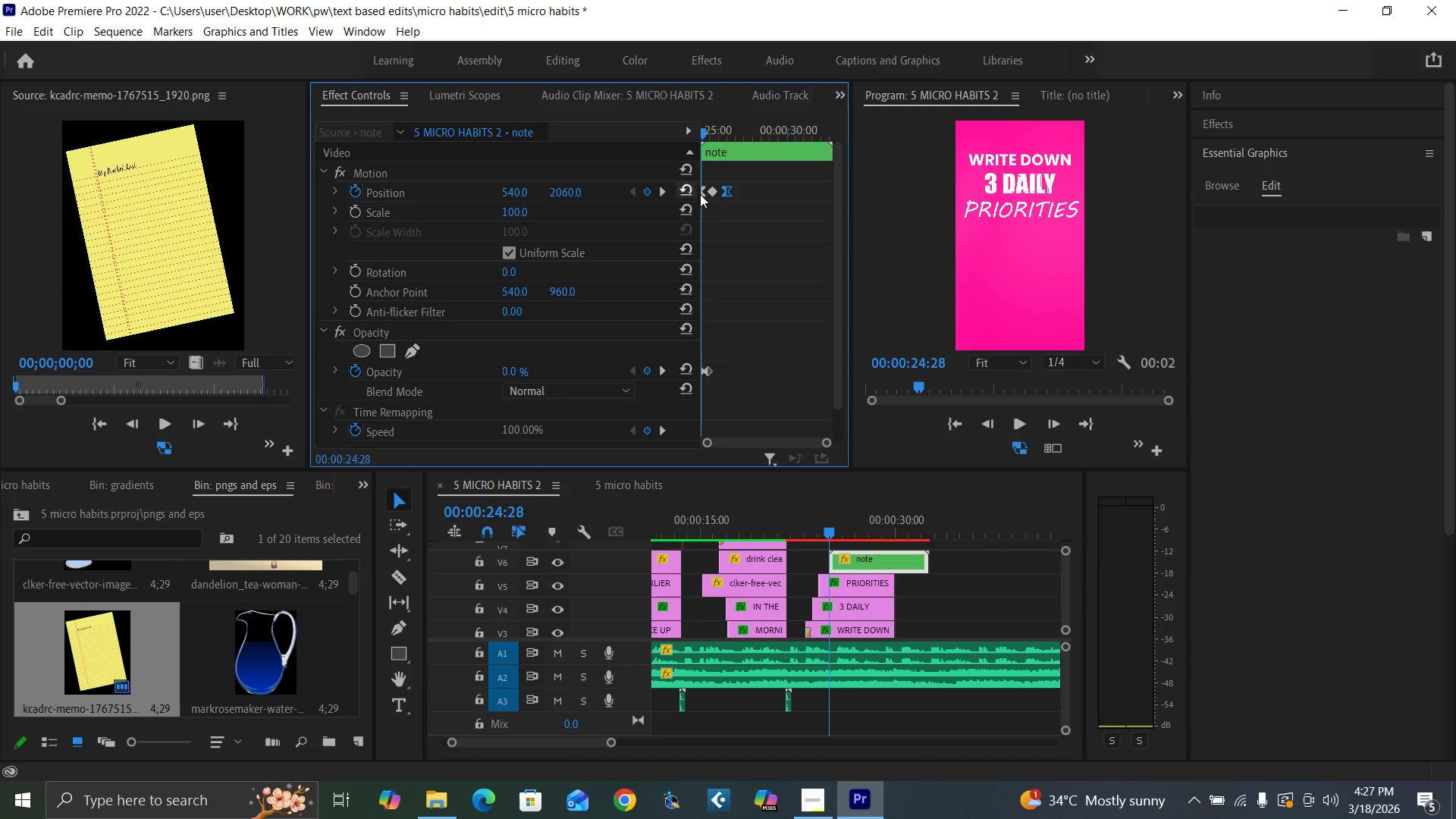 
key(Space)
 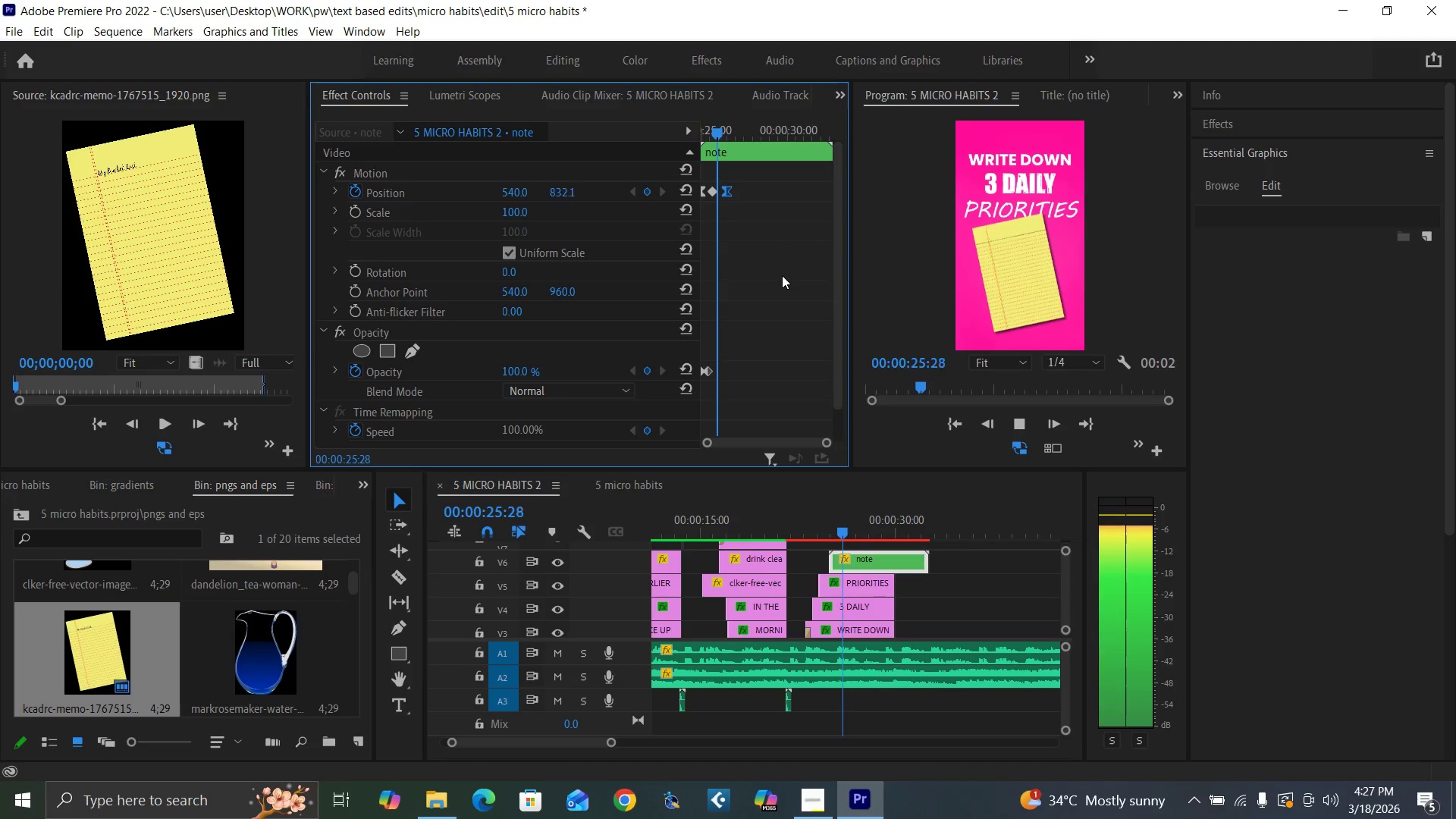 
key(Space)
 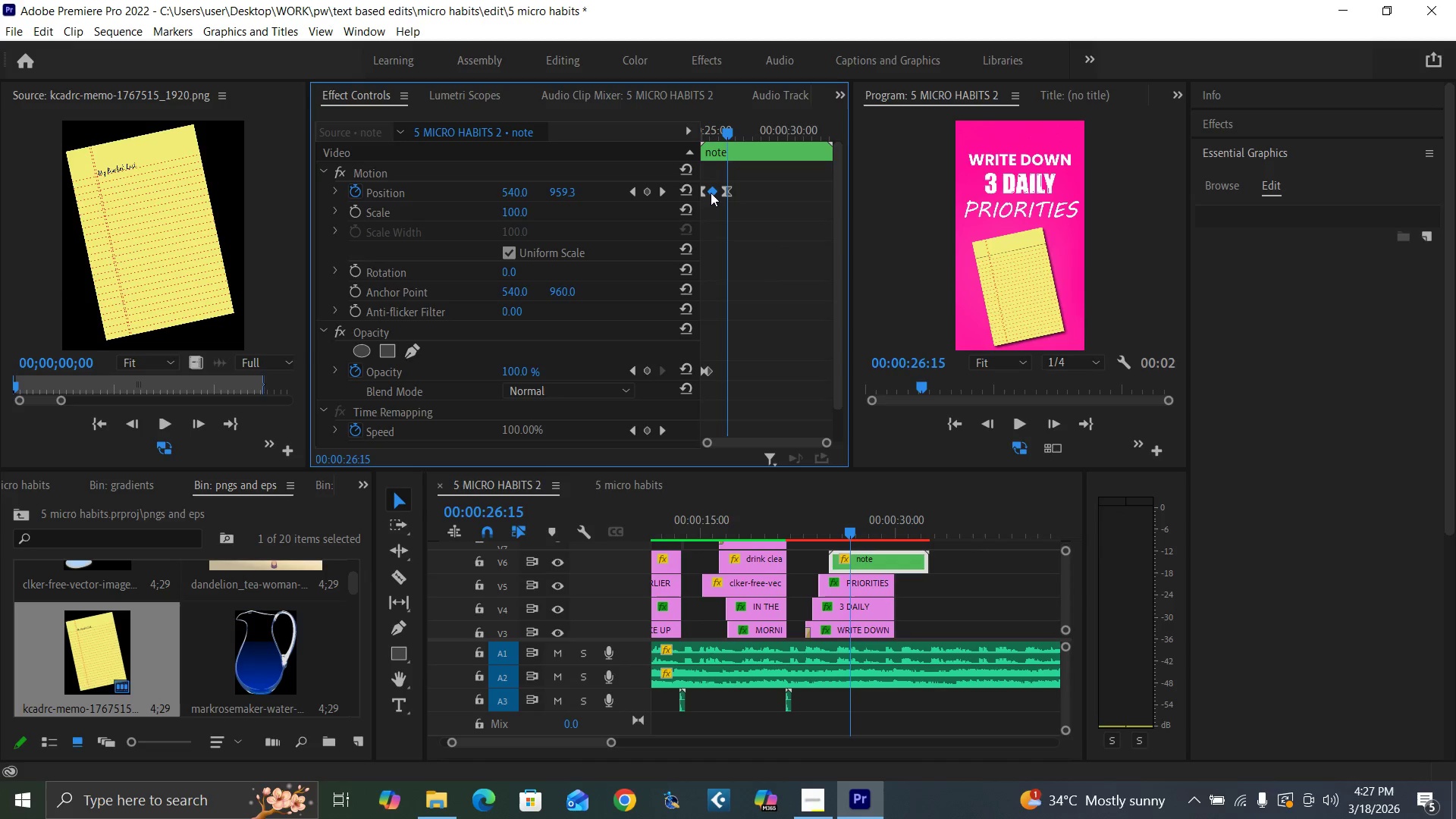 
right_click([711, 193])
 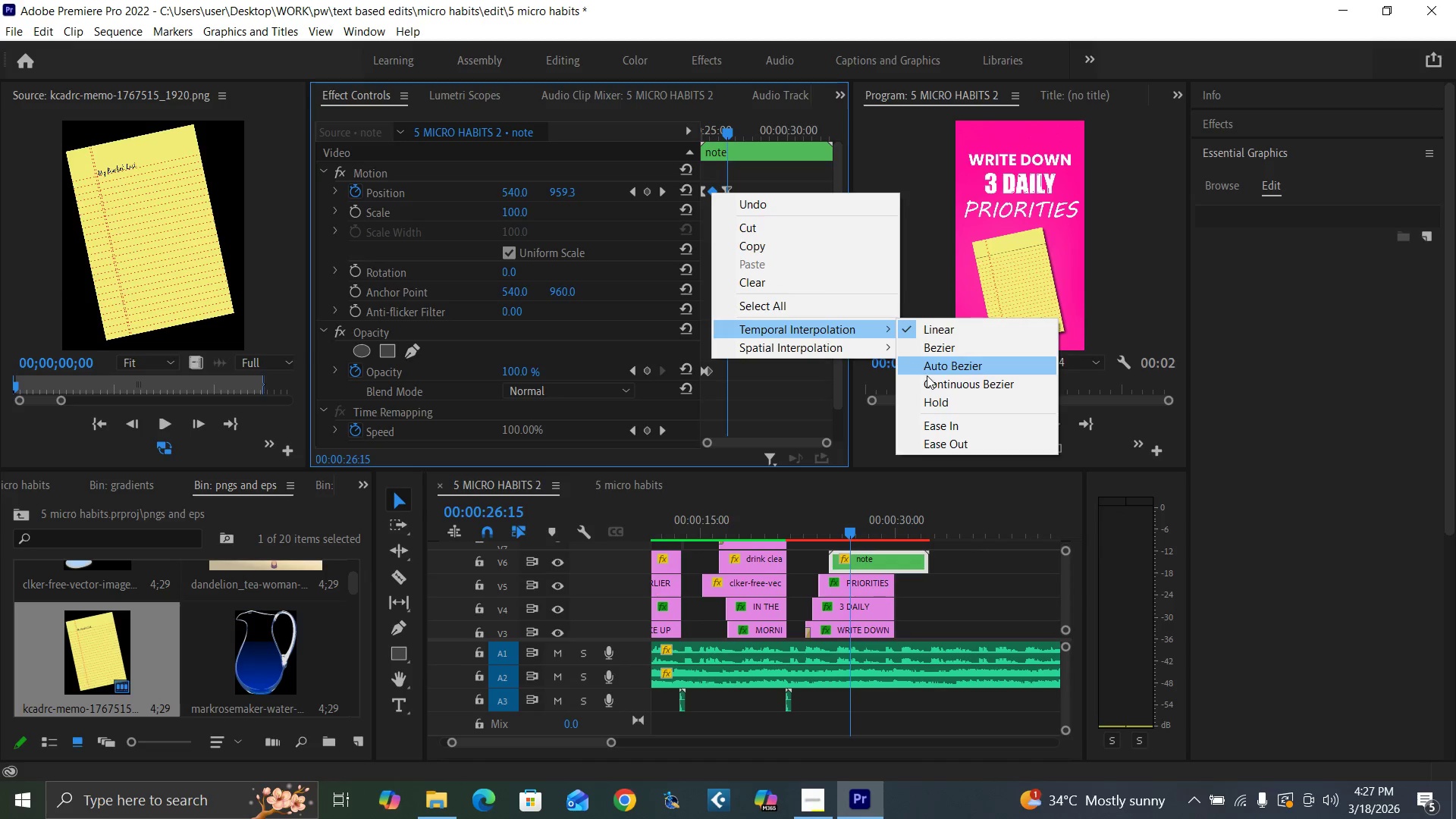 
left_click([942, 366])
 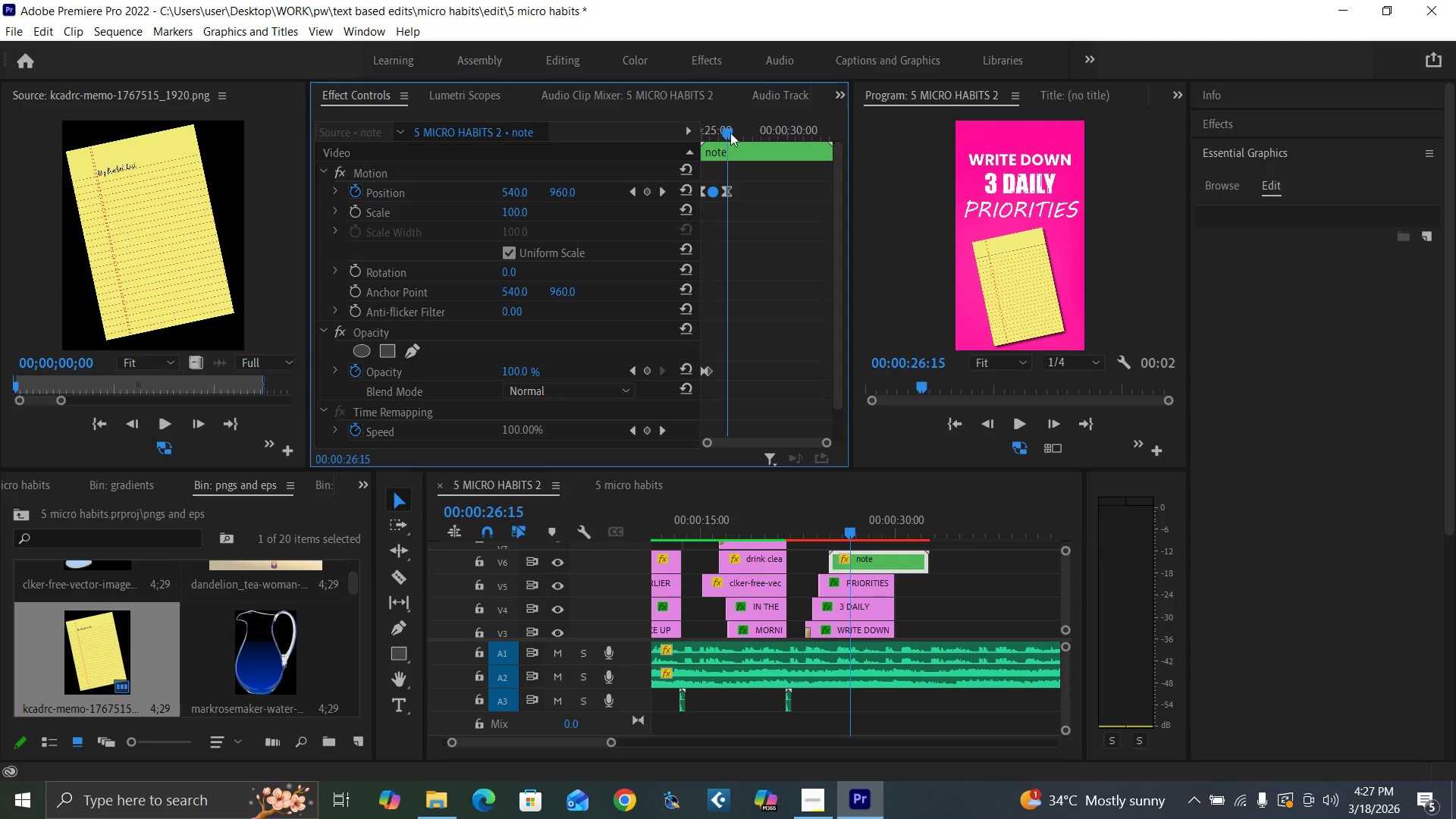 
left_click_drag(start_coordinate=[742, 134], to_coordinate=[659, 211])
 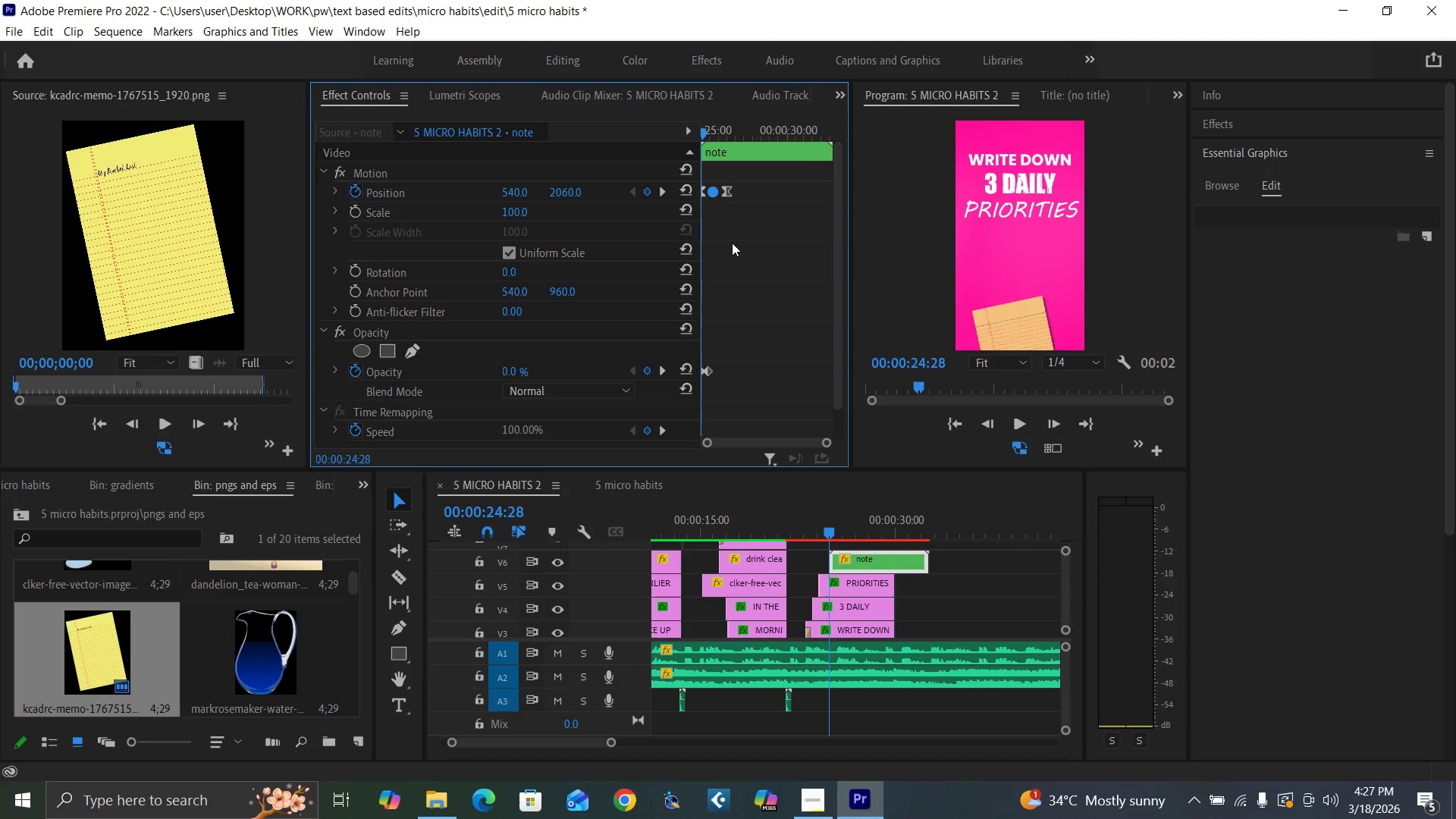 
key(Space)
 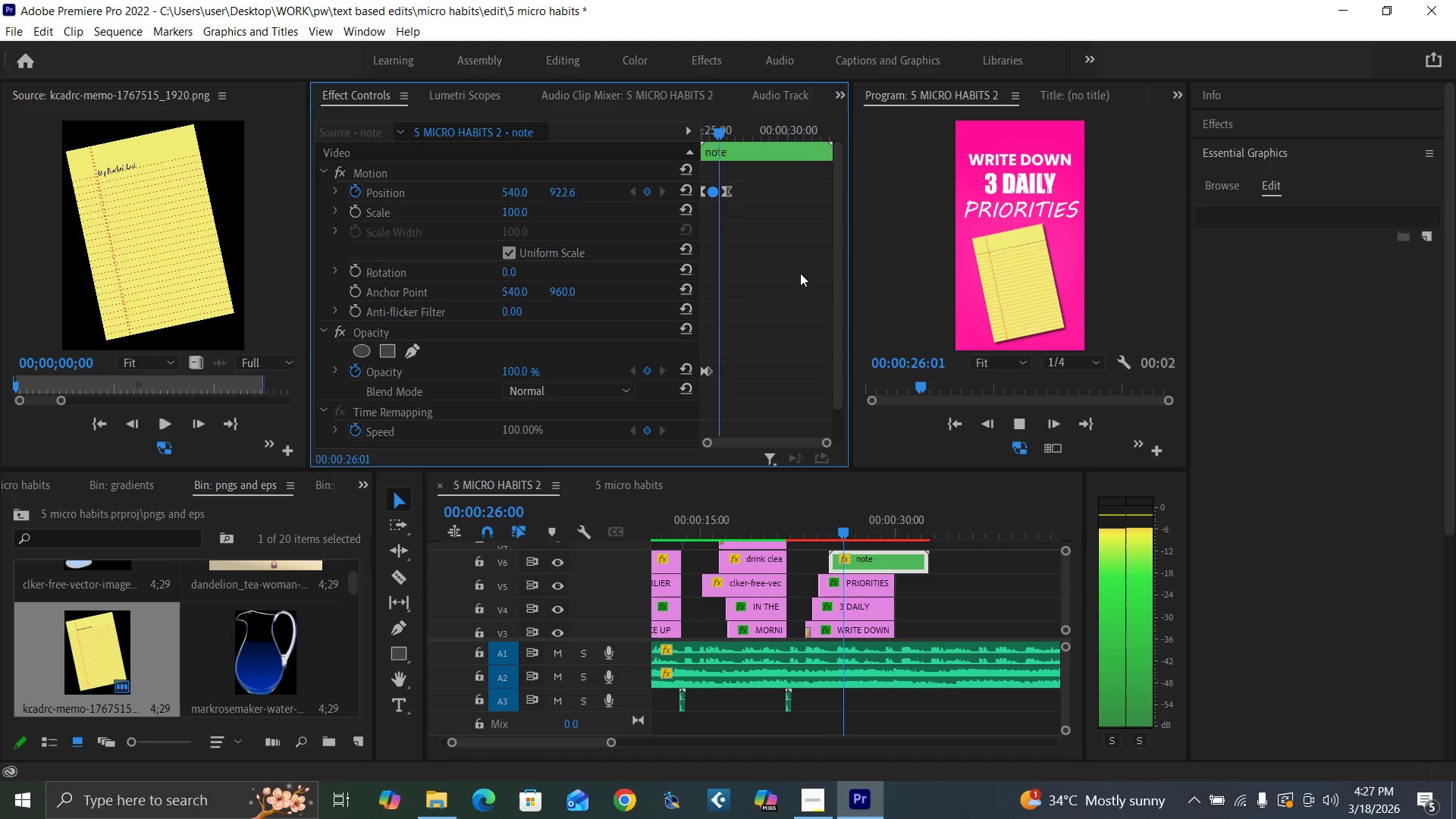 
key(Space)
 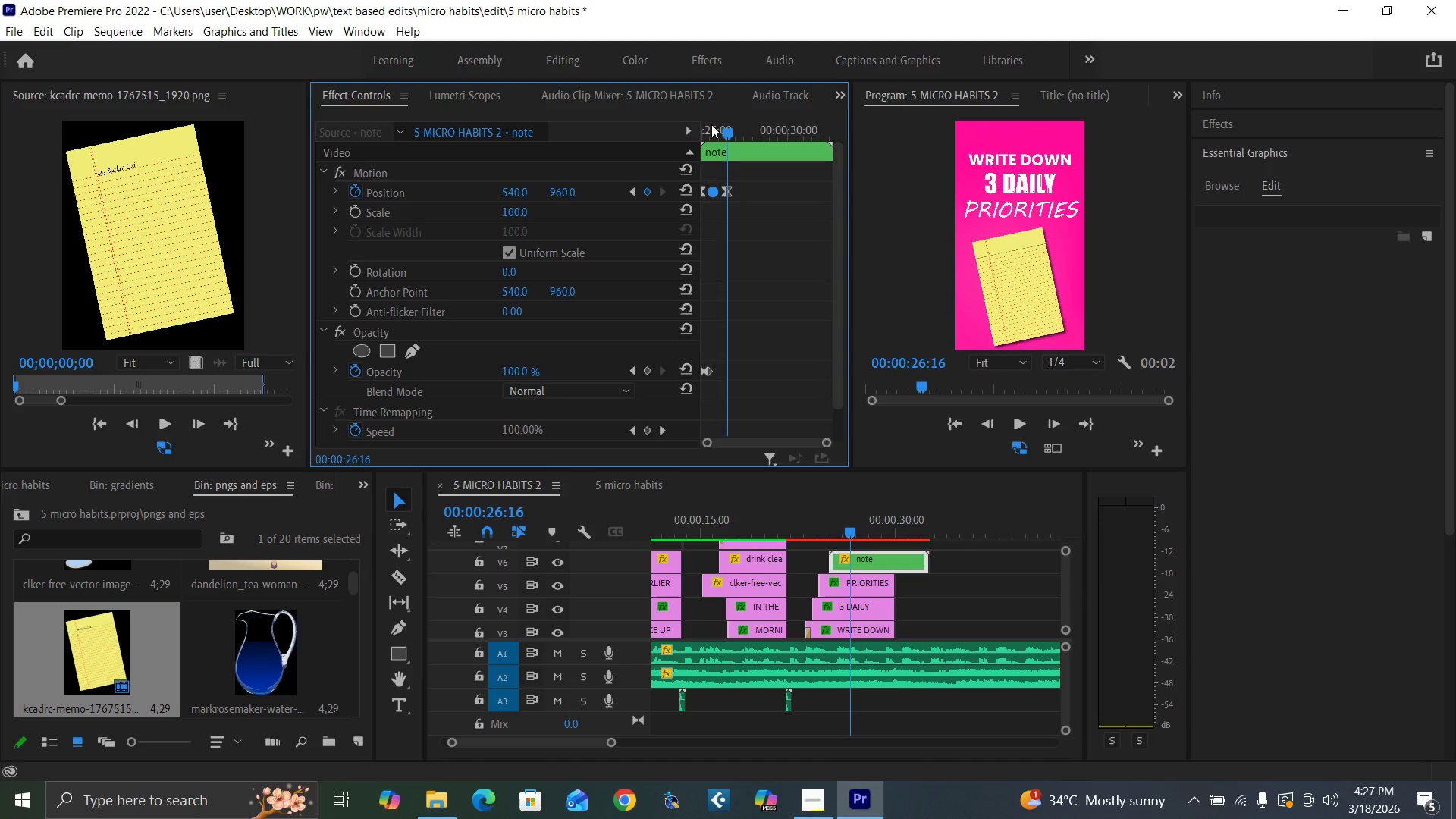 
left_click_drag(start_coordinate=[713, 128], to_coordinate=[679, 187])
 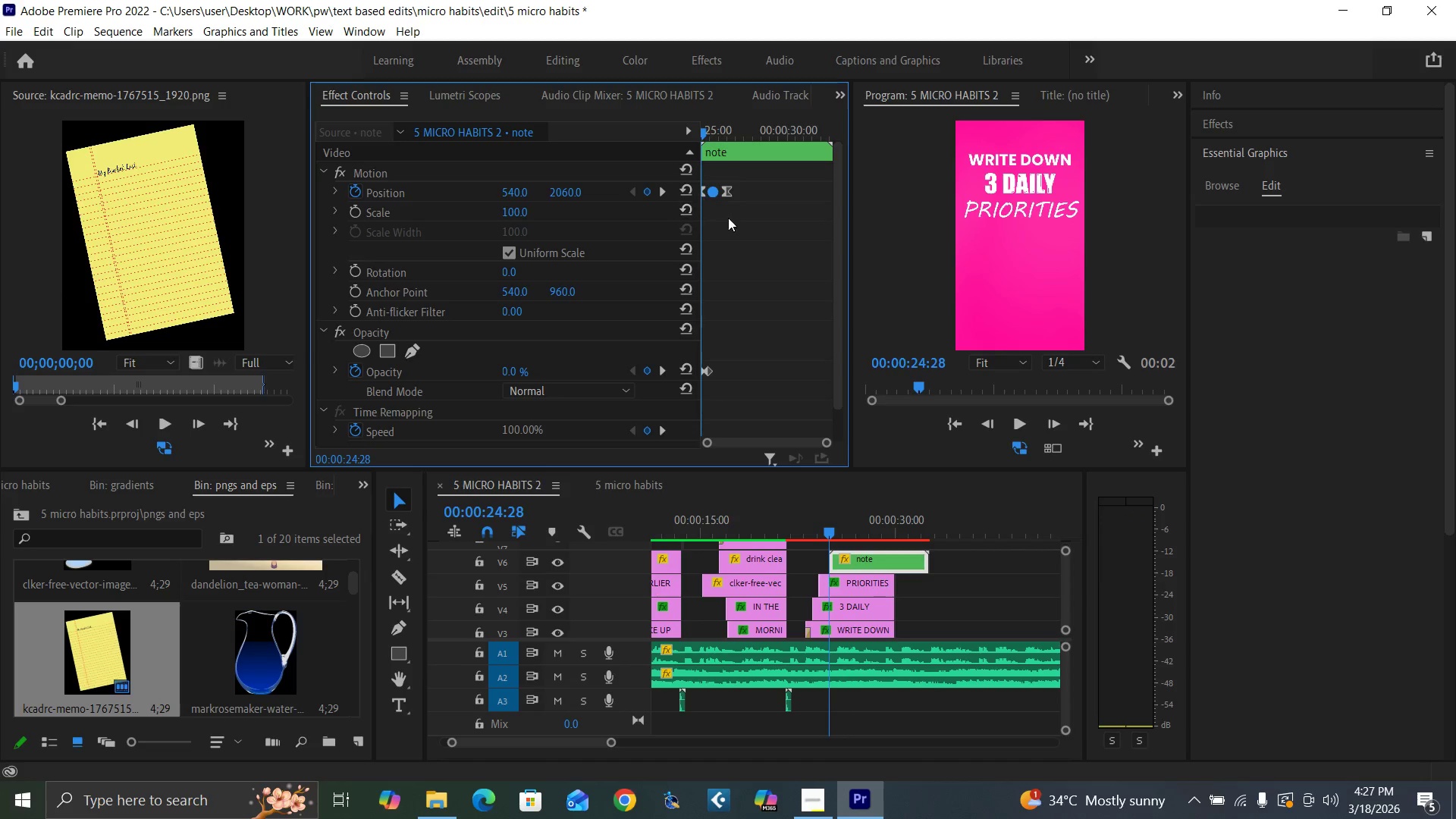 
key(Space)
 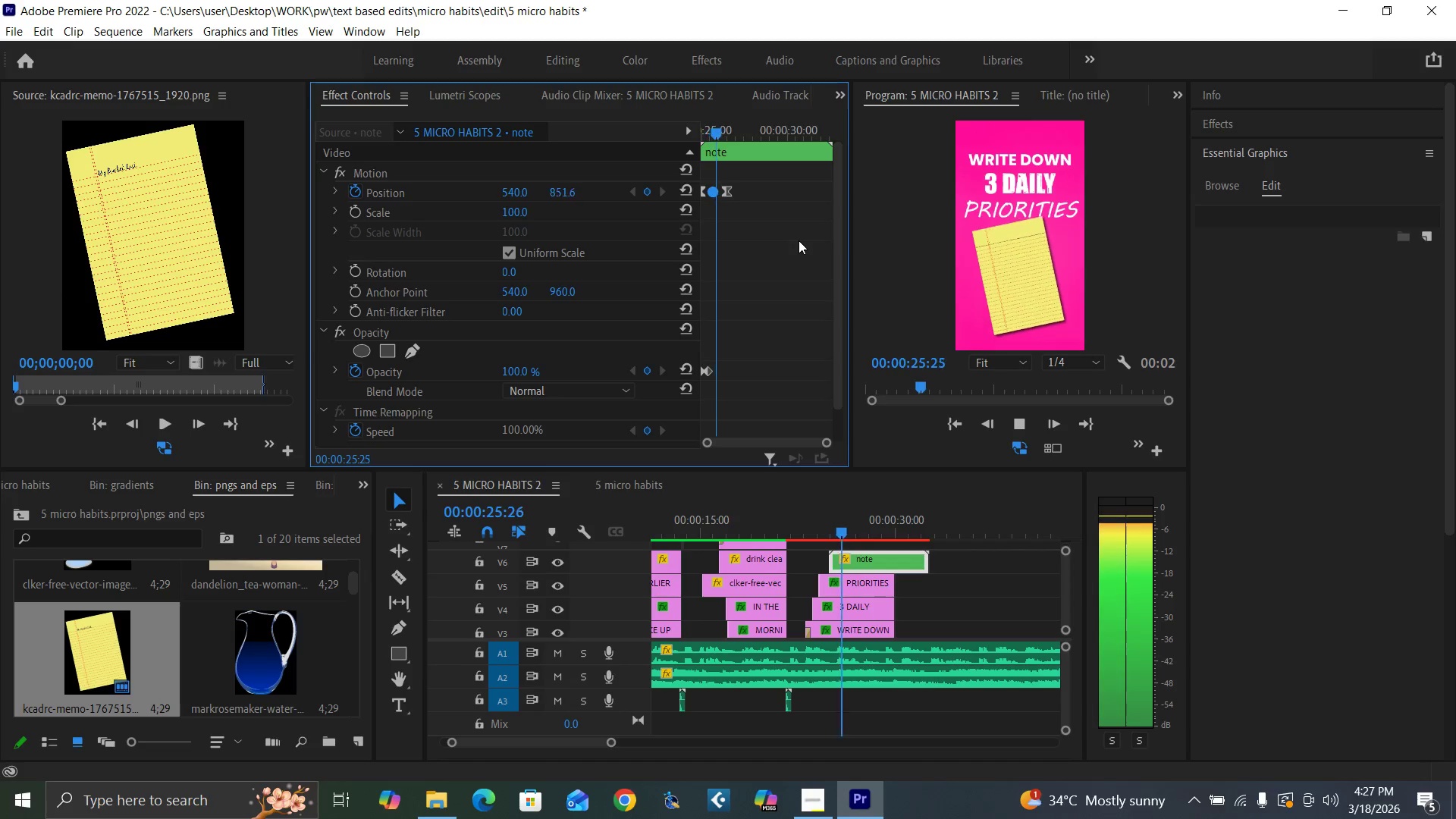 
key(Space)
 